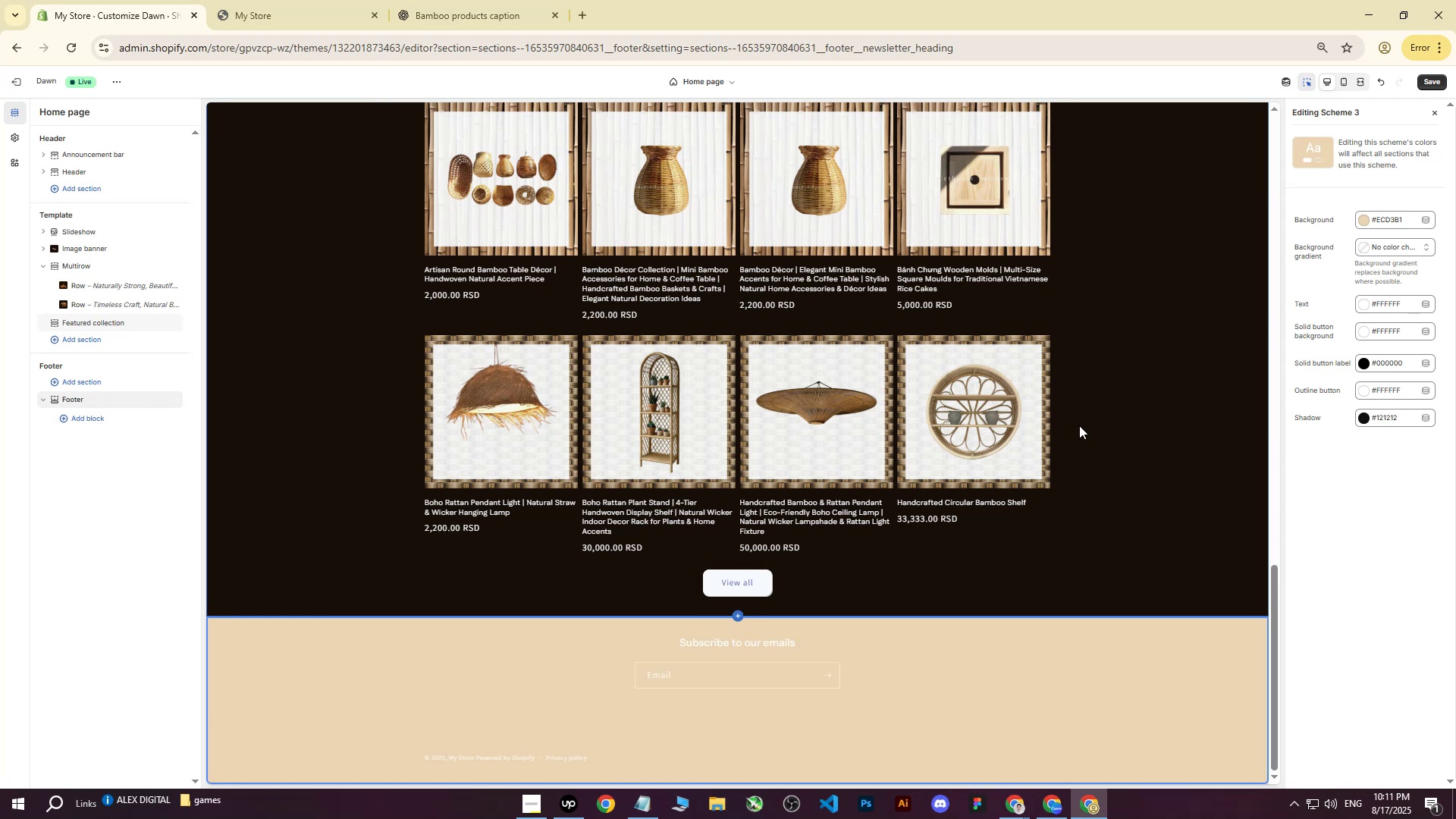 
scroll: coordinate [825, 448], scroll_direction: up, amount: 10.0
 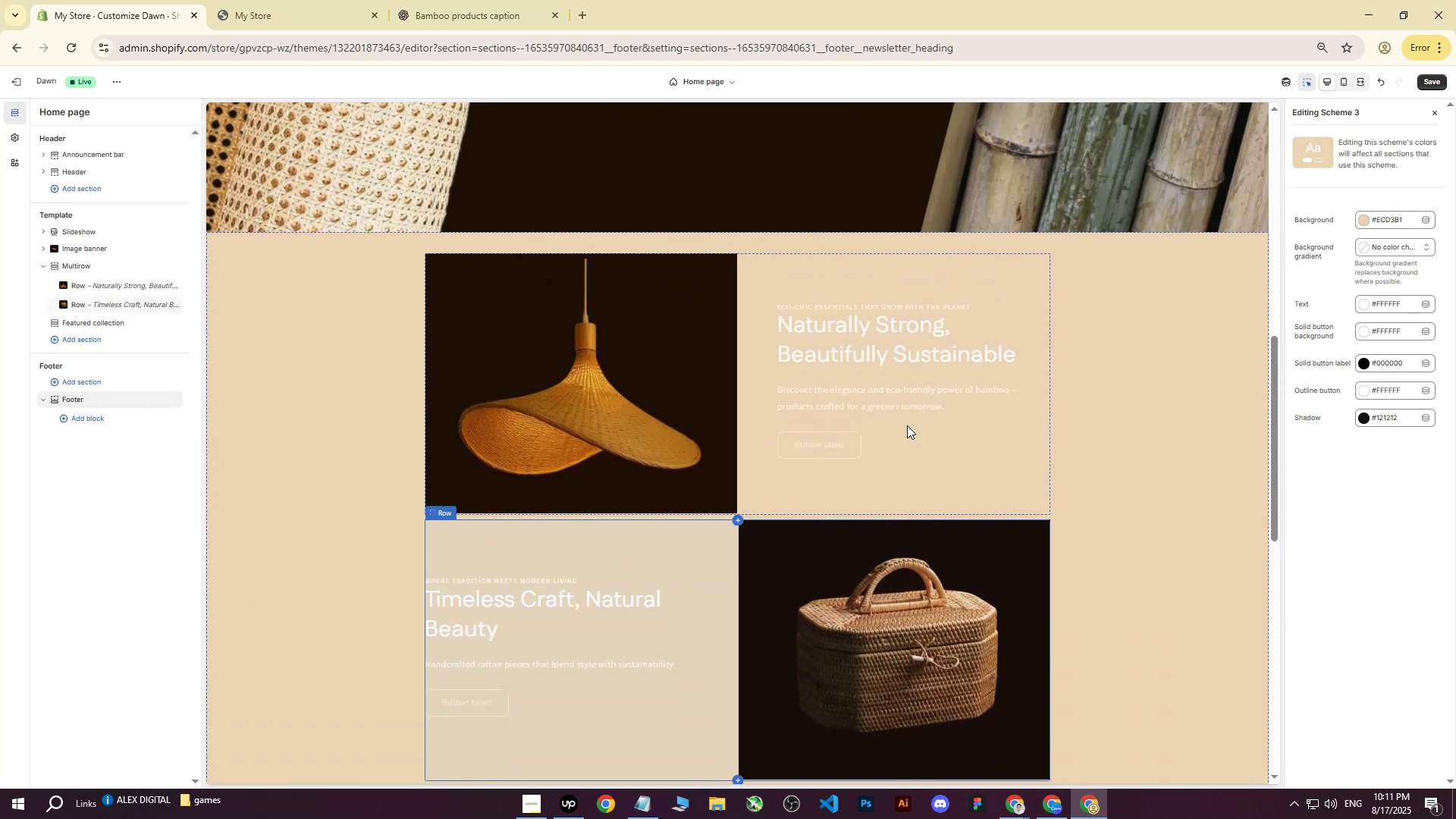 
scroll: coordinate [954, 429], scroll_direction: down, amount: 5.0
 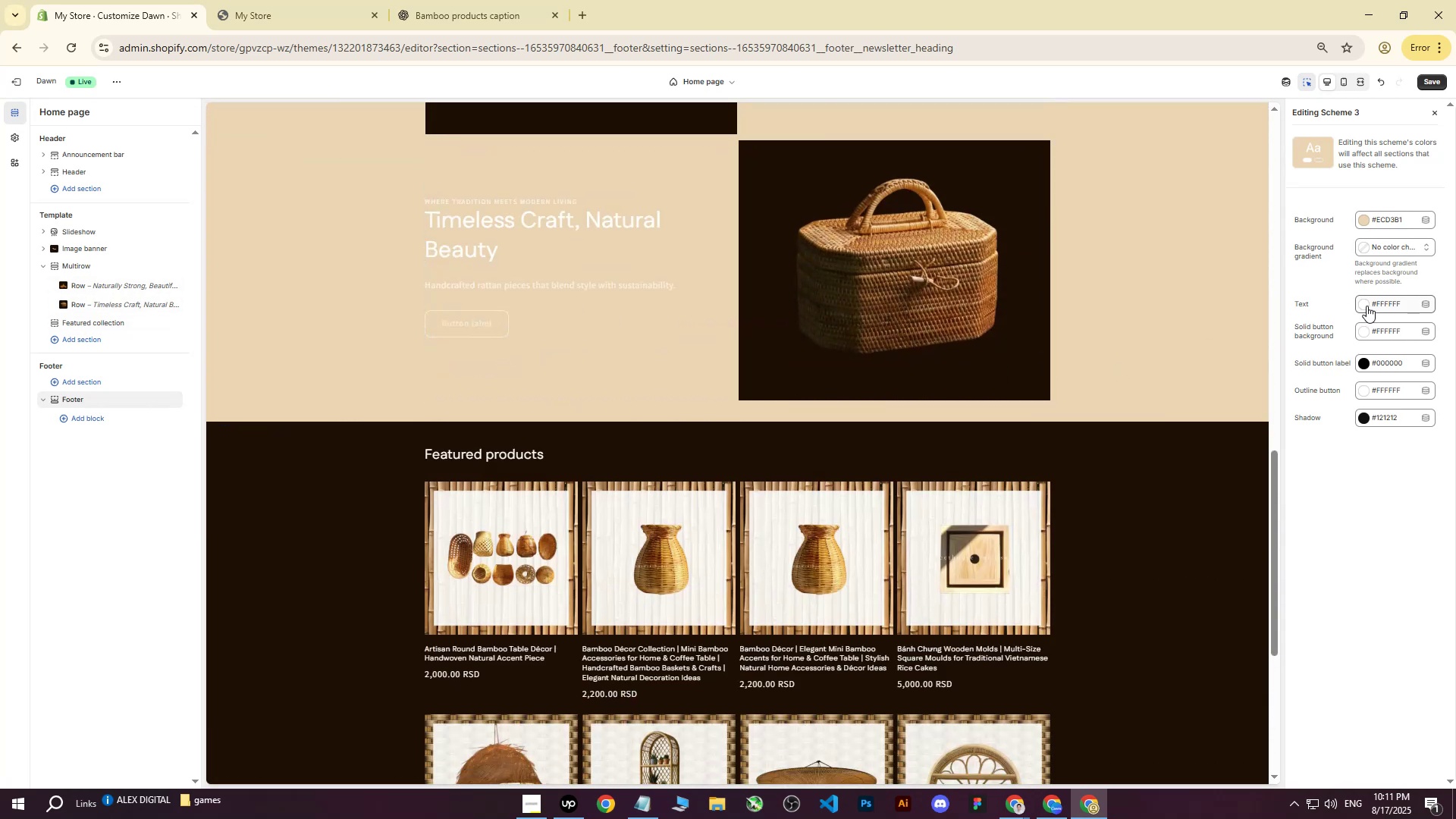 
left_click([1363, 306])
 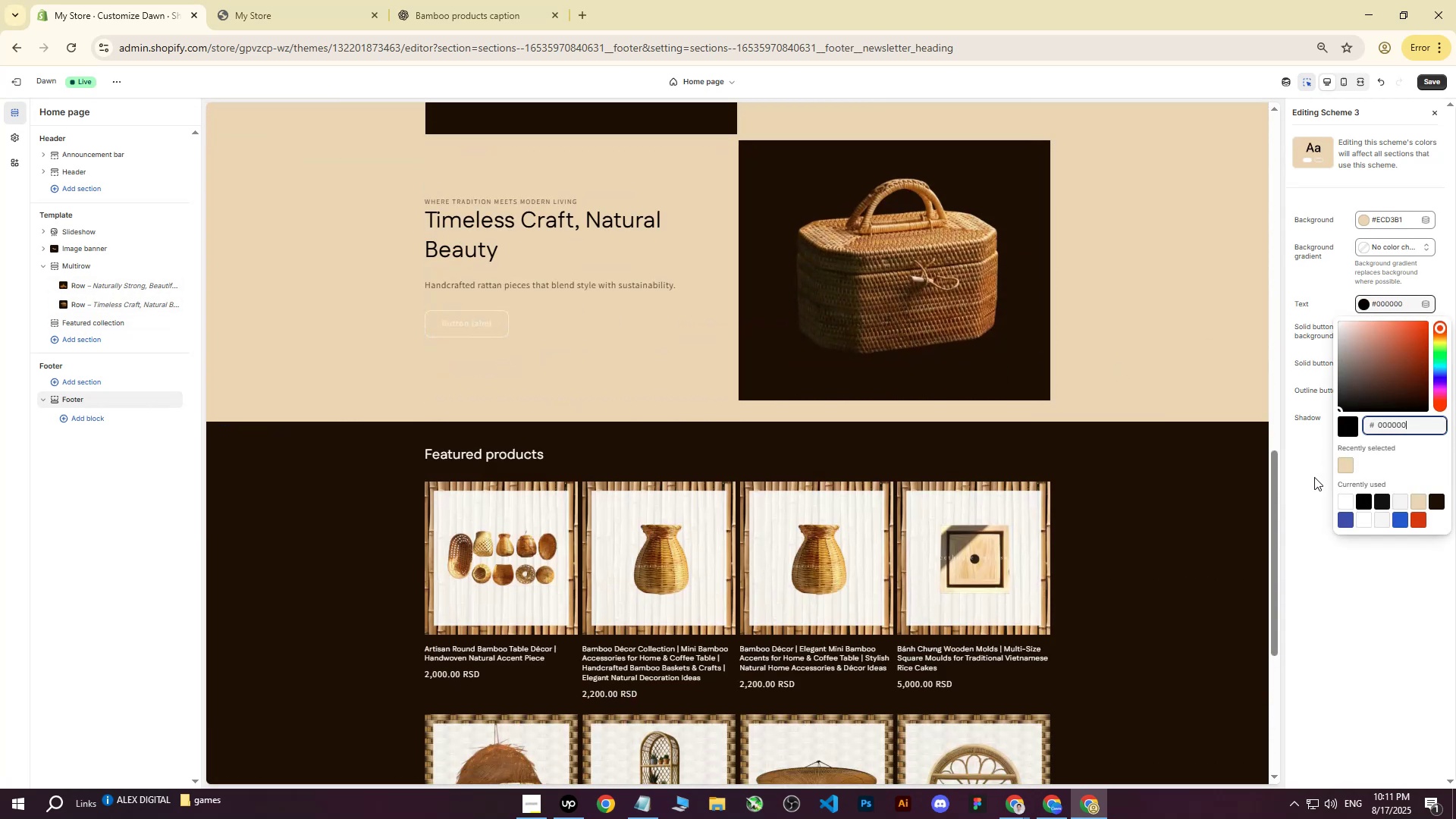 
scroll: coordinate [872, 338], scroll_direction: up, amount: 5.0
 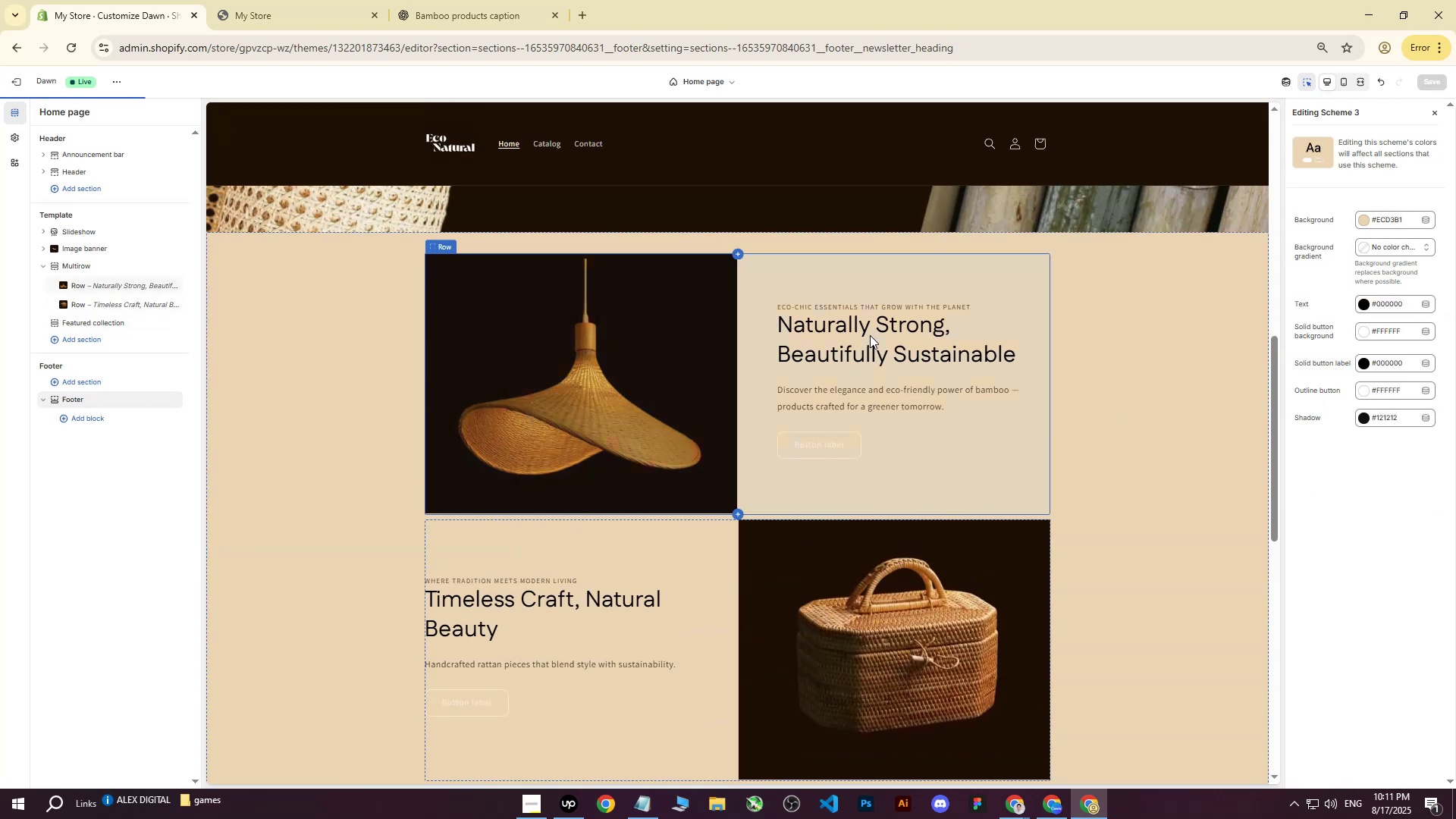 
scroll: coordinate [859, 425], scroll_direction: down, amount: 26.0
 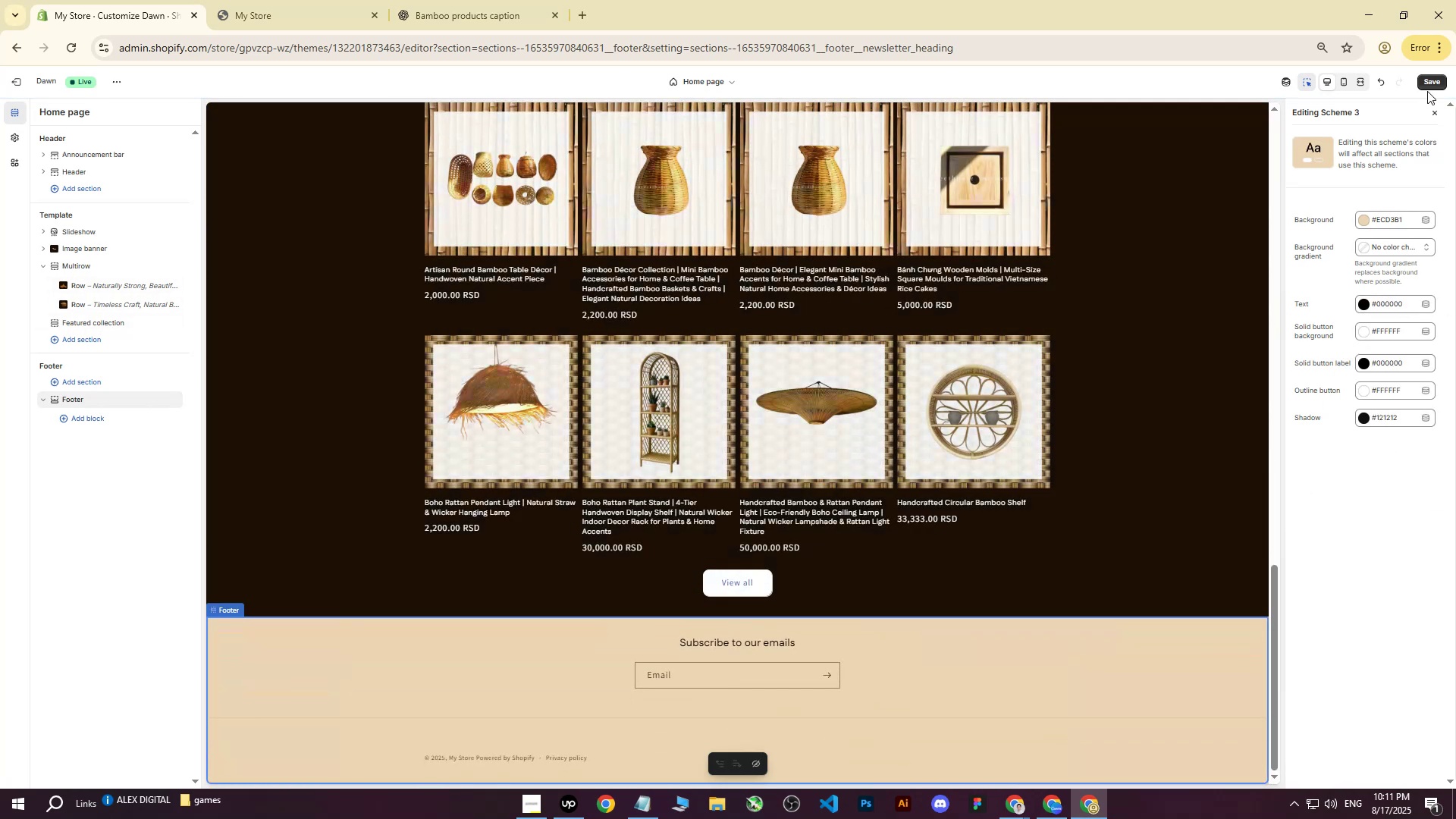 
left_click([1427, 87])
 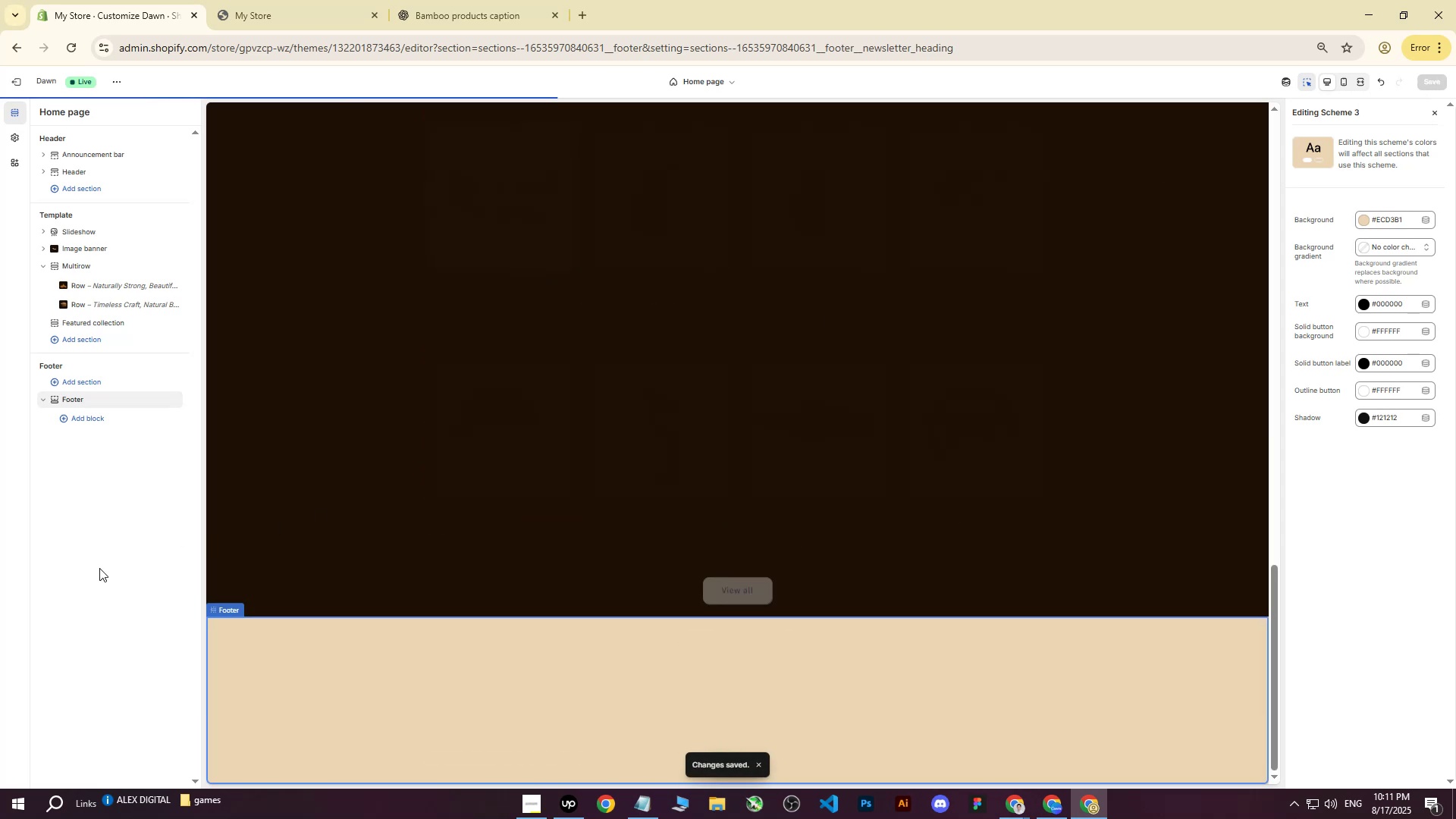 
scroll: coordinate [511, 494], scroll_direction: up, amount: 22.0
 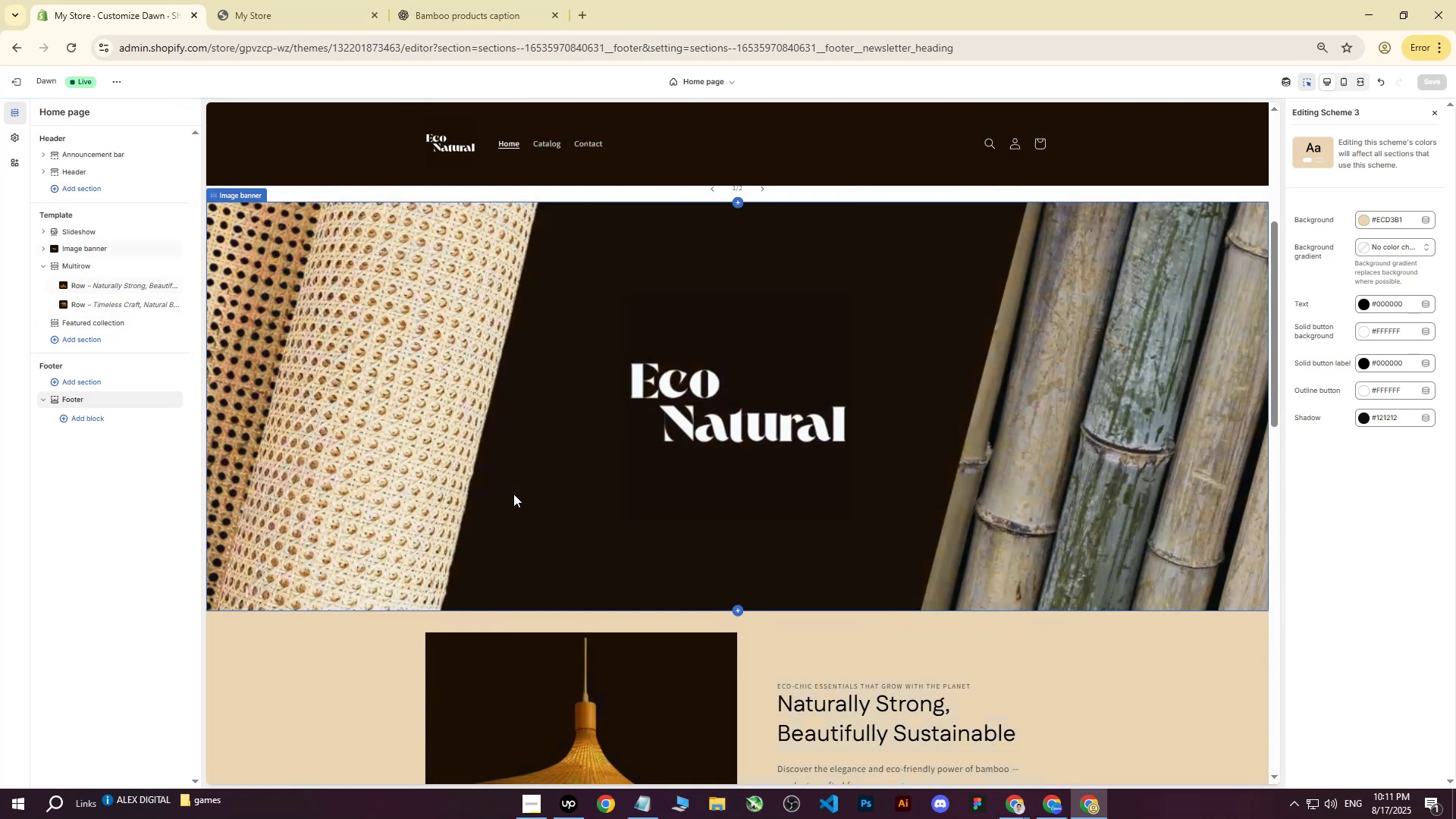 
left_click([1009, 802])
 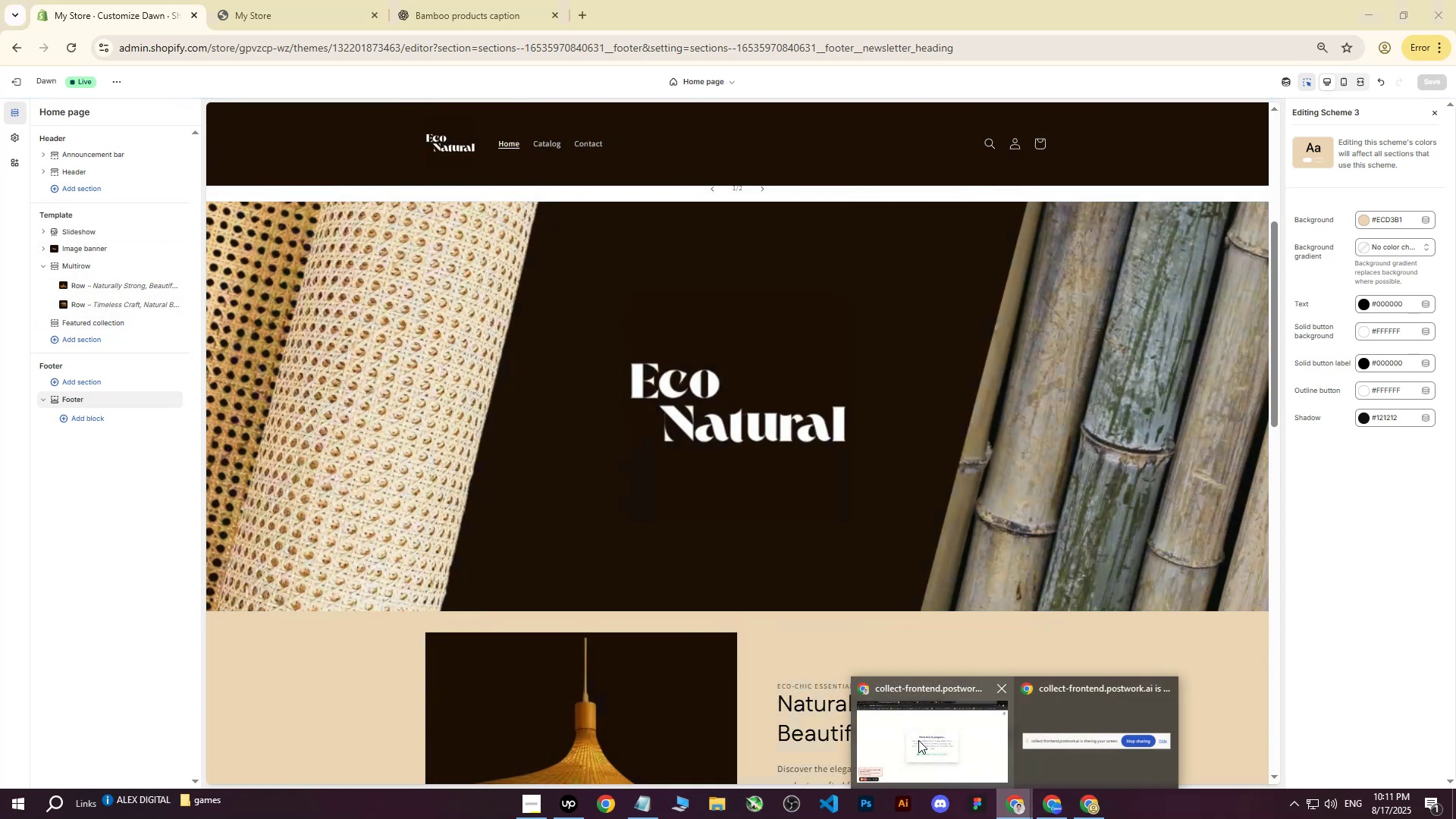 
left_click([918, 740])
 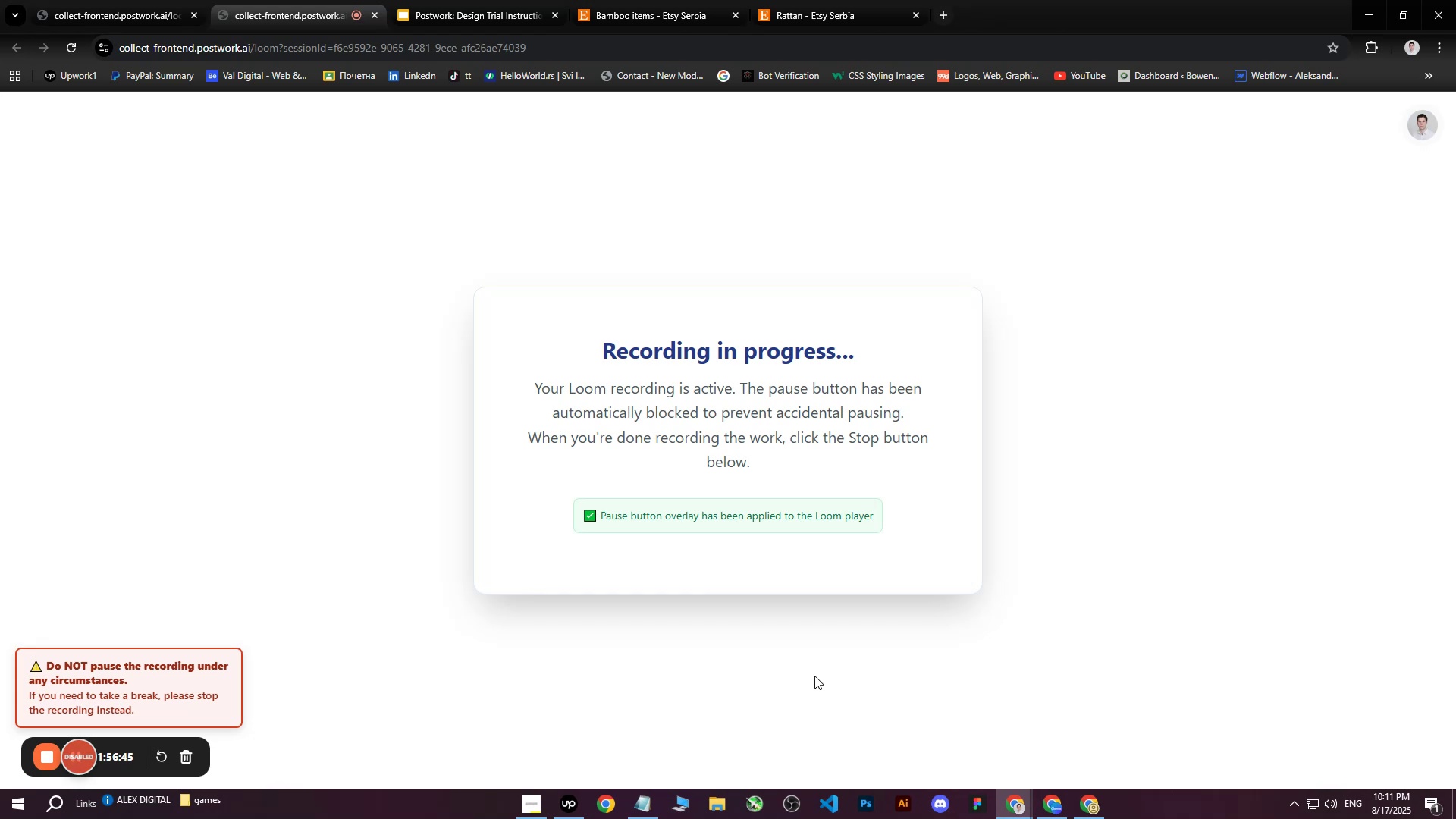 
wait(12.28)
 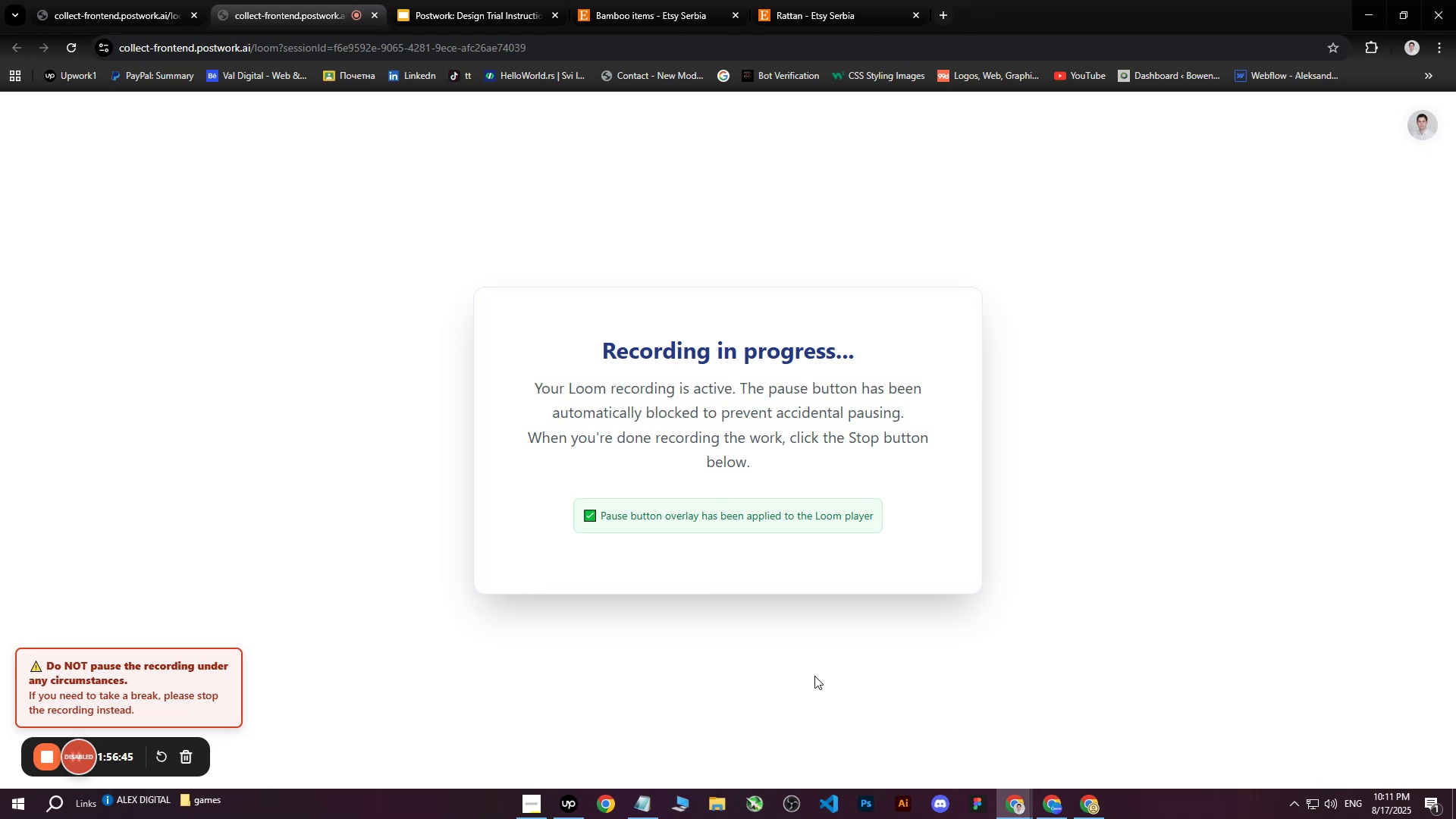 
left_click([1054, 808])
 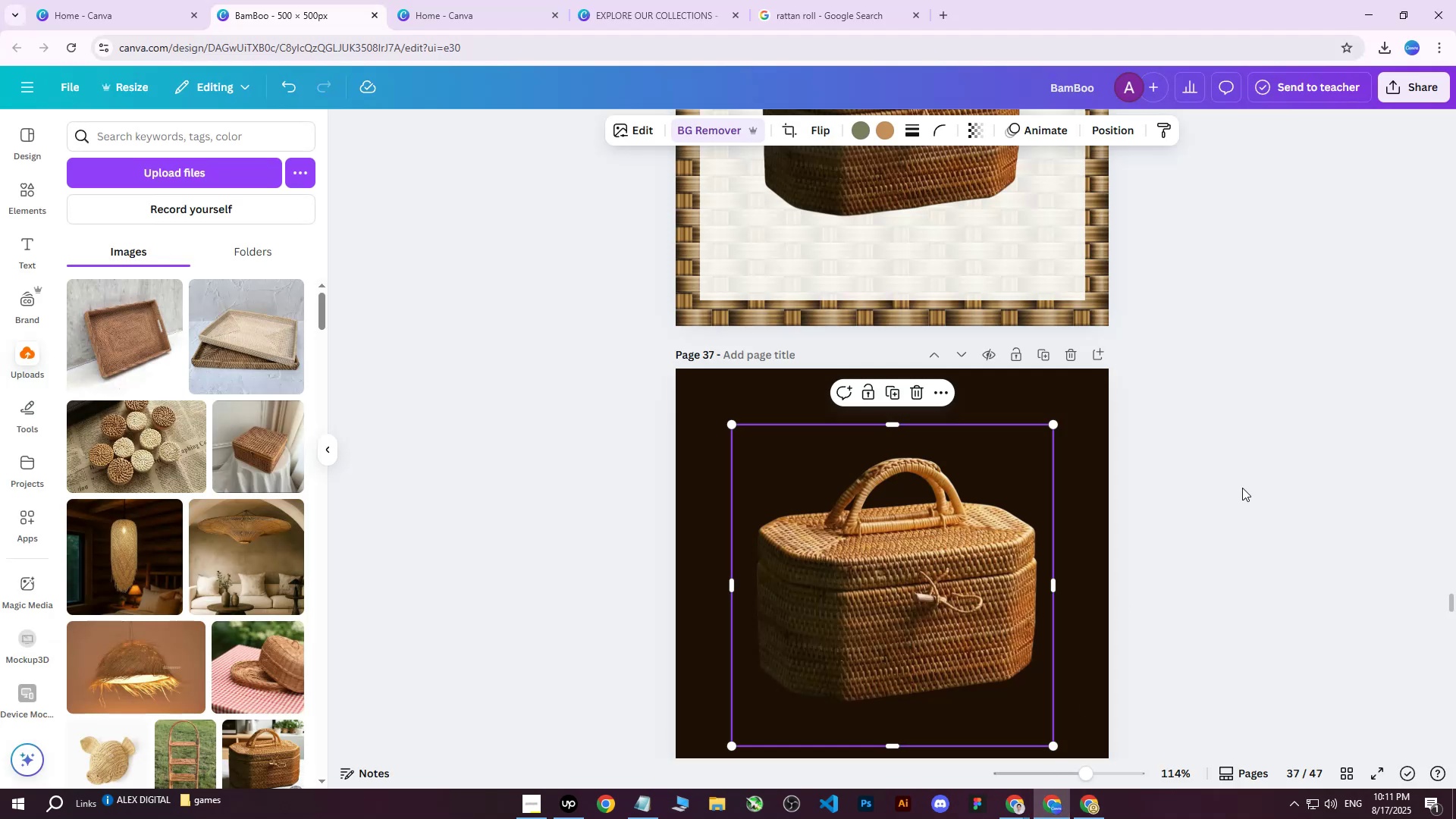 
left_click([1267, 469])
 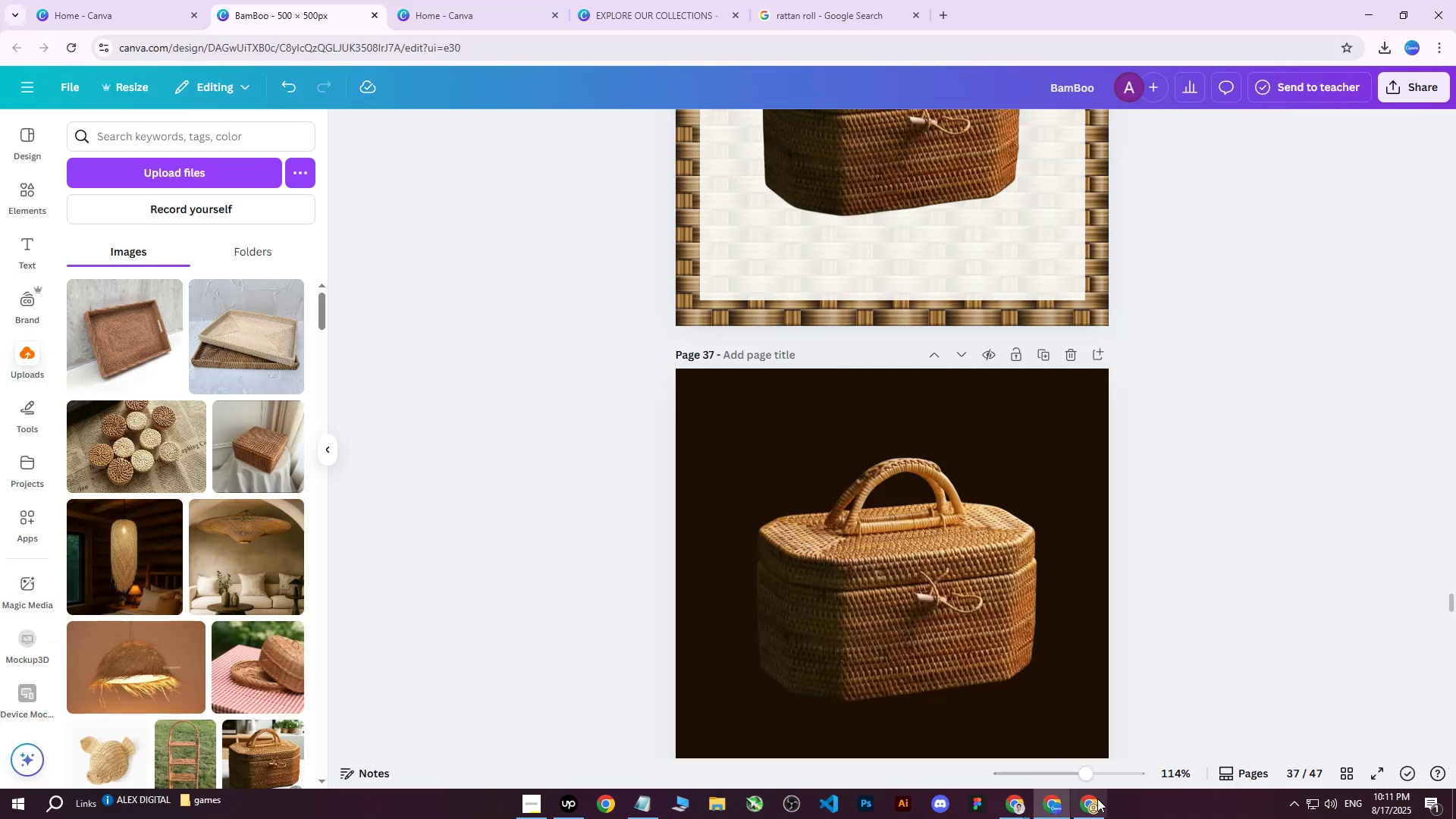 
left_click([1083, 808])
 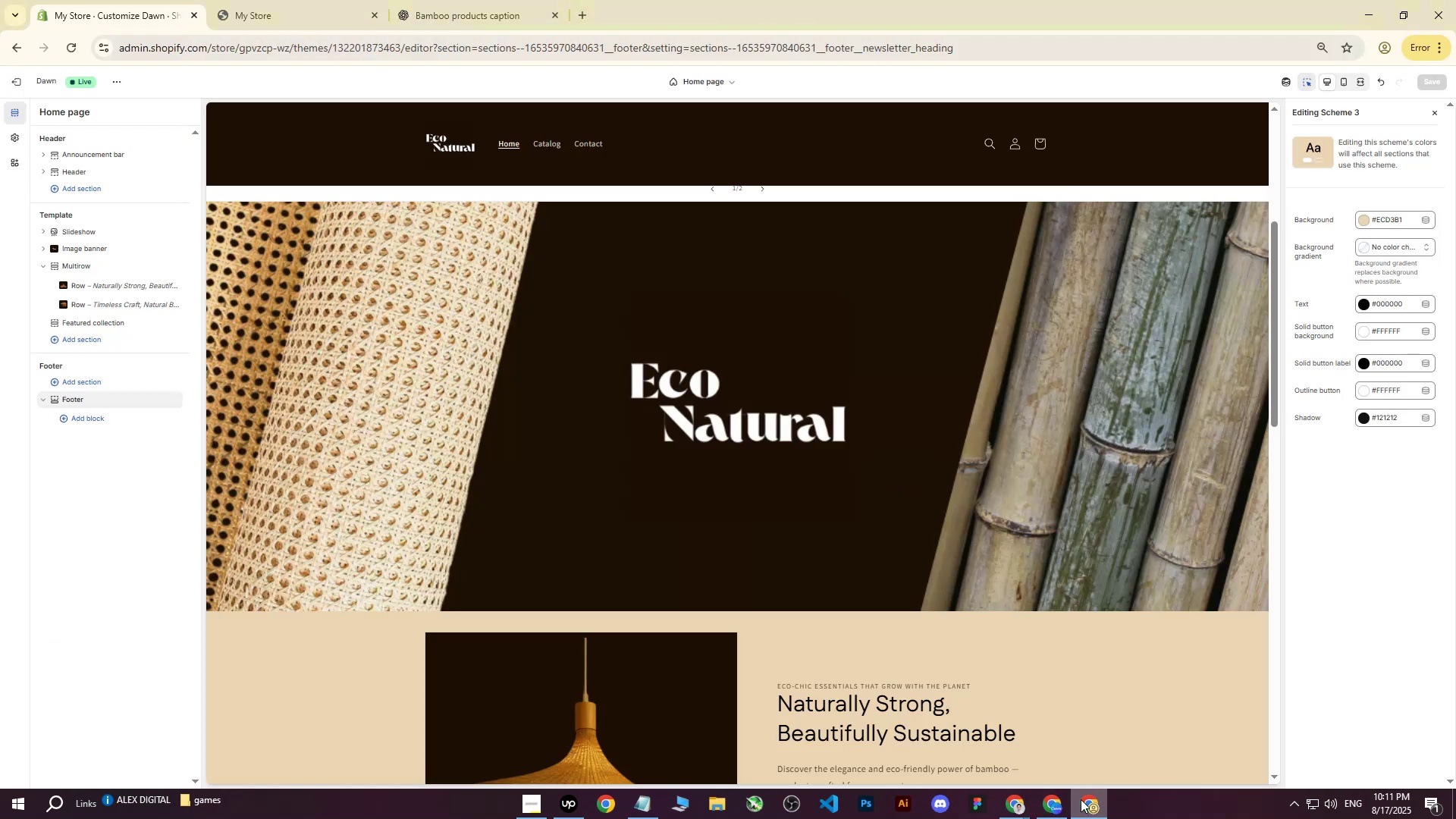 
scroll: coordinate [934, 489], scroll_direction: down, amount: 6.0
 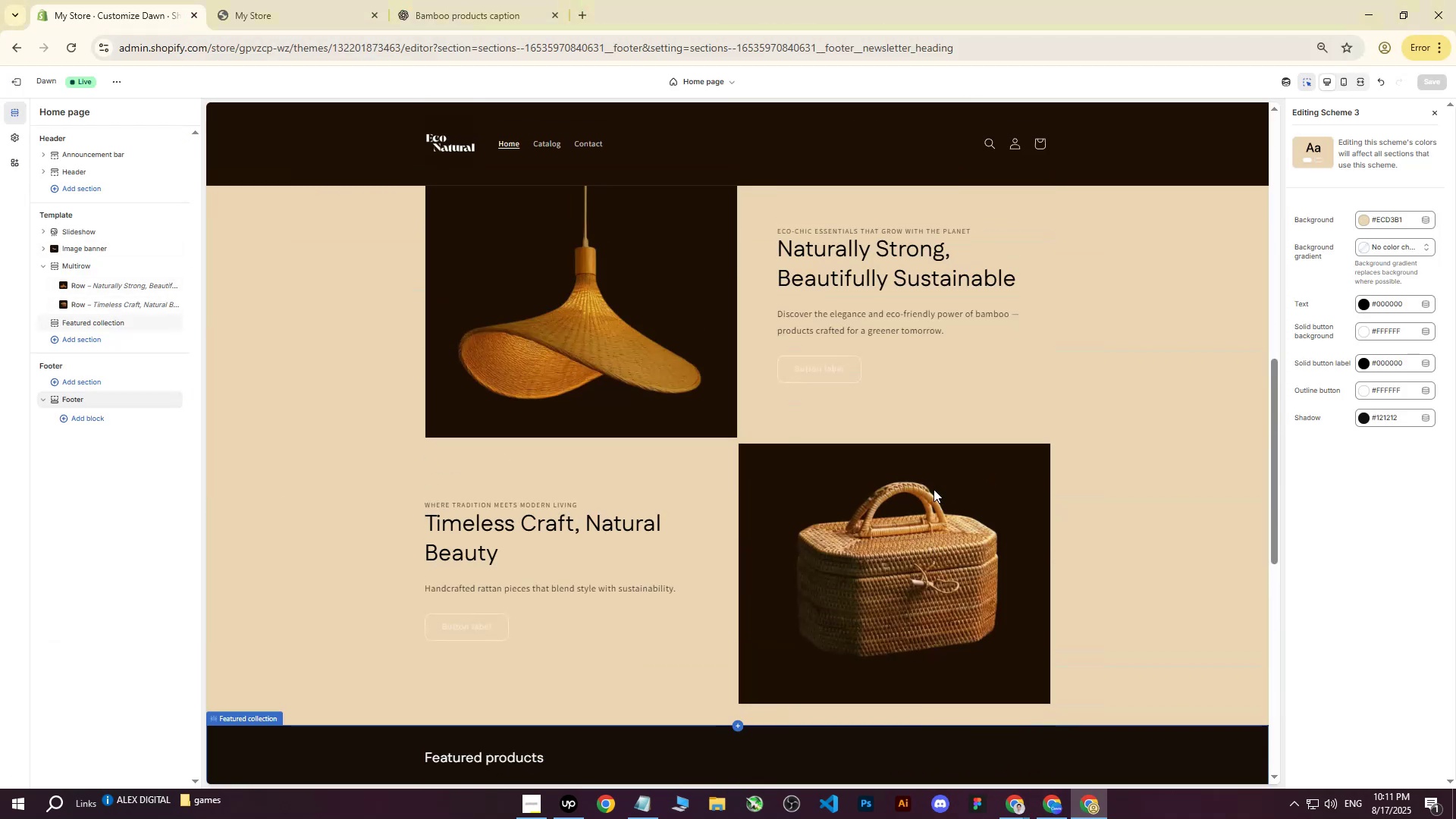 
scroll: coordinate [413, 328], scroll_direction: up, amount: 14.0
 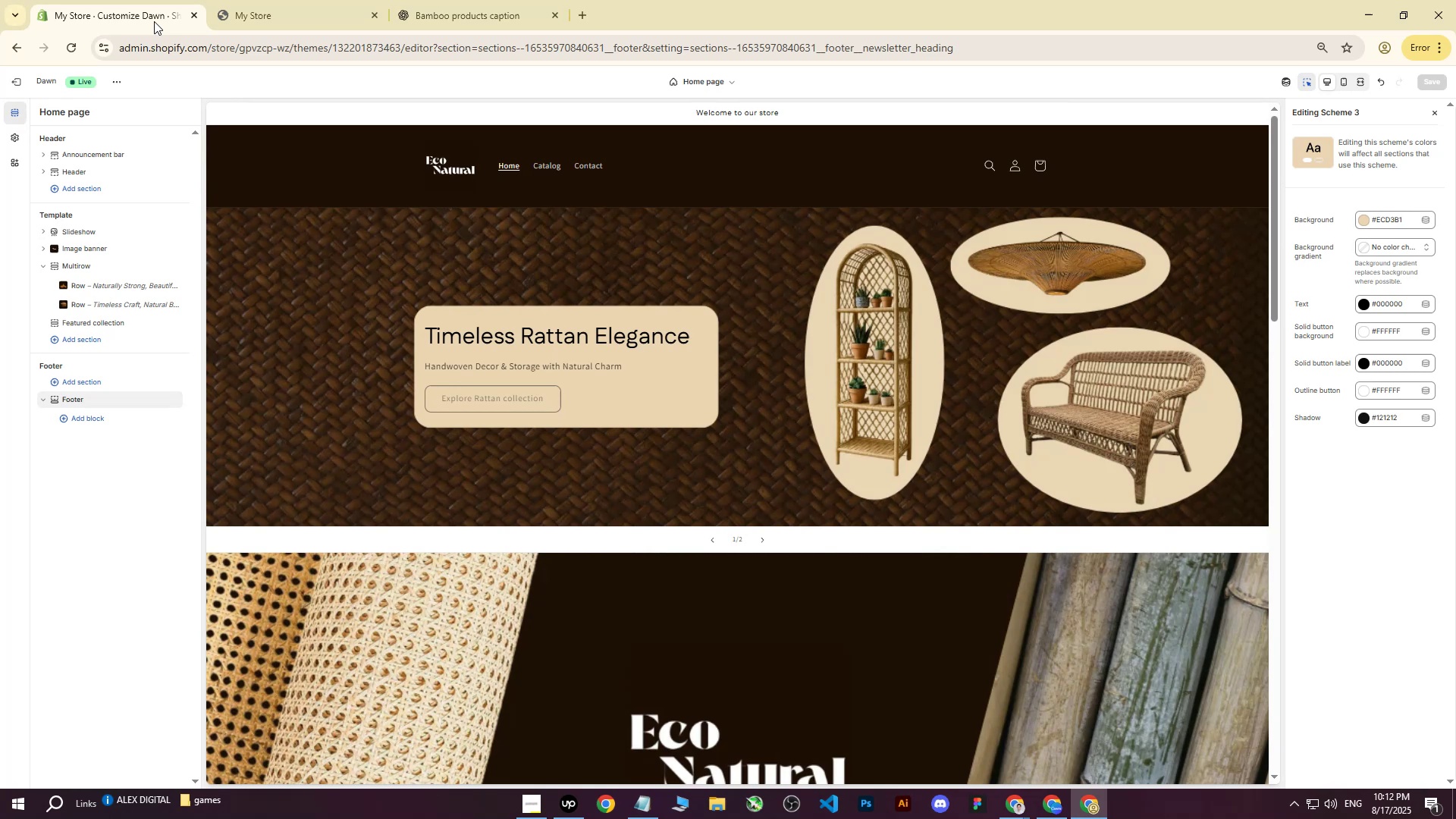 
left_click([18, 80])
 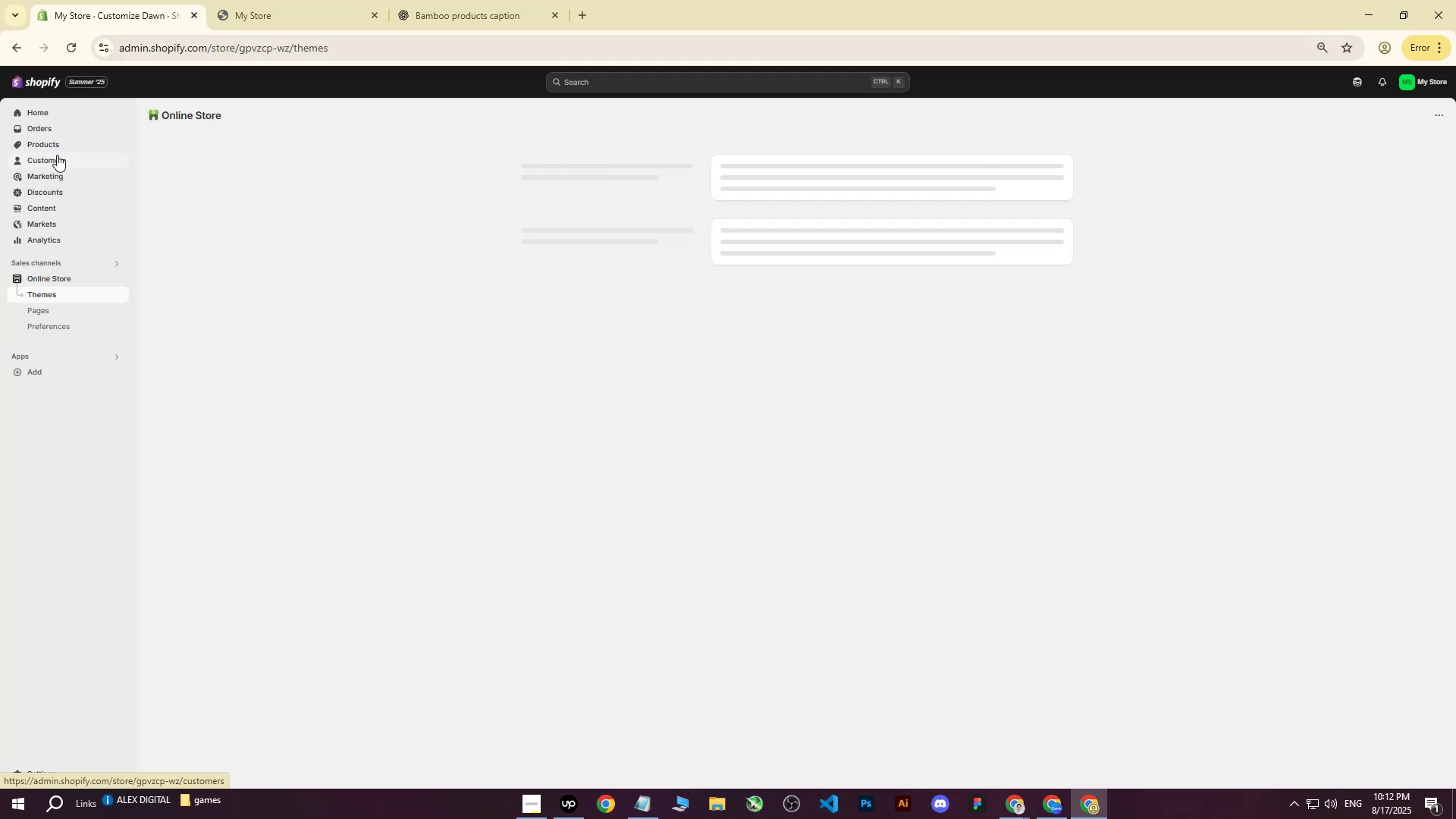 
left_click([52, 158])
 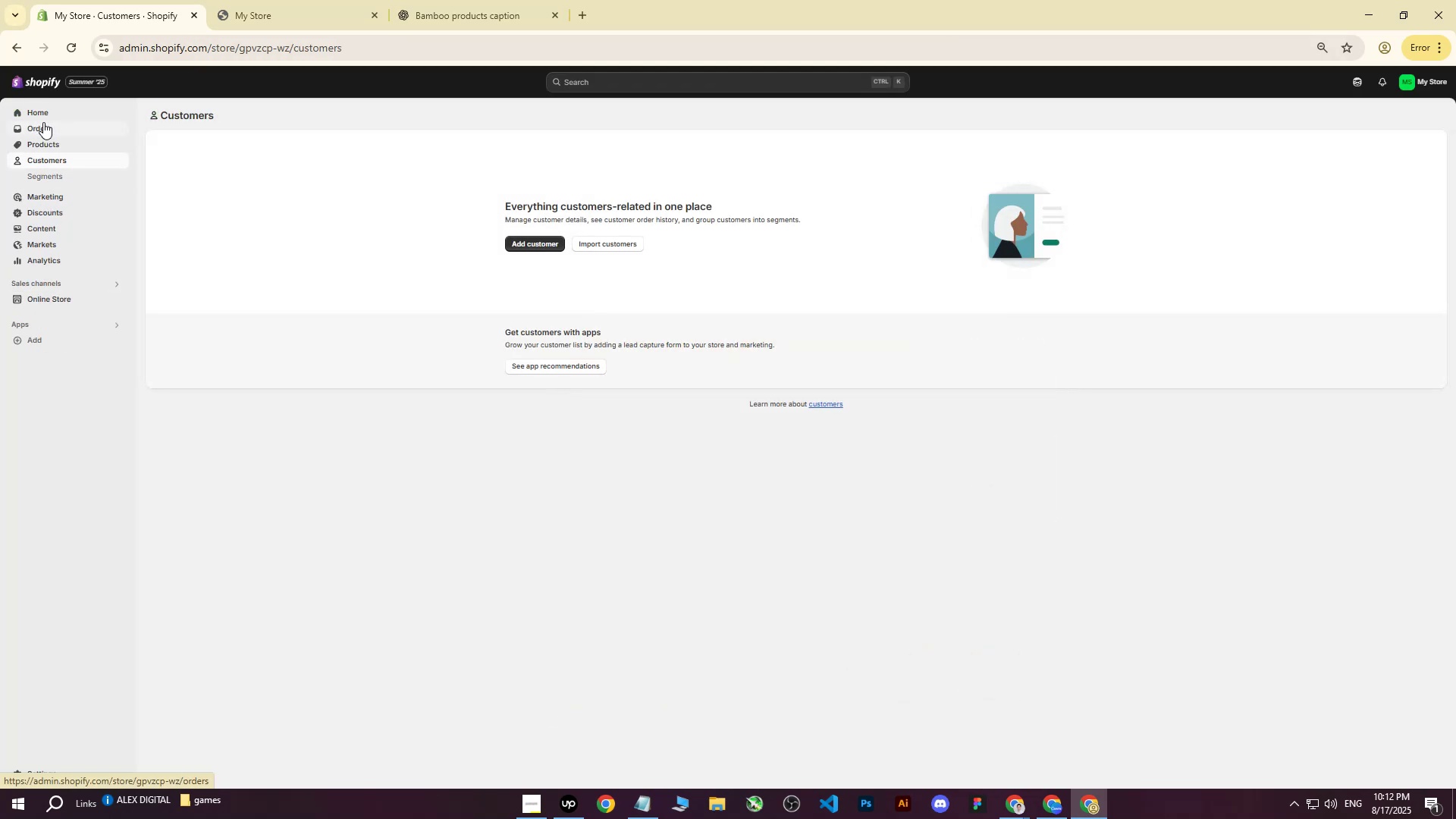 
left_click([46, 113])
 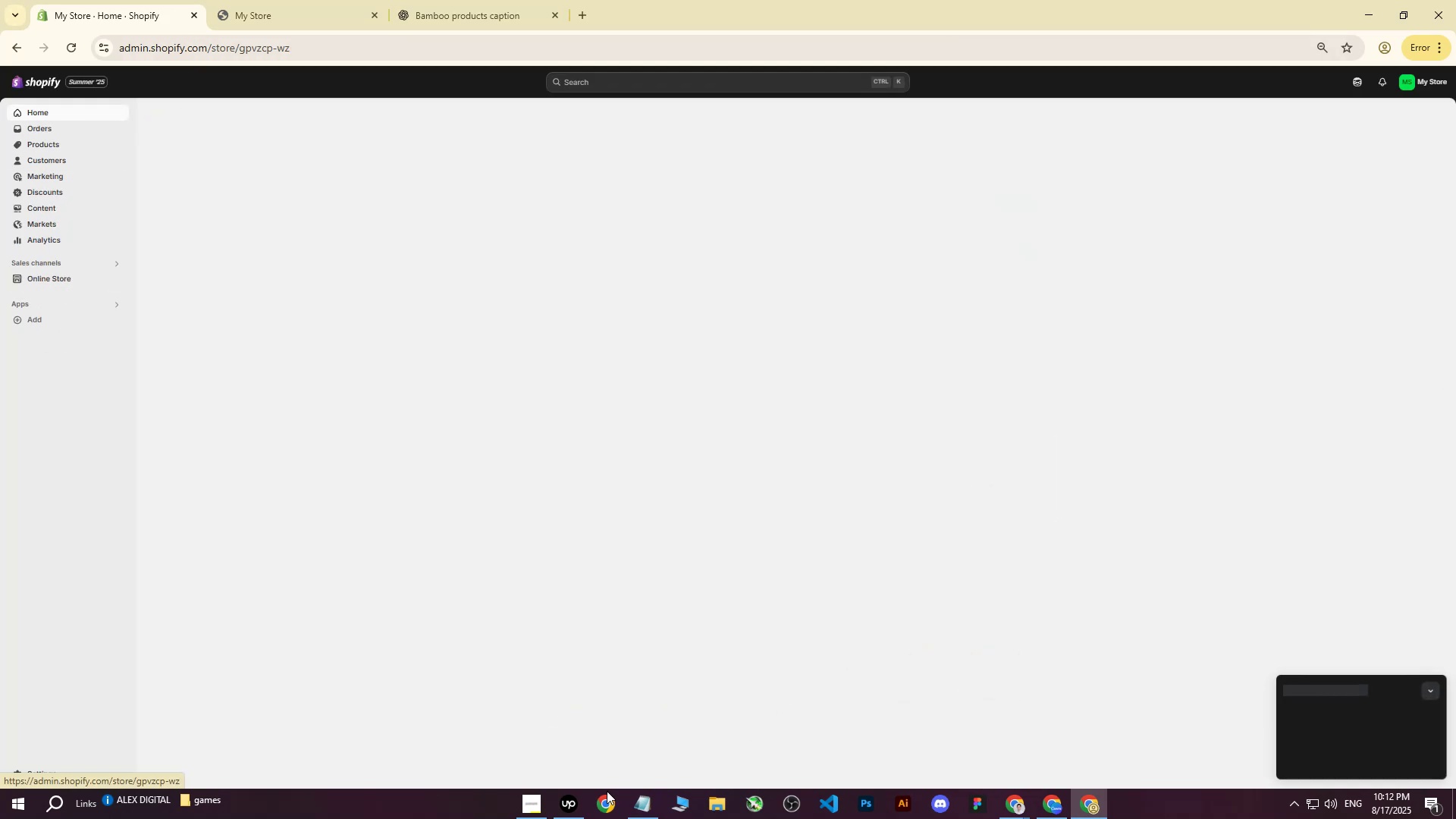 
left_click([578, 804])
 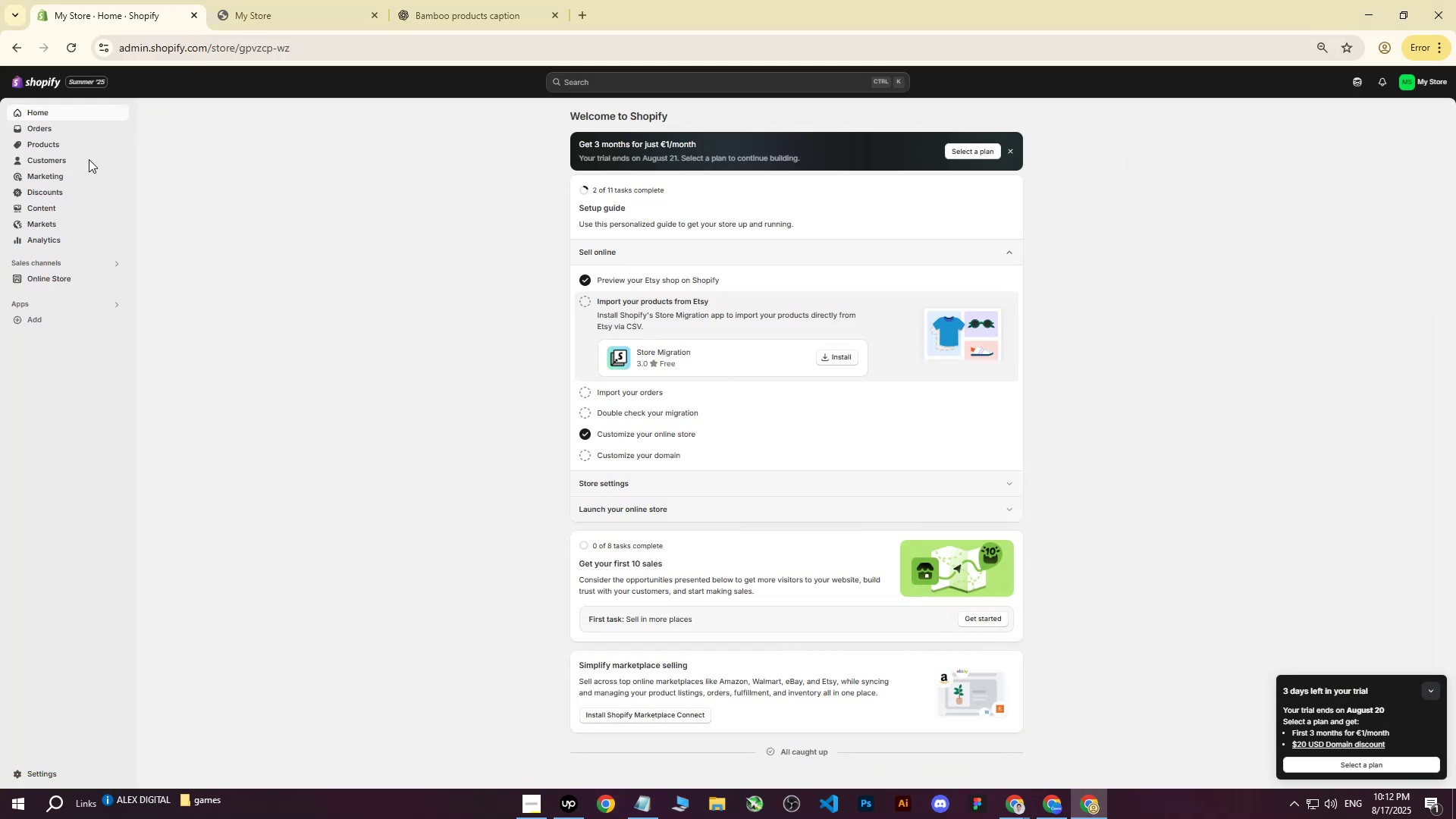 
left_click([370, 455])
 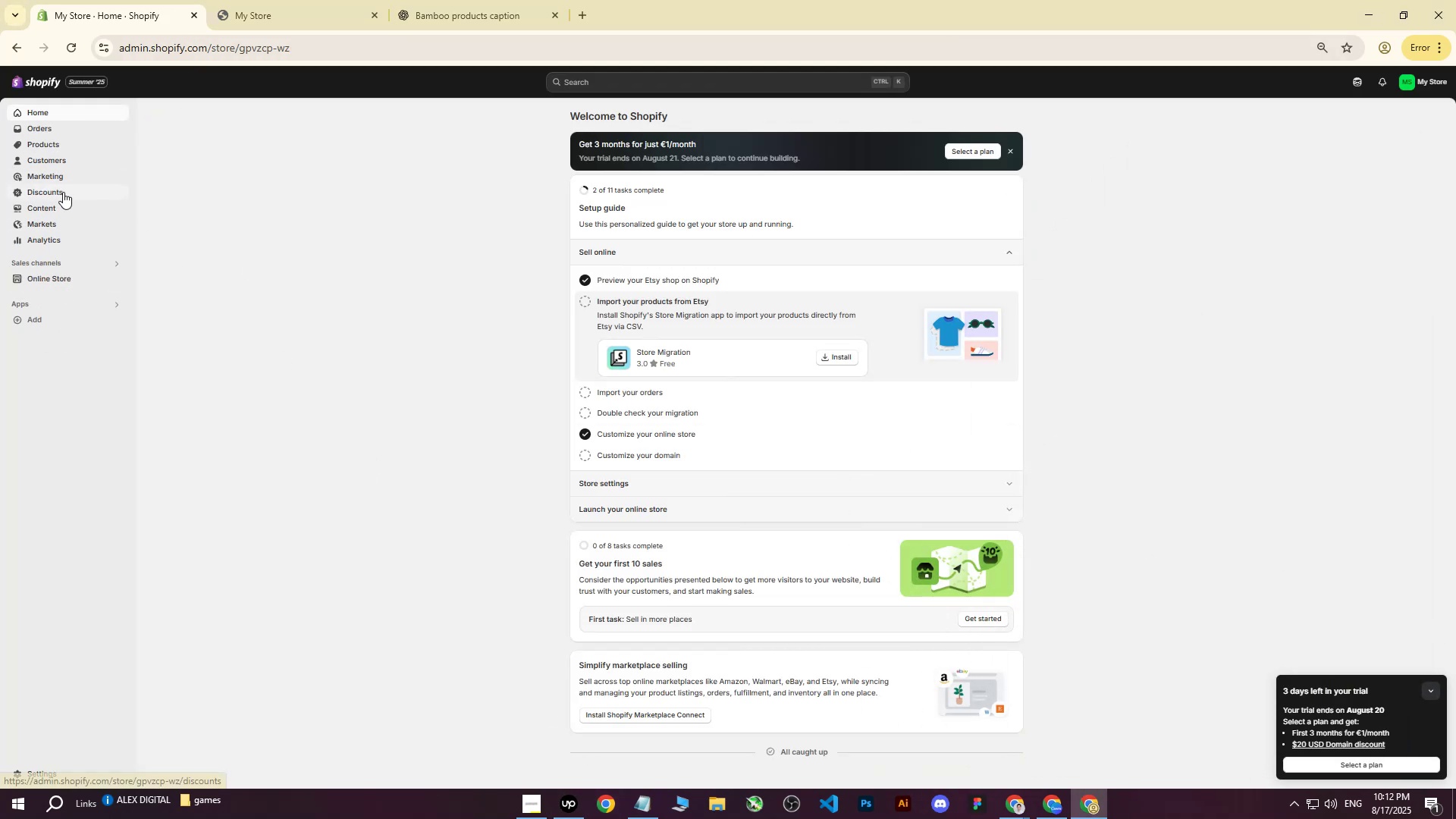 
left_click([52, 143])
 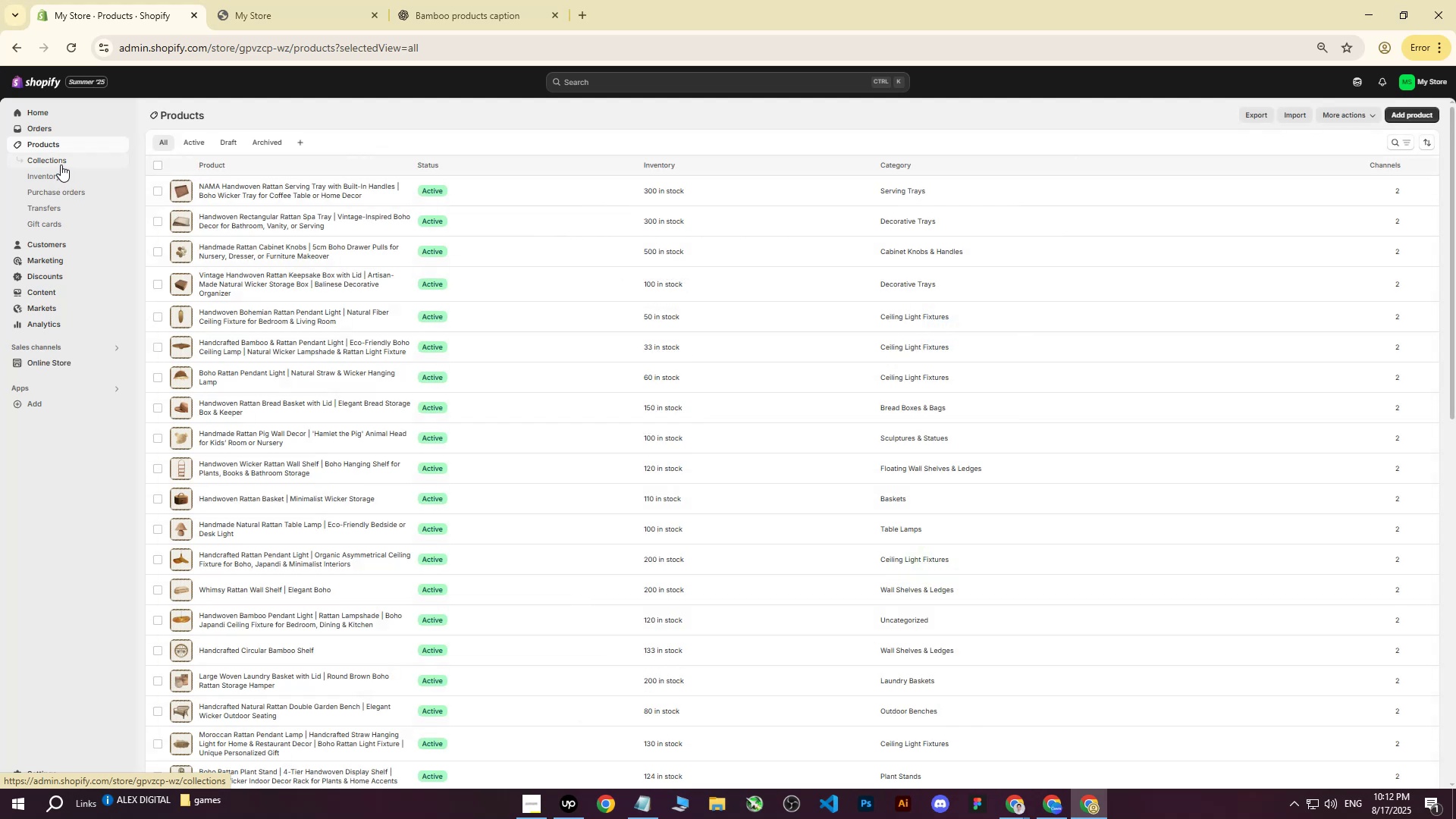 
left_click([61, 165])
 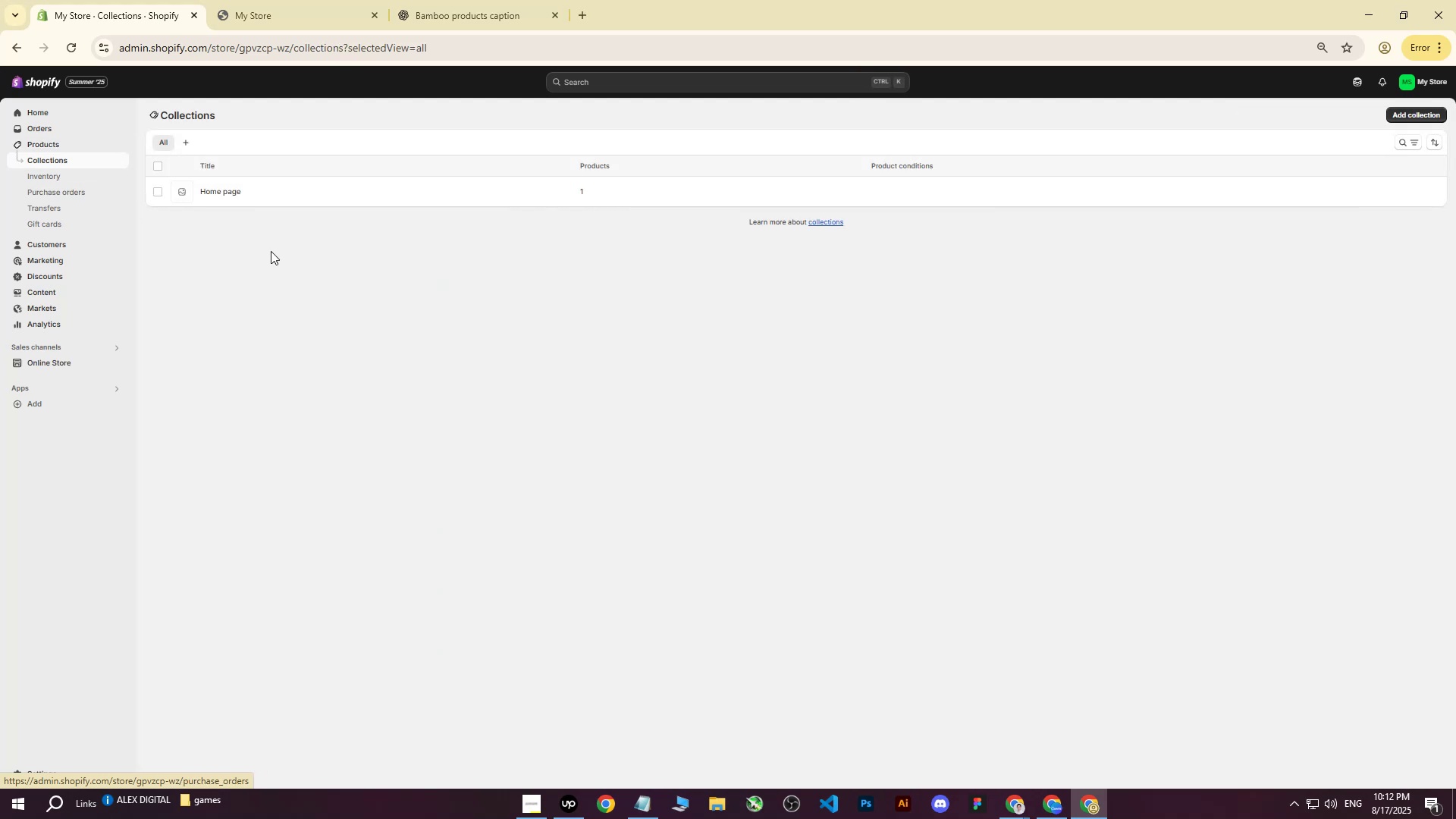 
left_click([1433, 118])
 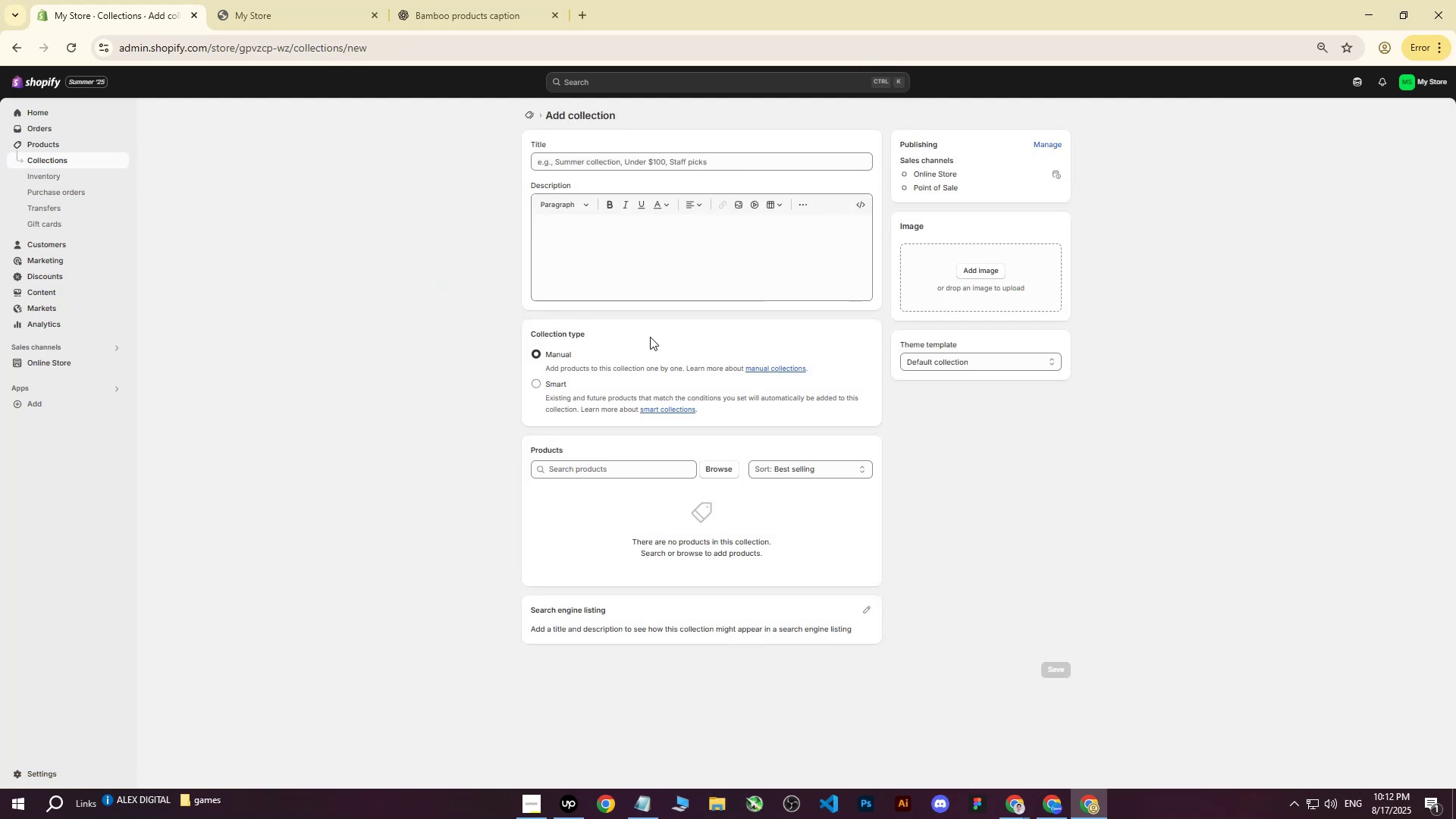 
key(CapsLock)
 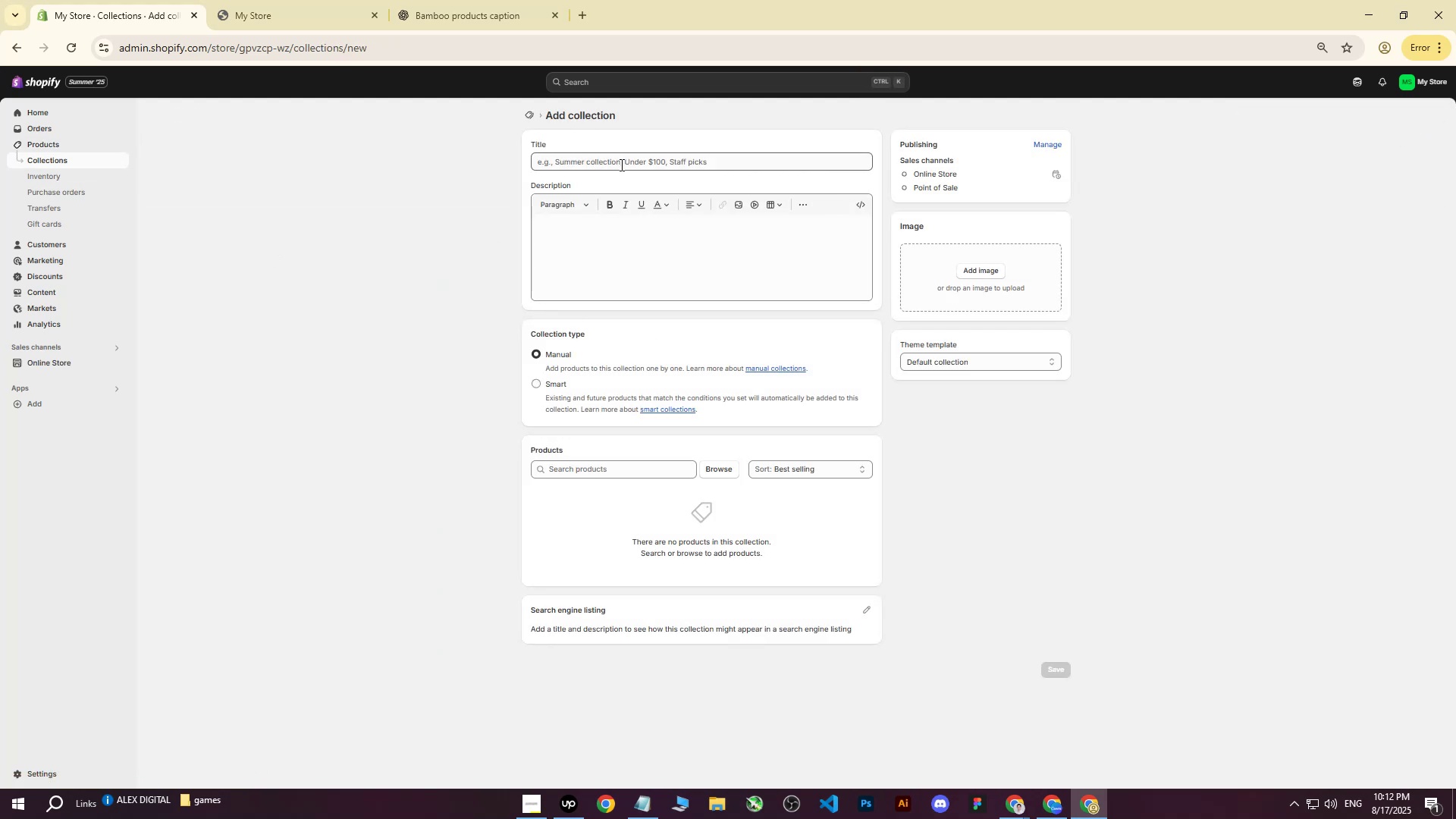 
left_click([620, 165])
 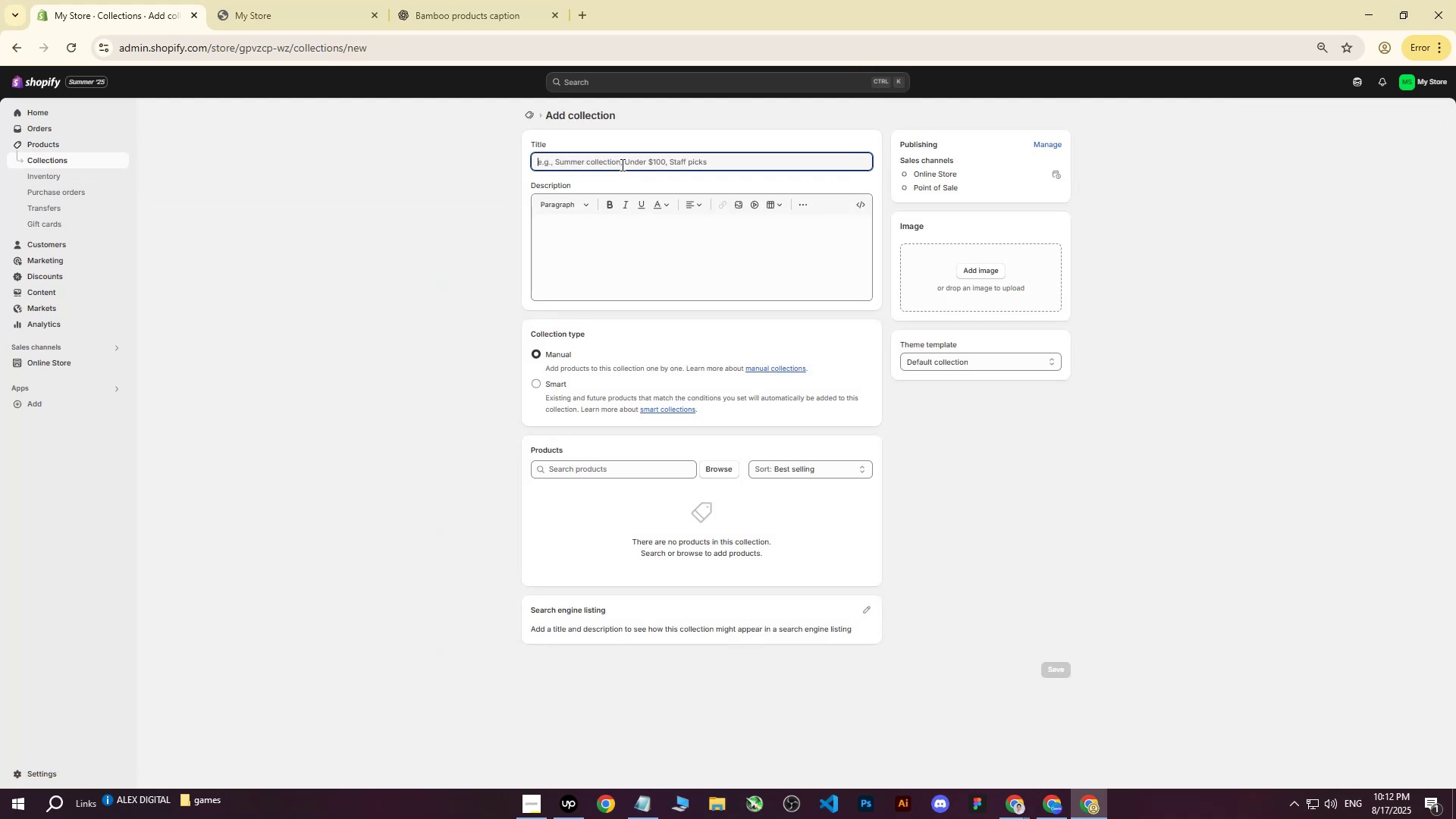 
type(b)
key(Backspace)
type(Bamboo)
 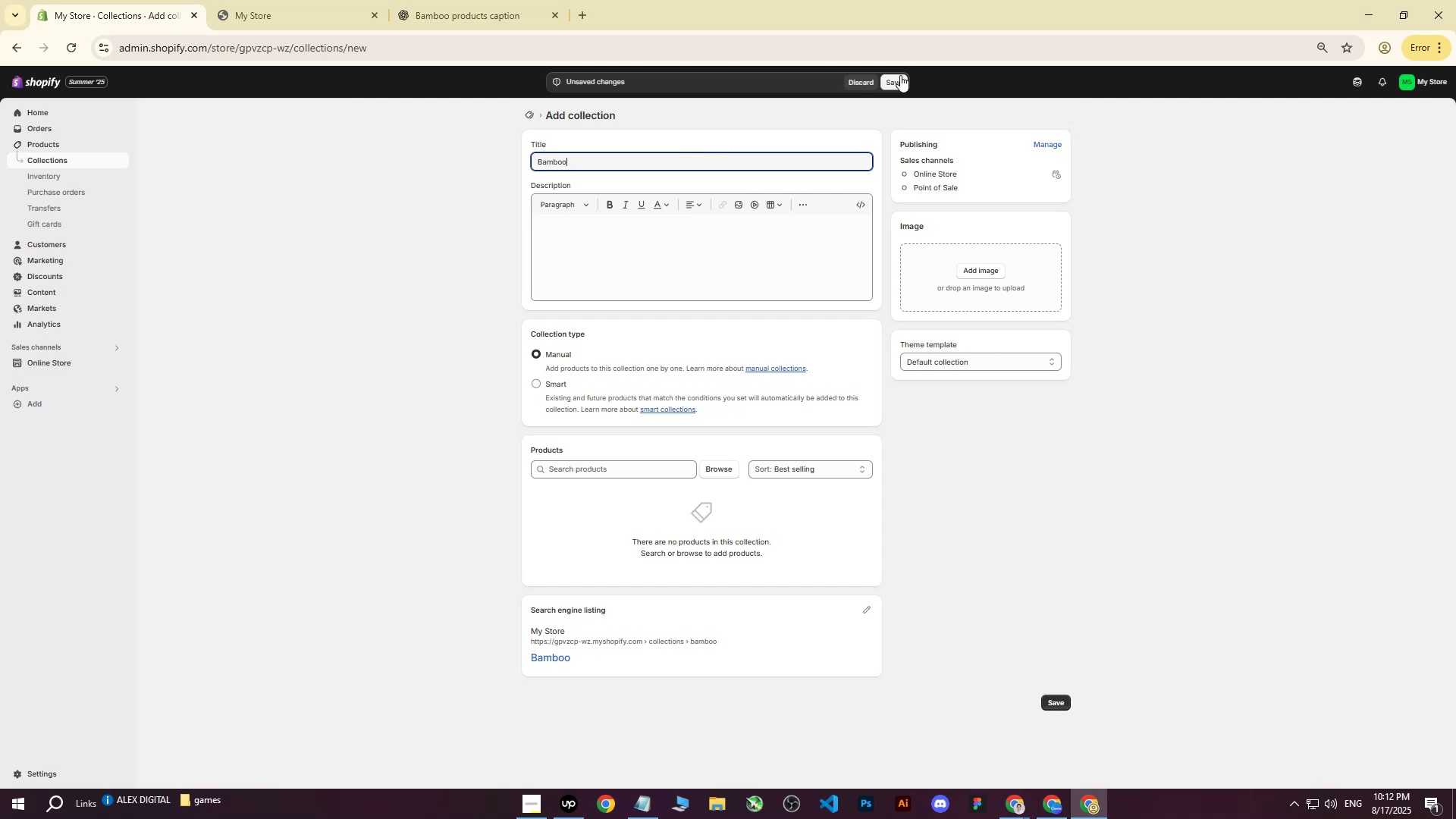 
left_click([893, 78])
 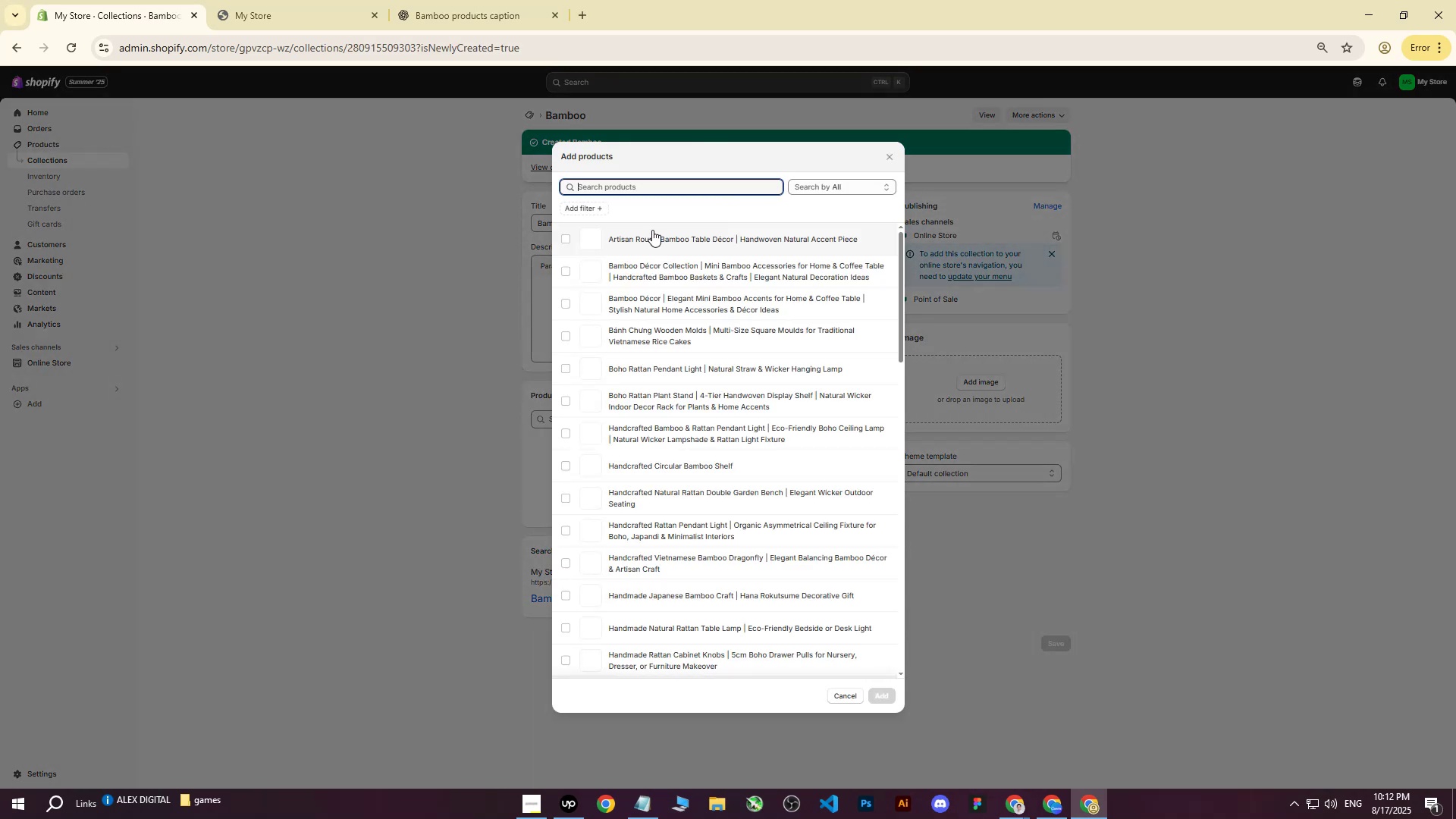 
type(bam)
 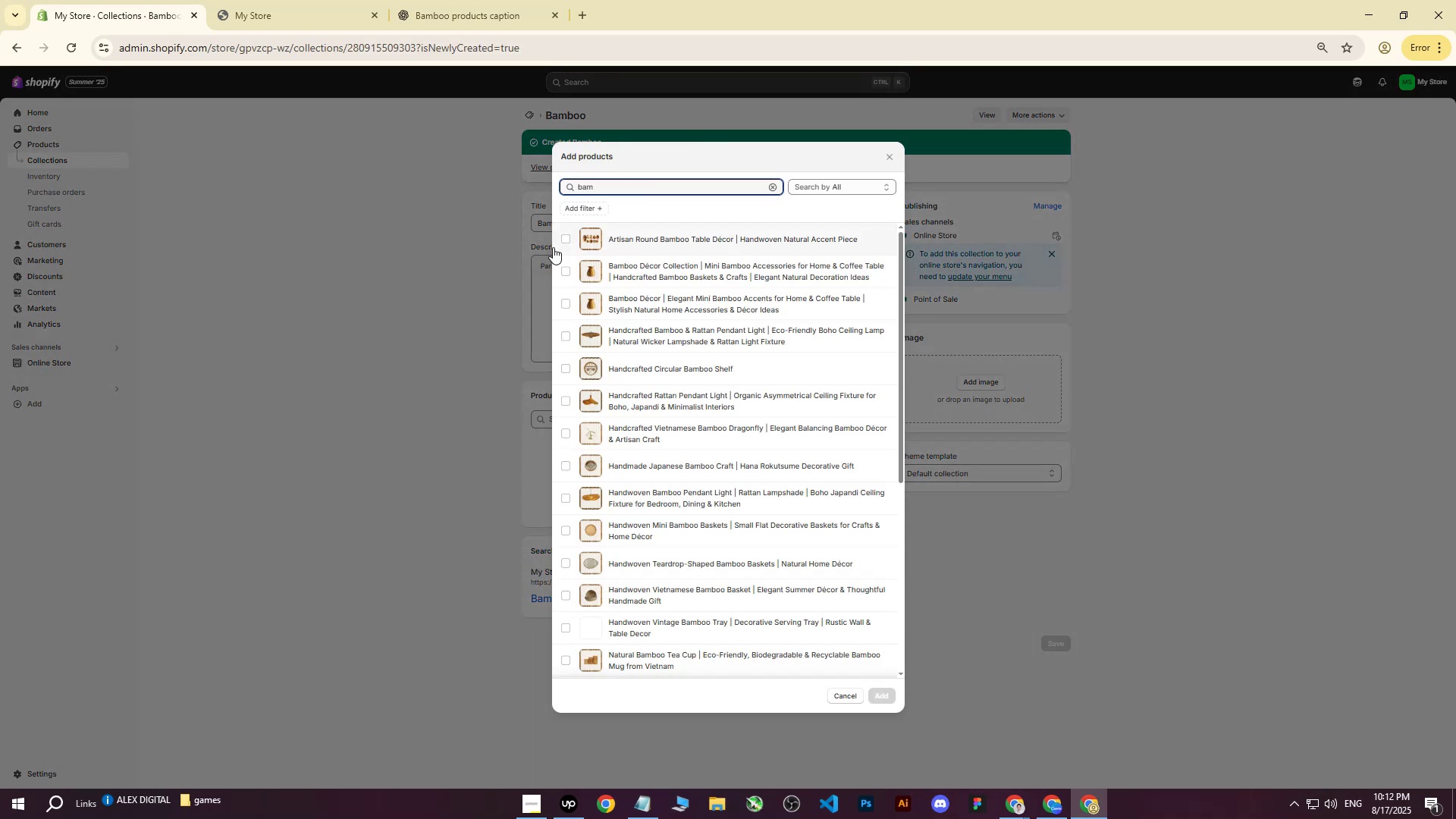 
double_click([563, 265])
 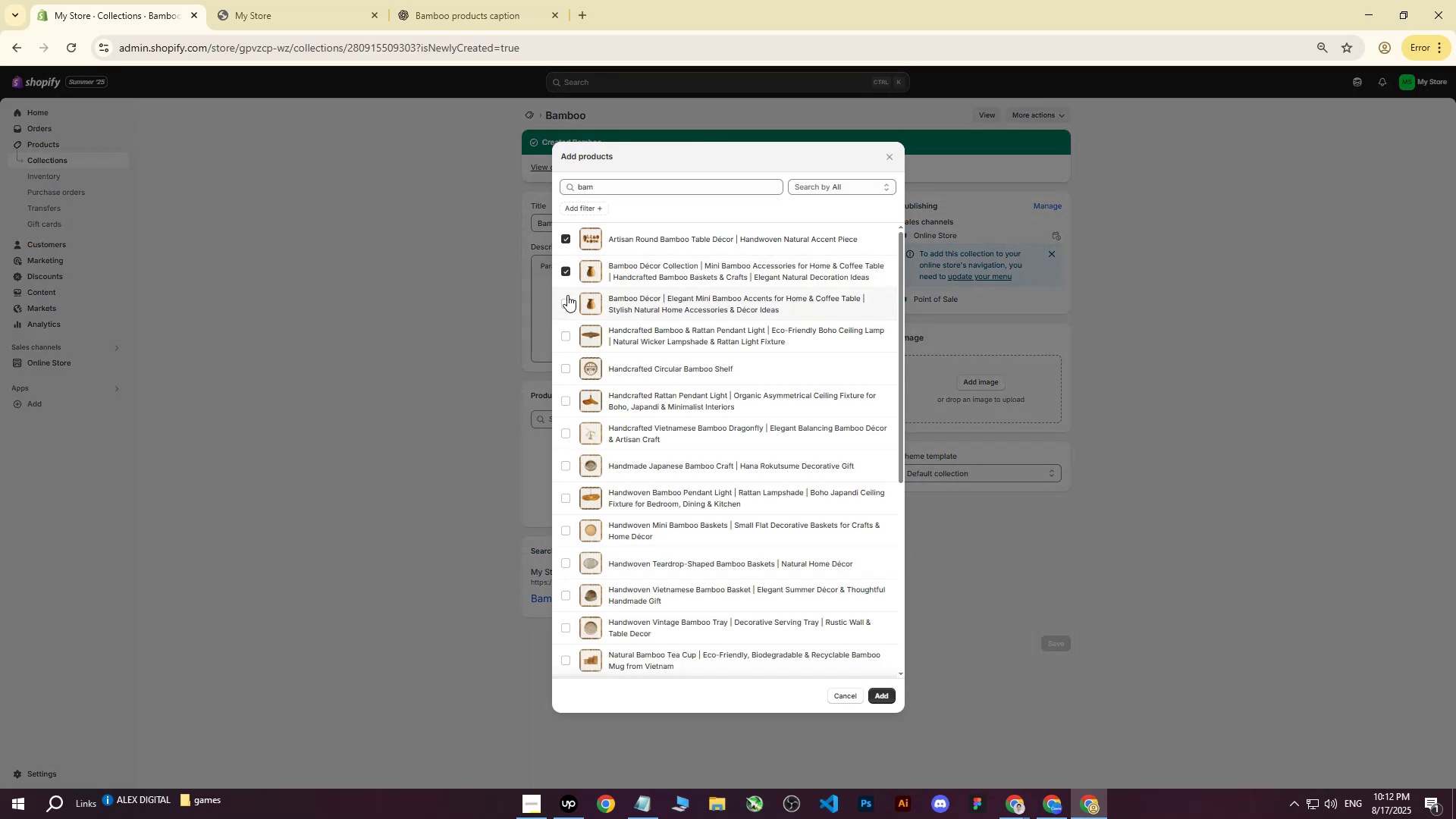 
triple_click([567, 298])
 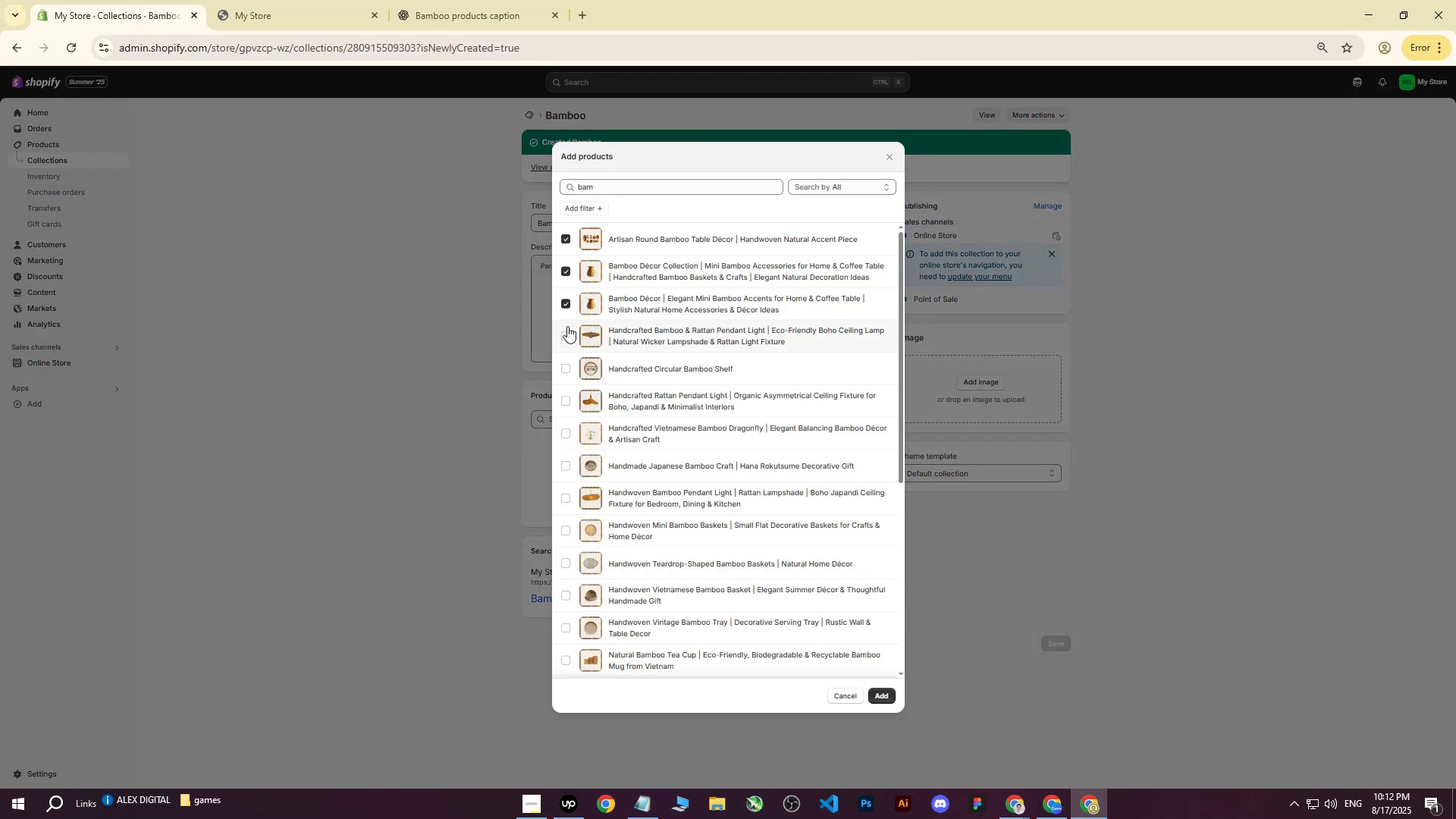 
triple_click([567, 331])
 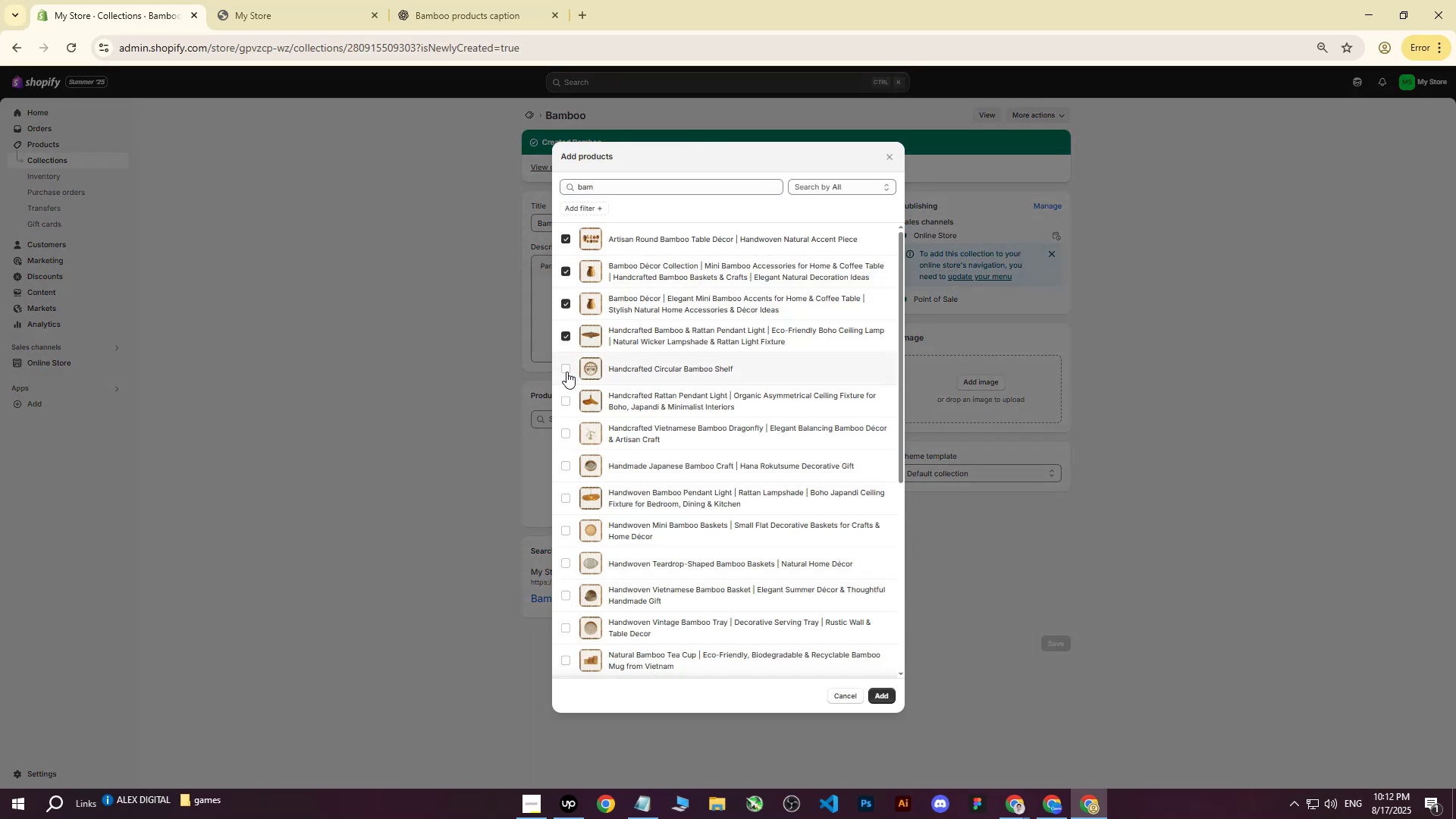 
triple_click([566, 372])
 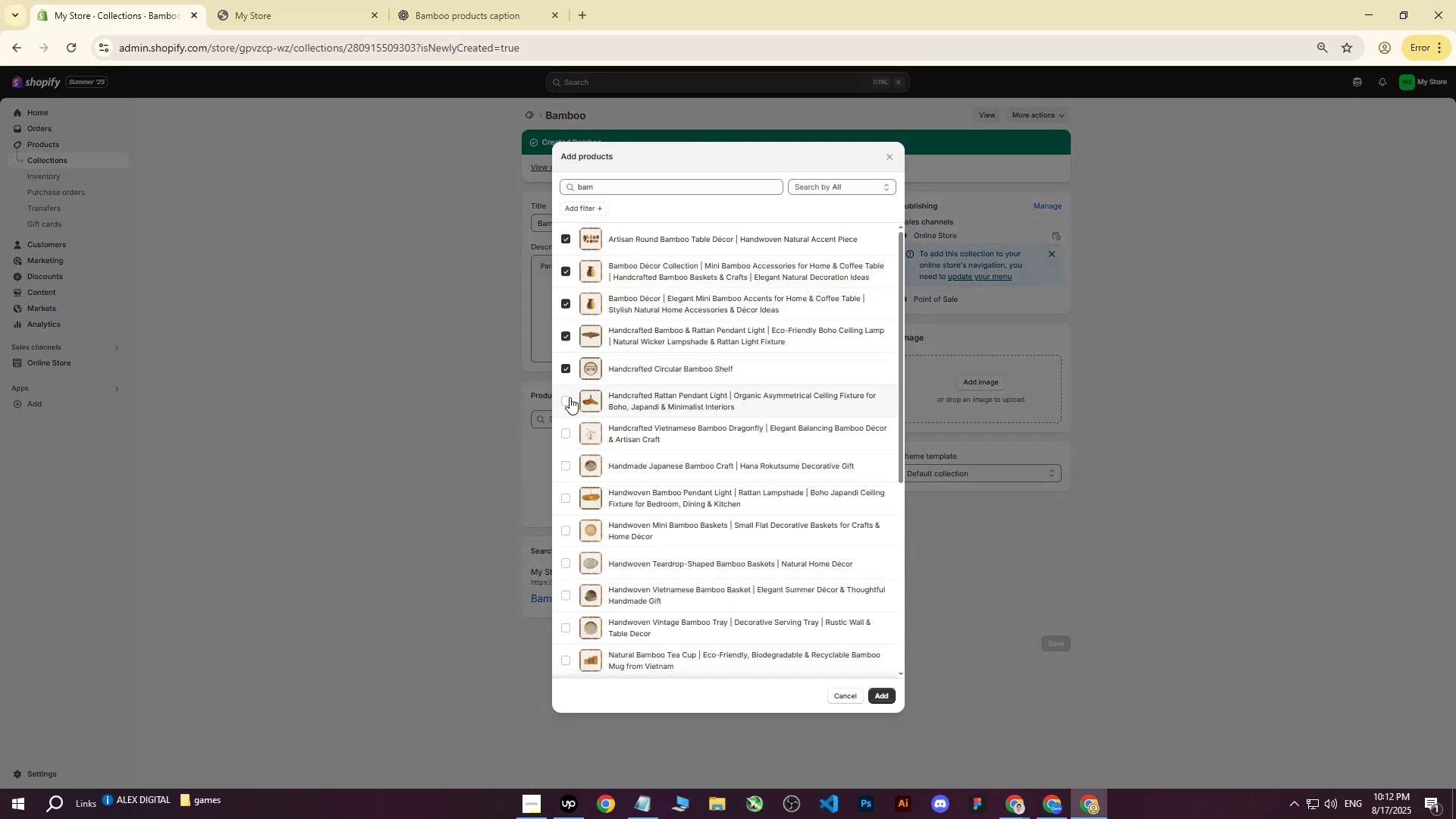 
triple_click([570, 397])
 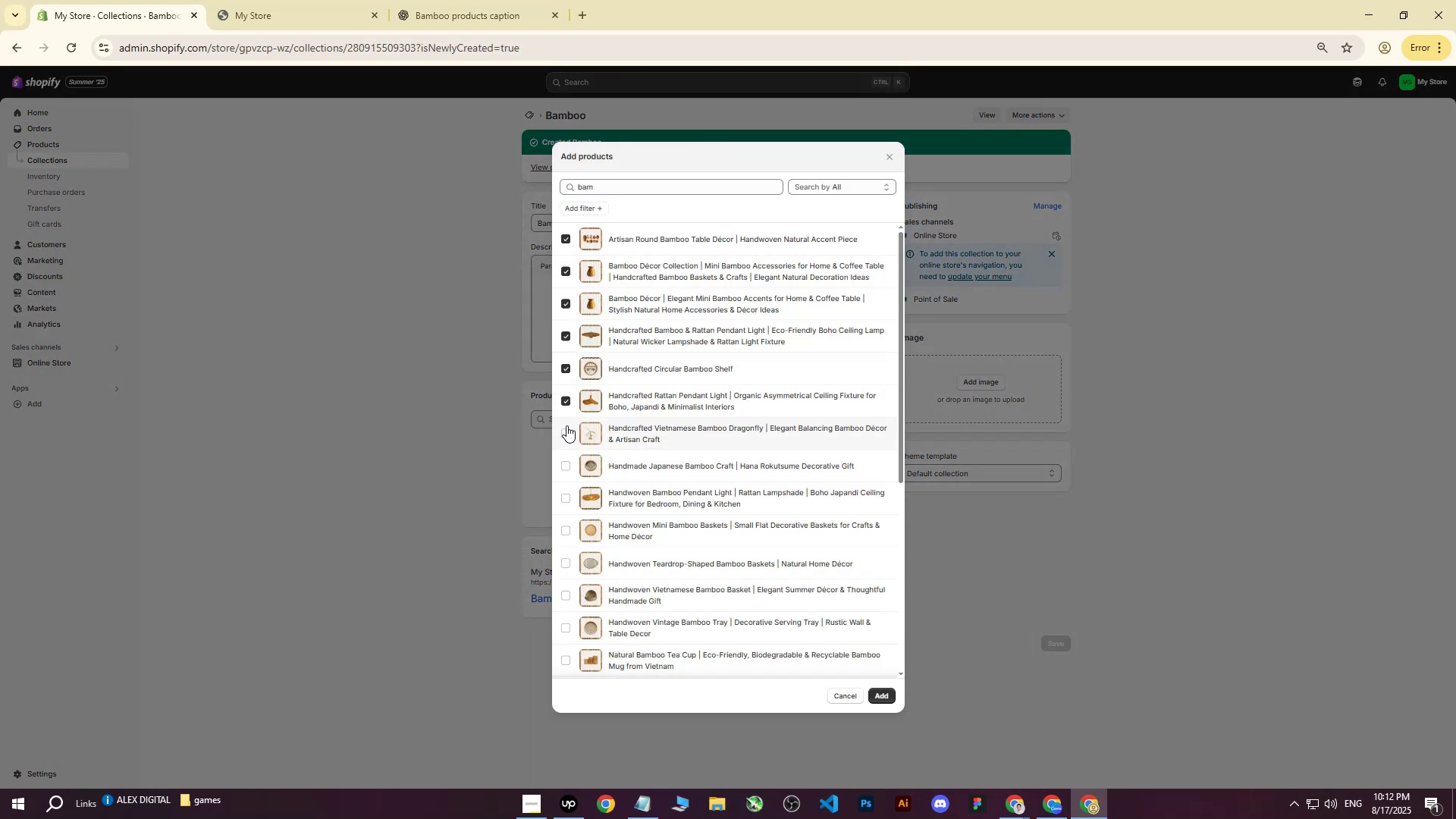 
triple_click([566, 426])
 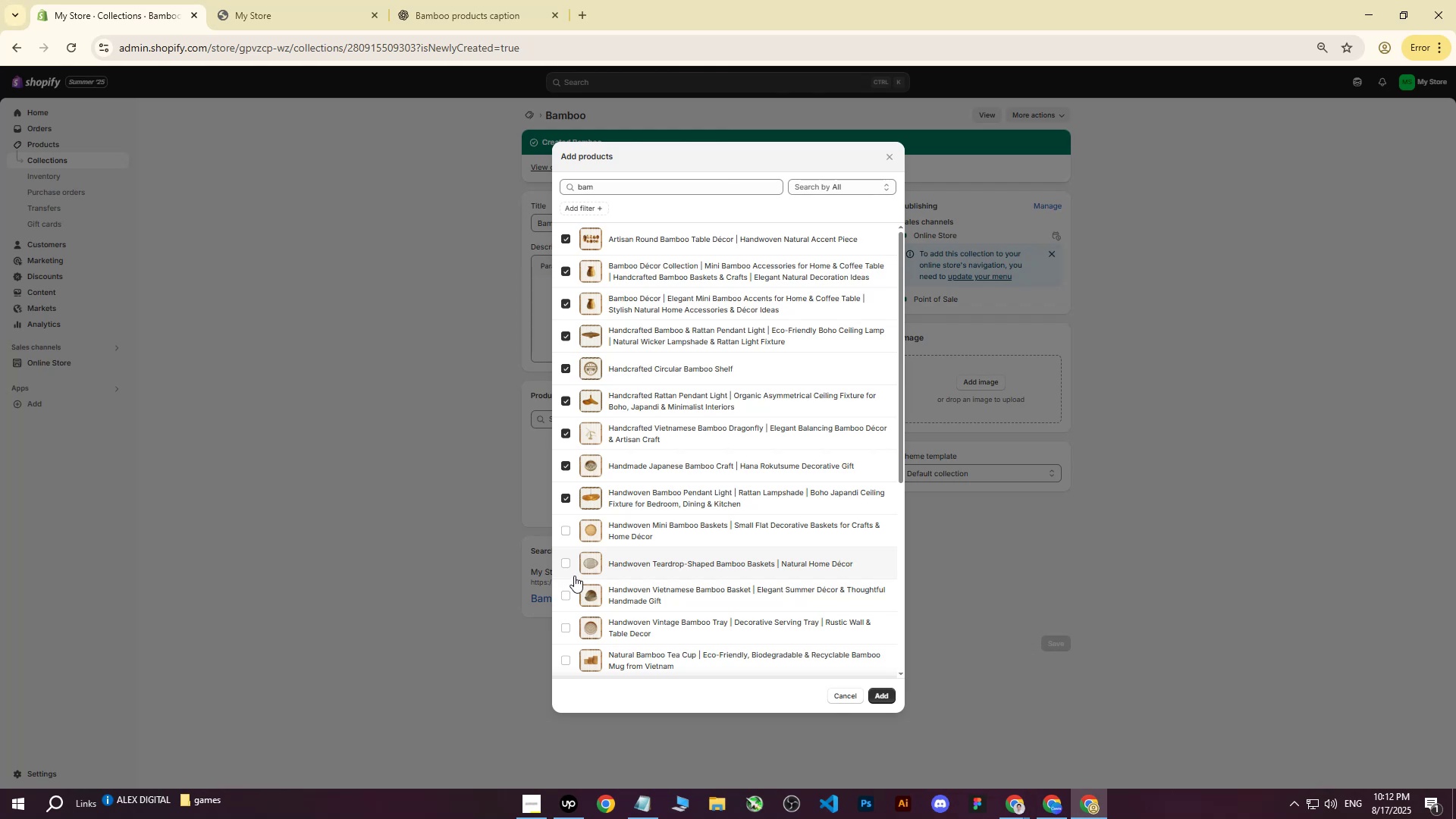 
triple_click([570, 549])
 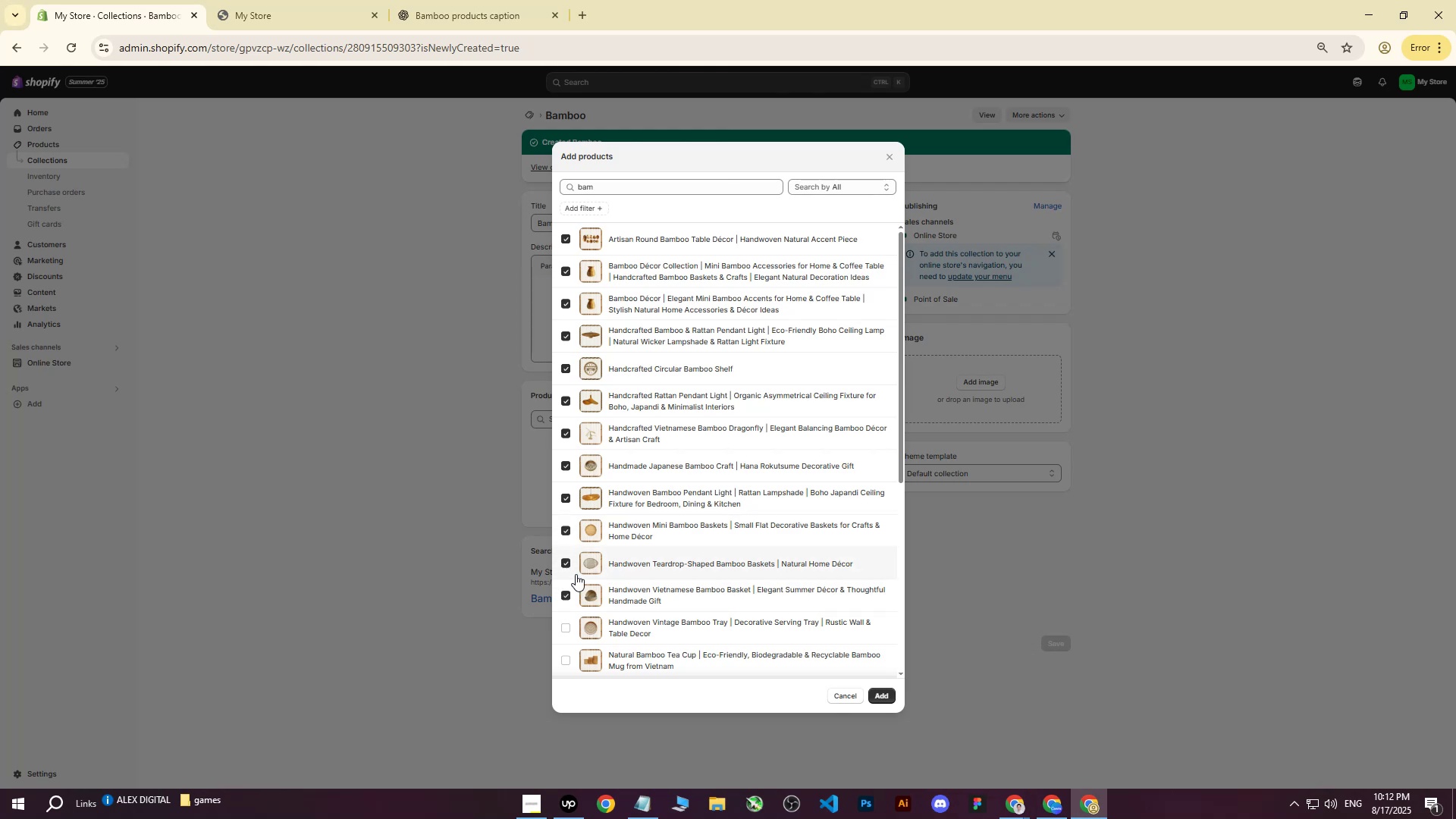 
double_click([572, 609])
 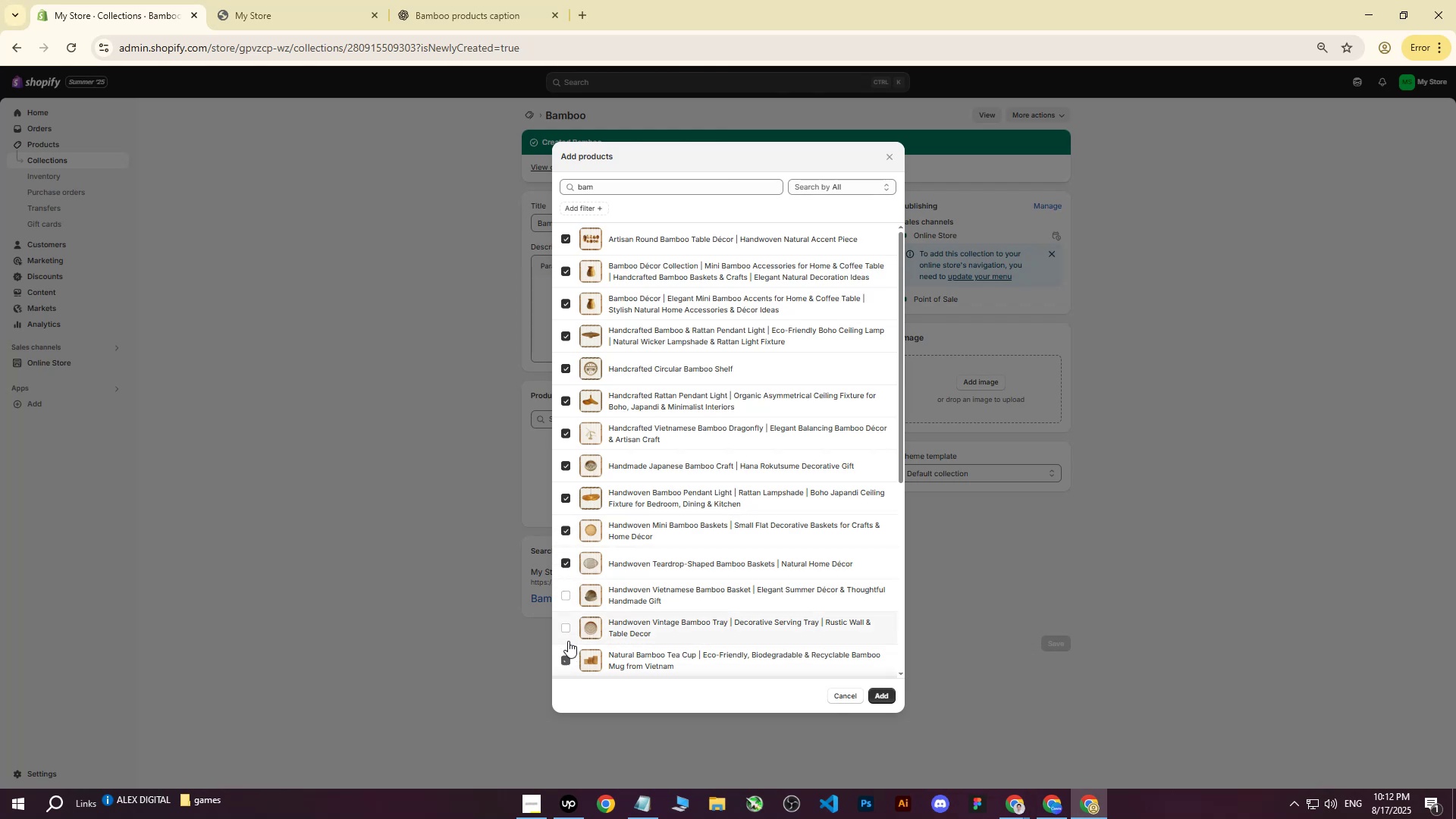 
triple_click([568, 617])
 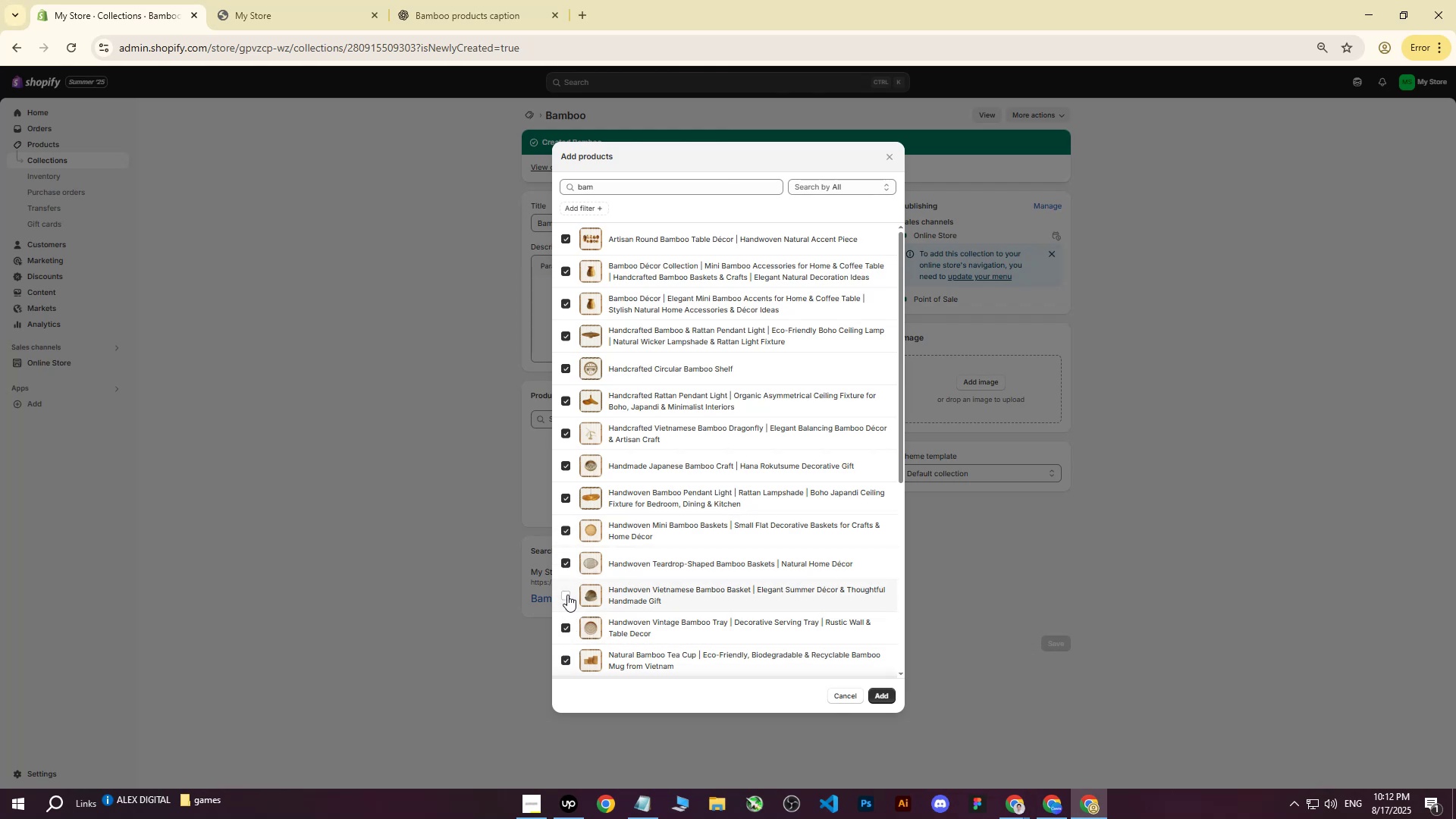 
triple_click([567, 594])
 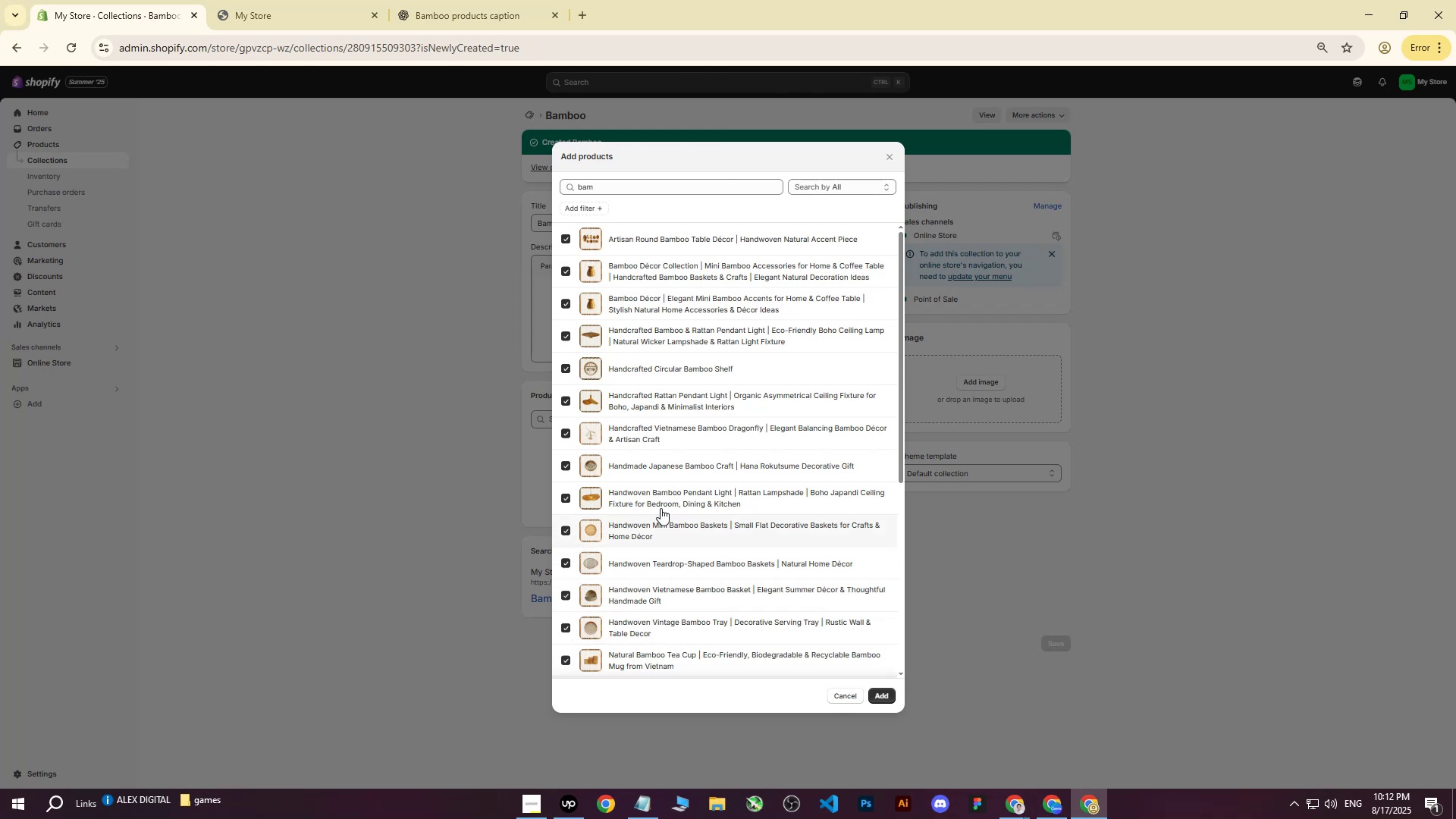 
scroll: coordinate [743, 453], scroll_direction: down, amount: 4.0
 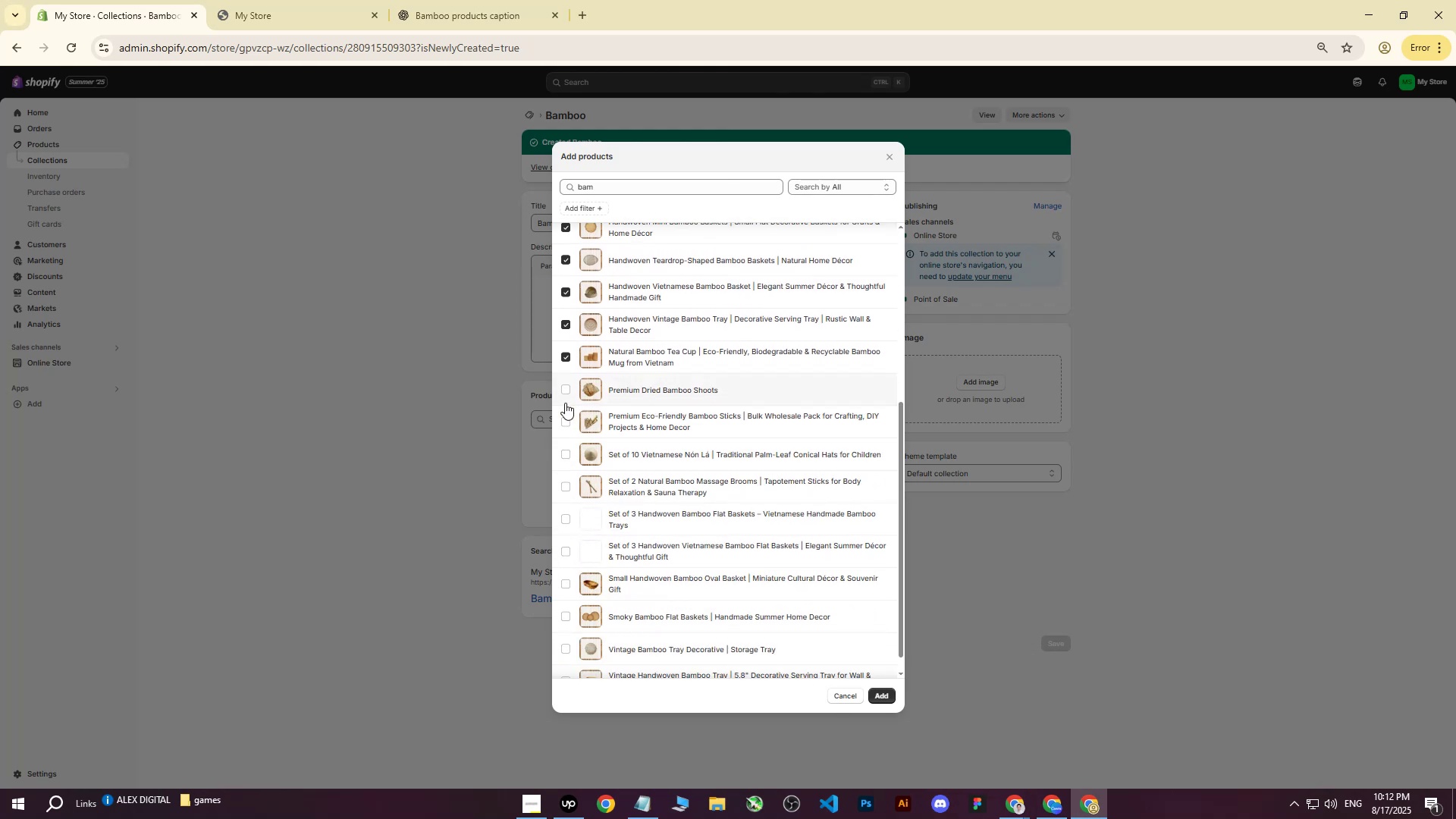 
left_click([569, 394])
 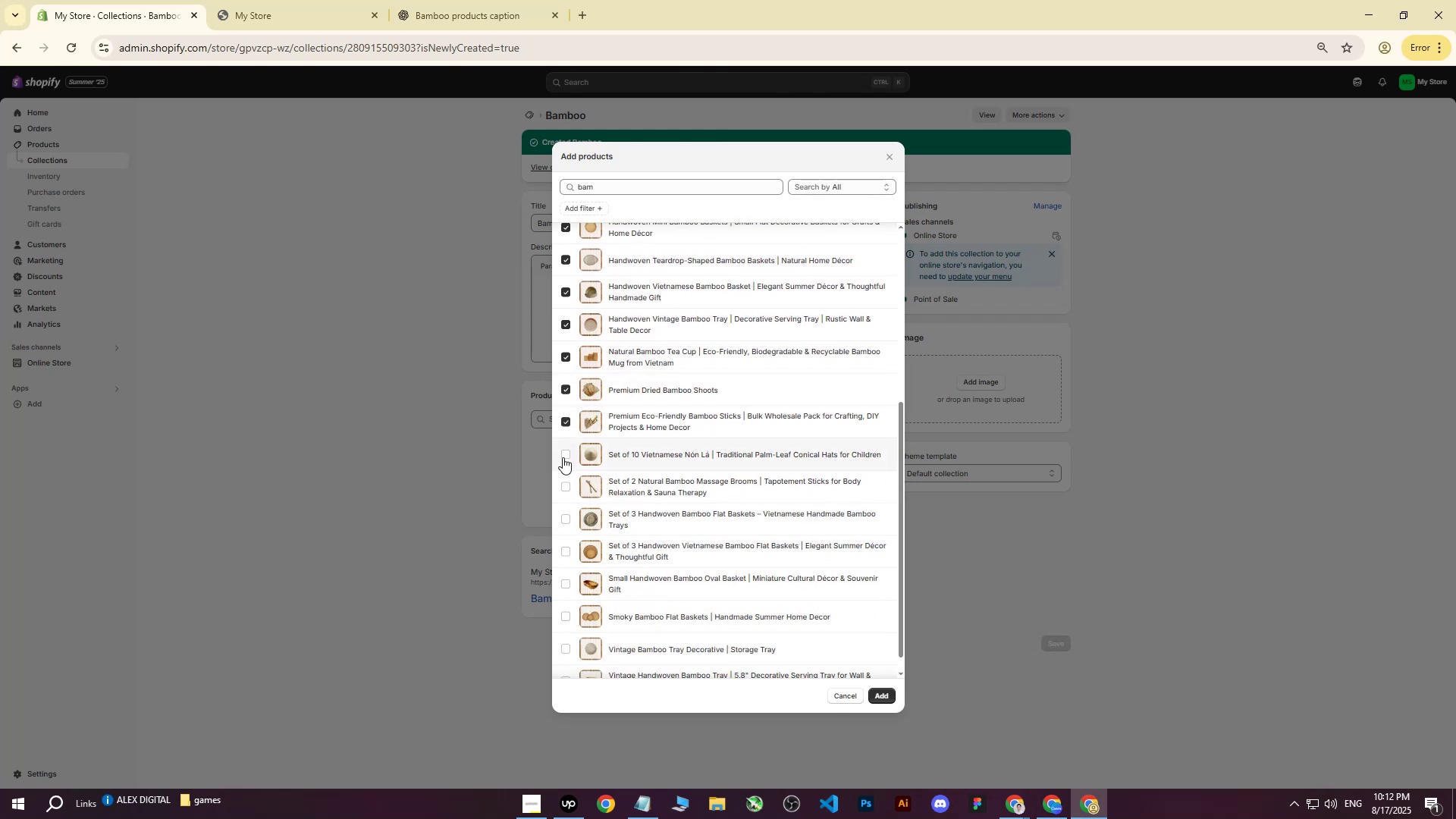 
triple_click([563, 458])
 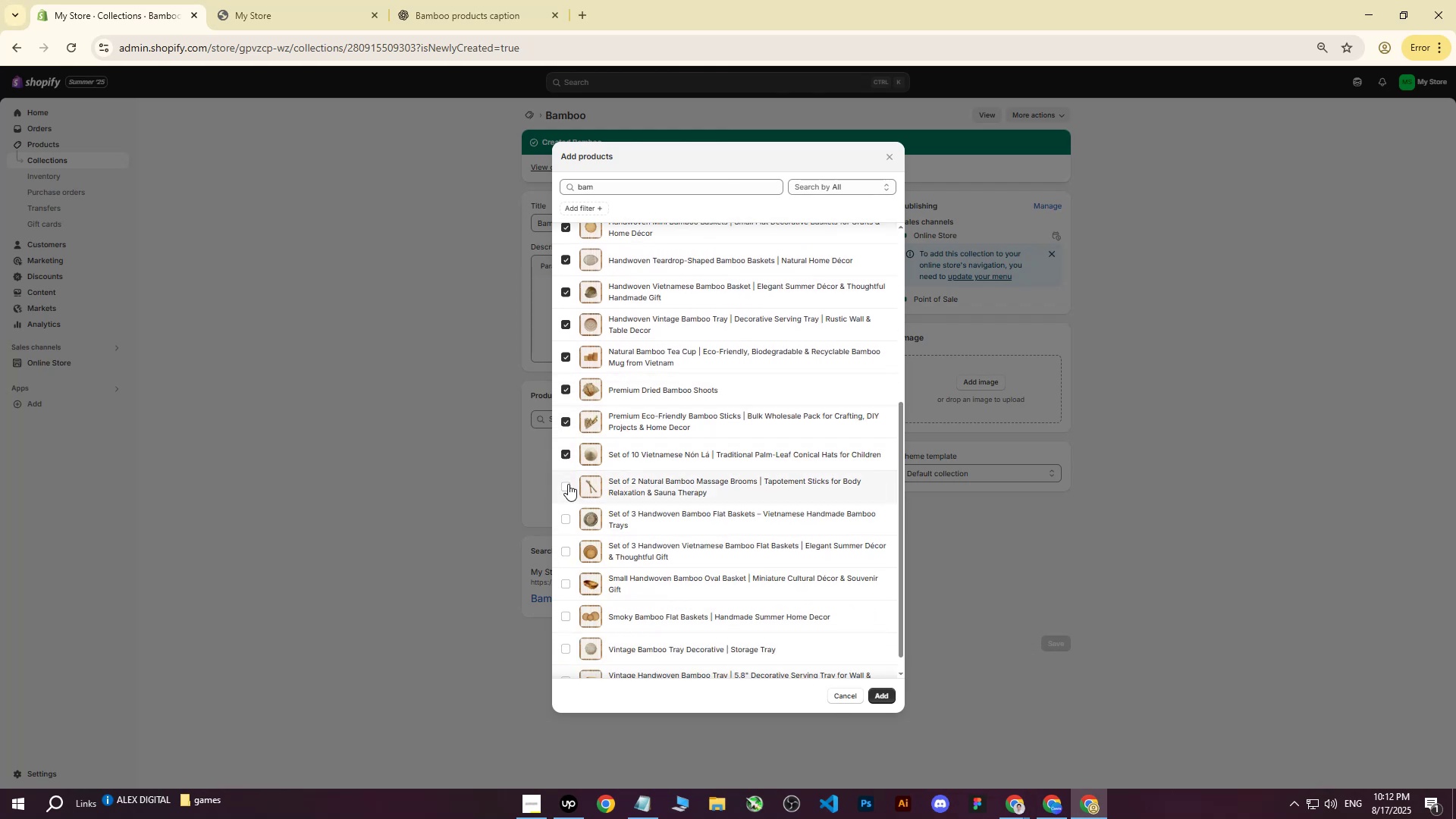 
triple_click([568, 484])
 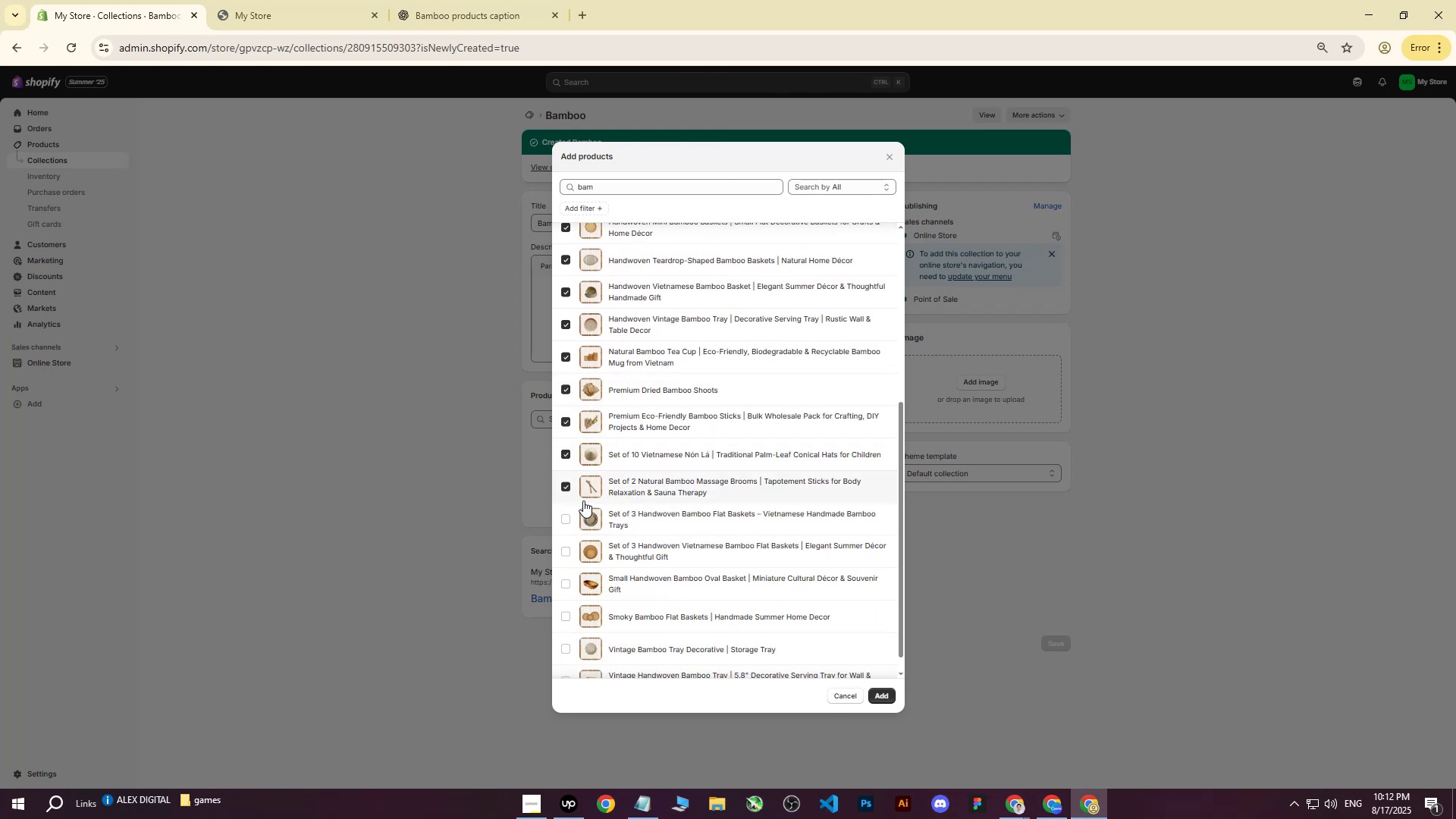 
scroll: coordinate [583, 500], scroll_direction: down, amount: 1.0
 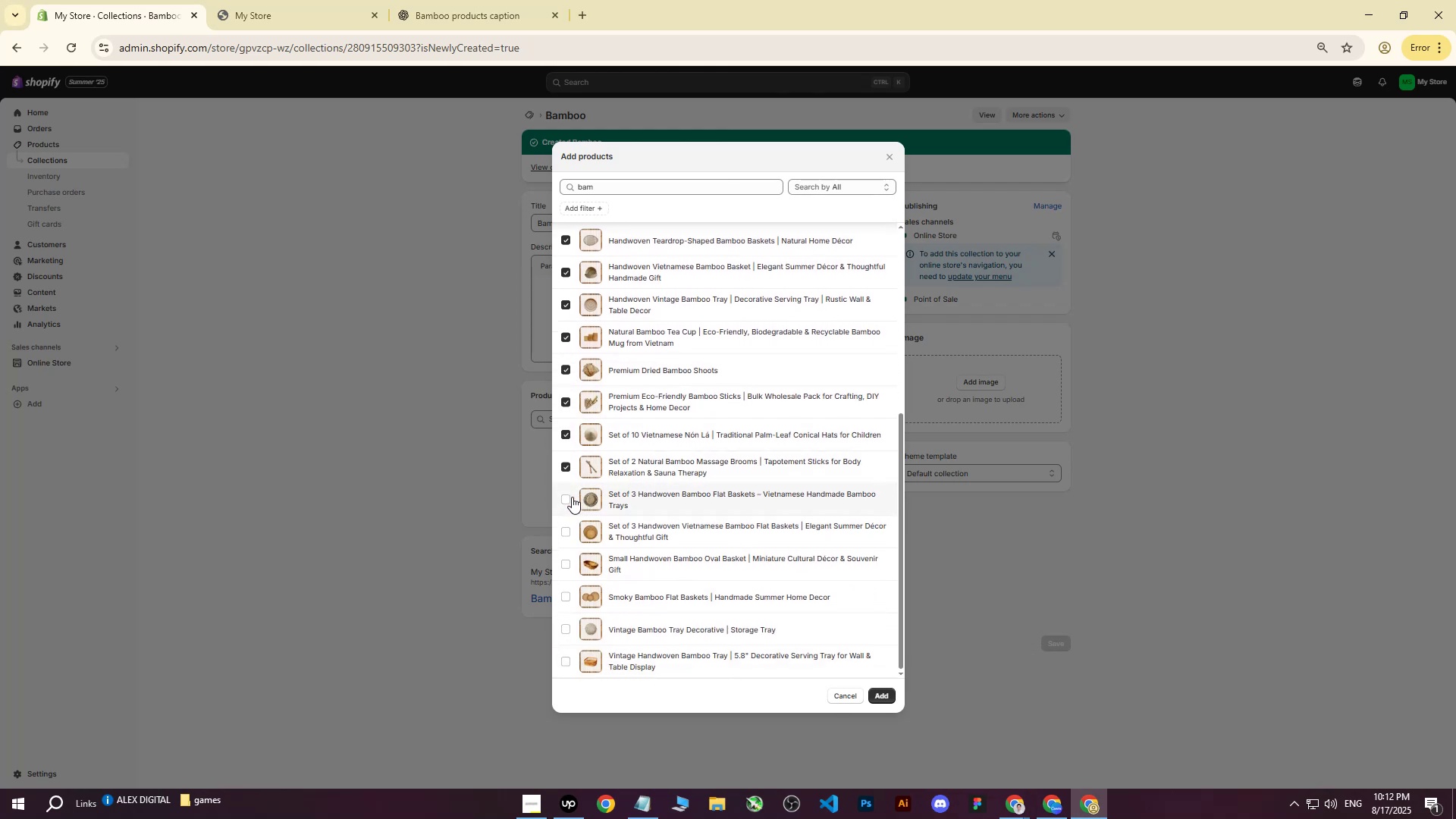 
left_click([569, 499])
 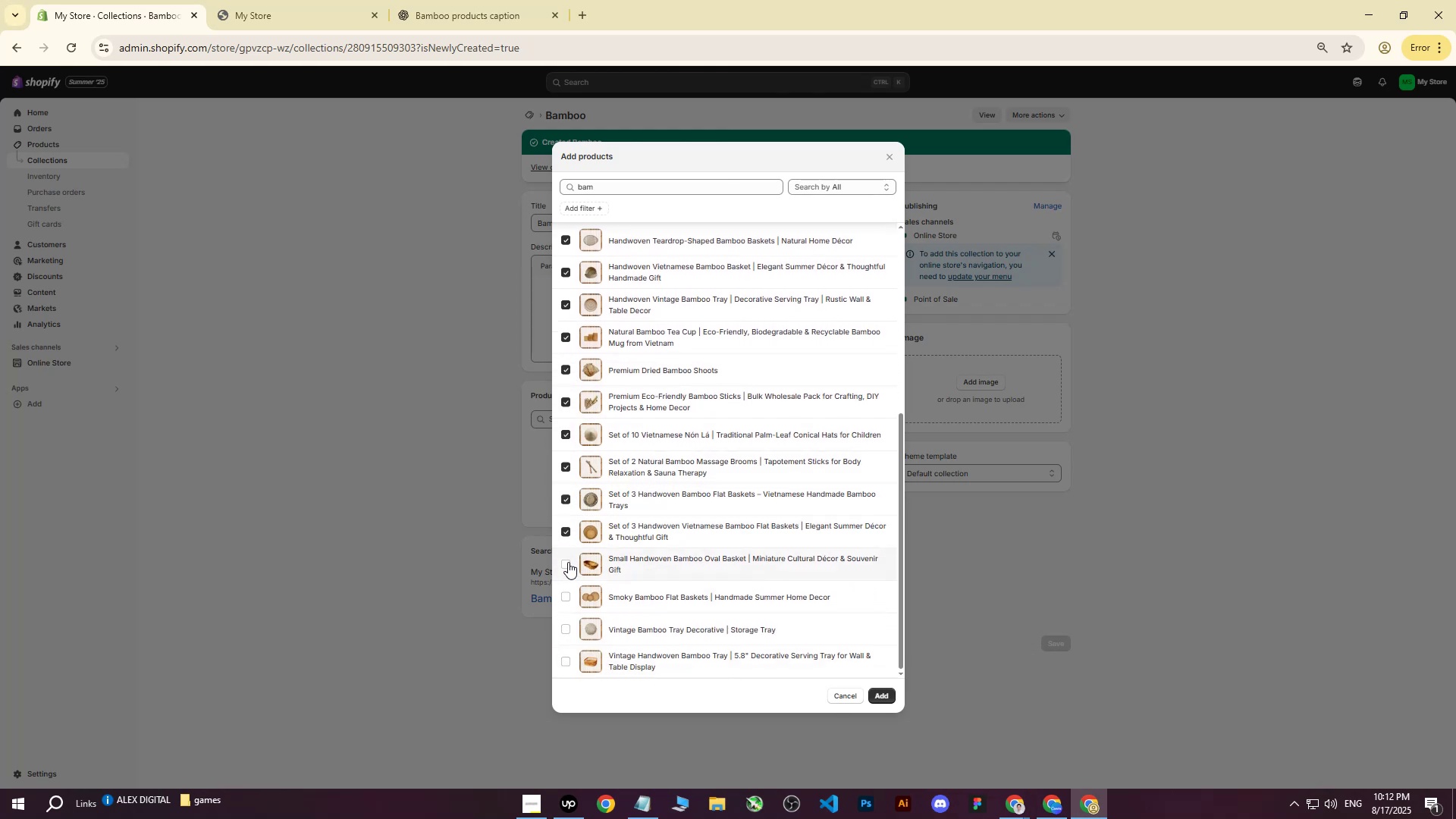 
triple_click([568, 567])
 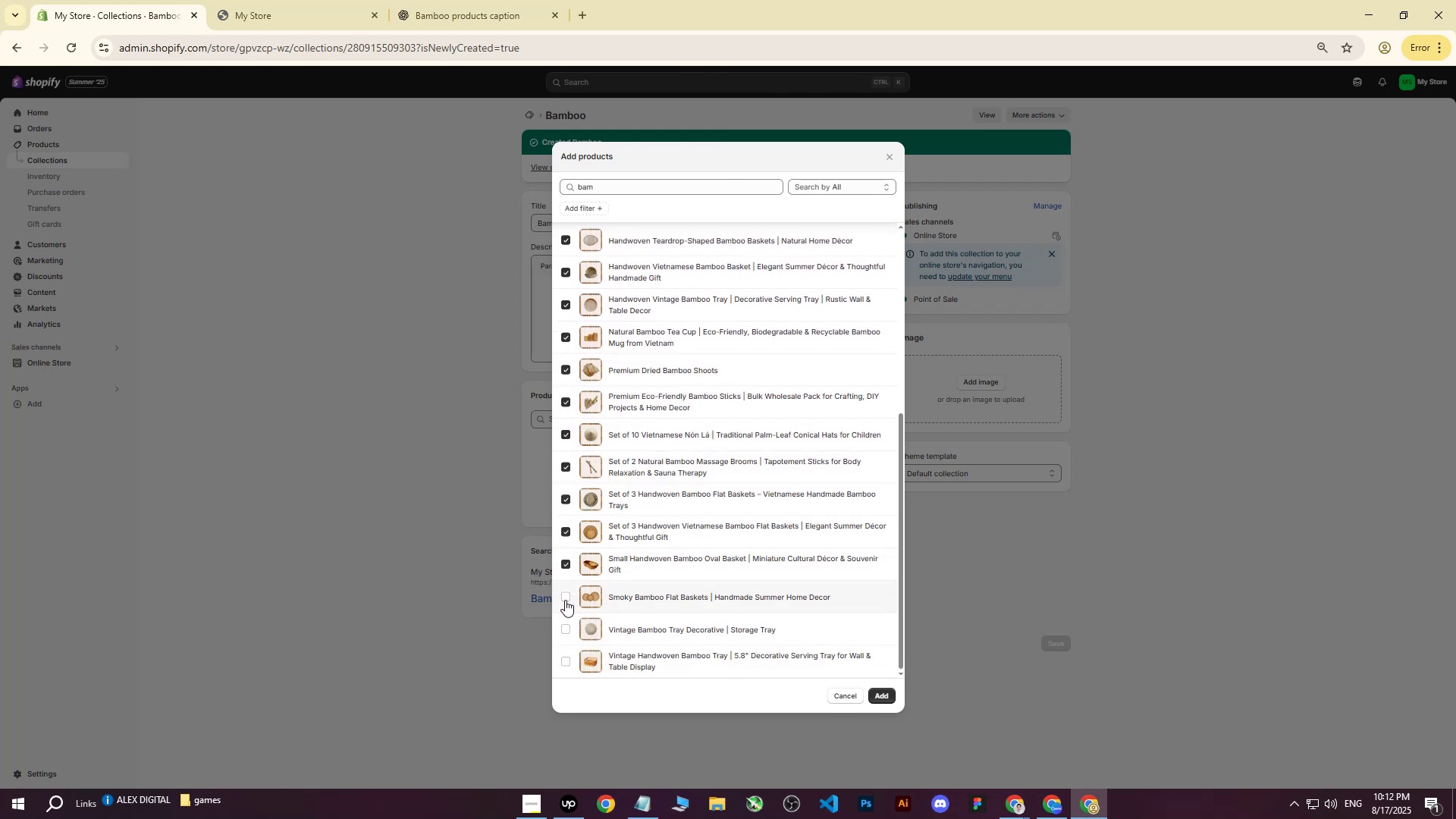 
triple_click([565, 600])
 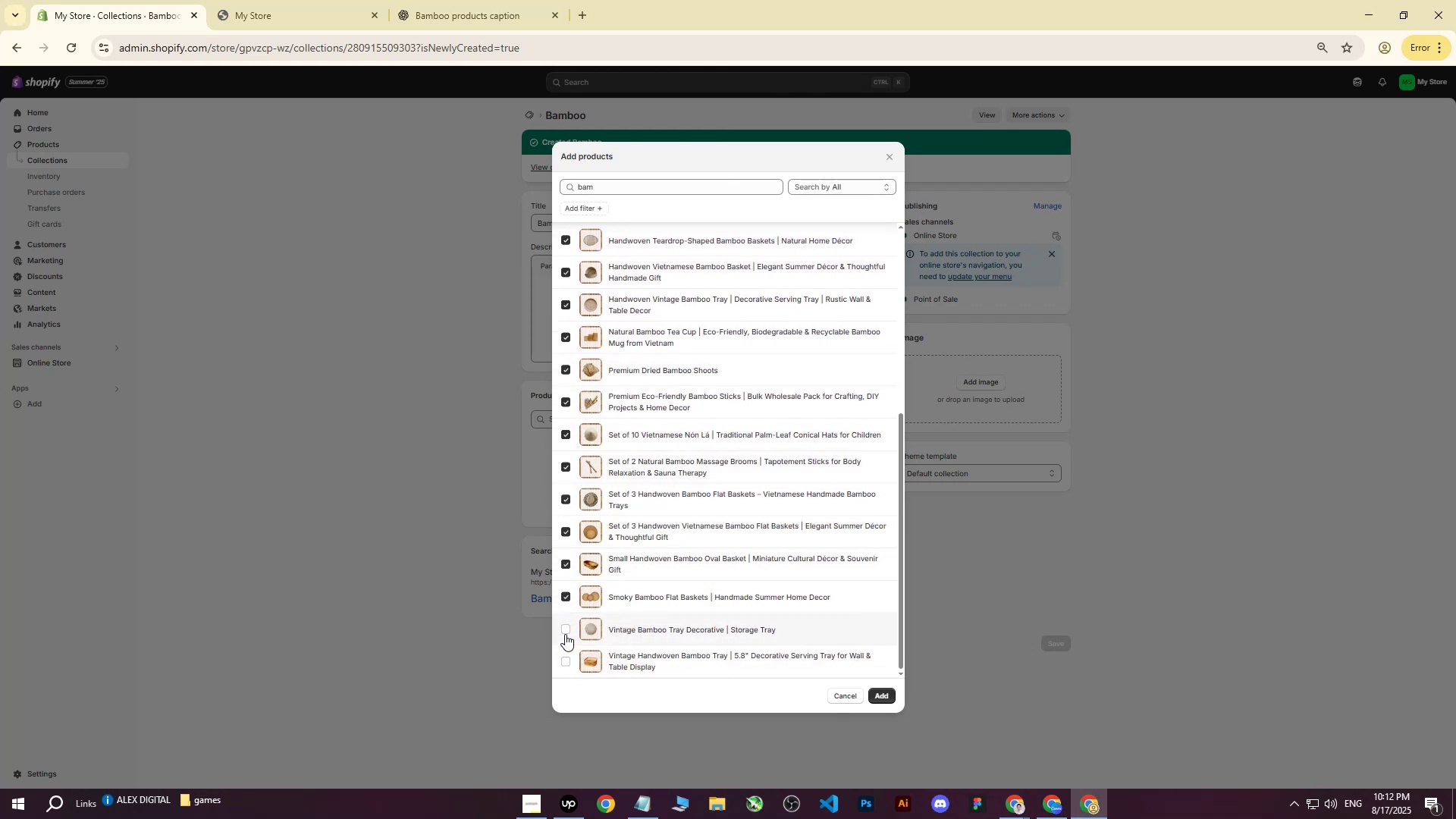 
triple_click([565, 635])
 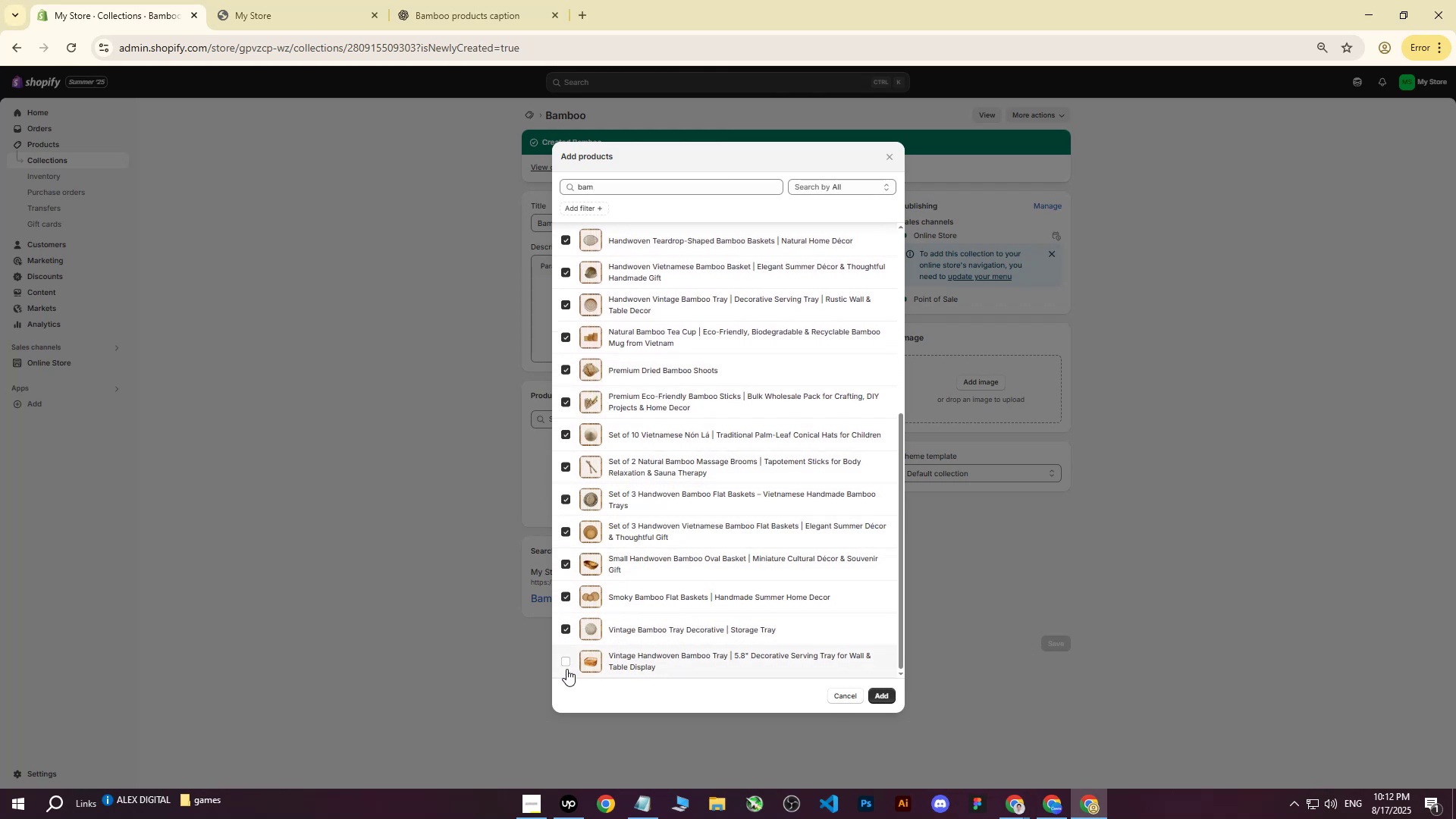 
triple_click([566, 669])
 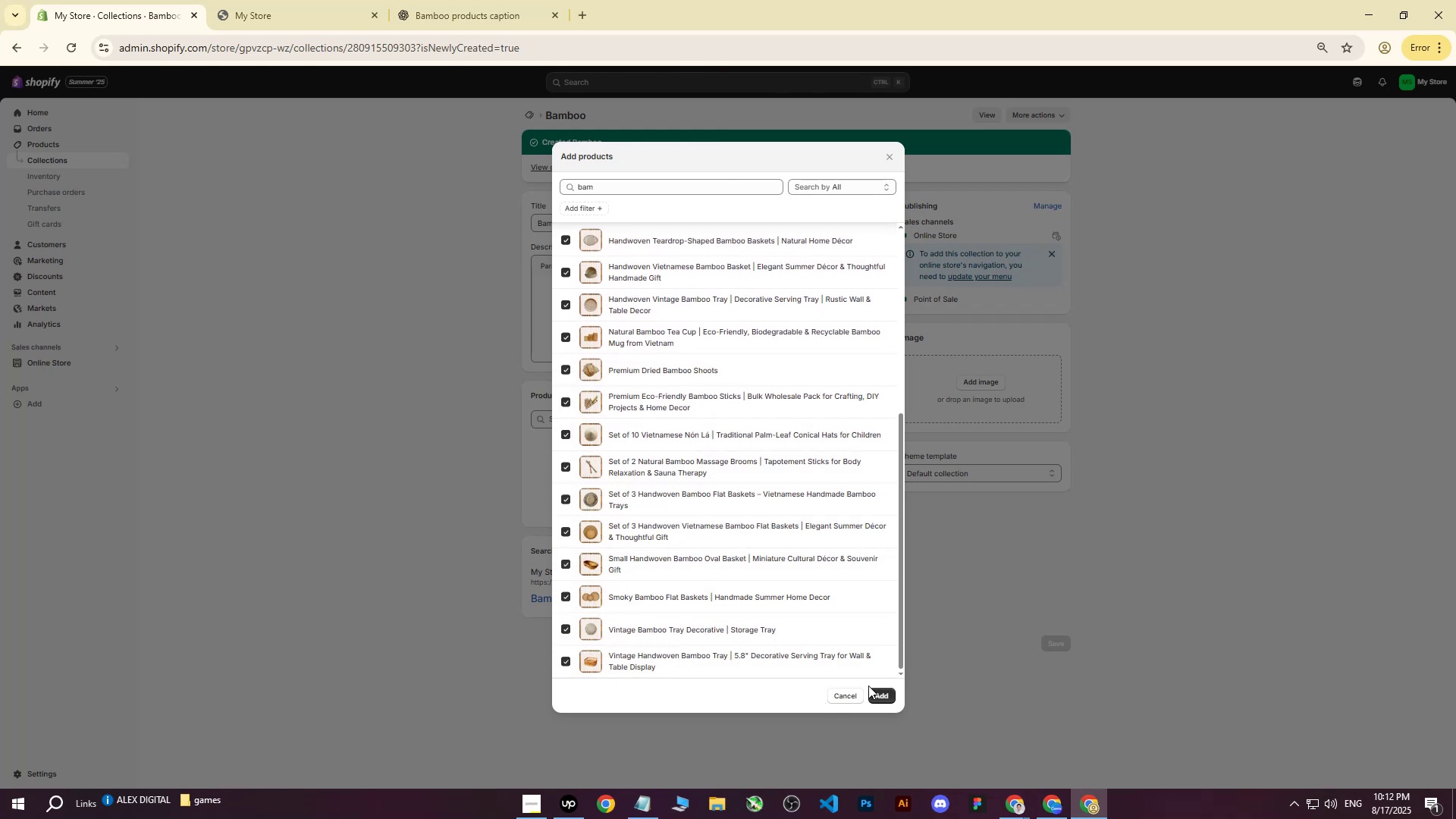 
double_click([878, 698])
 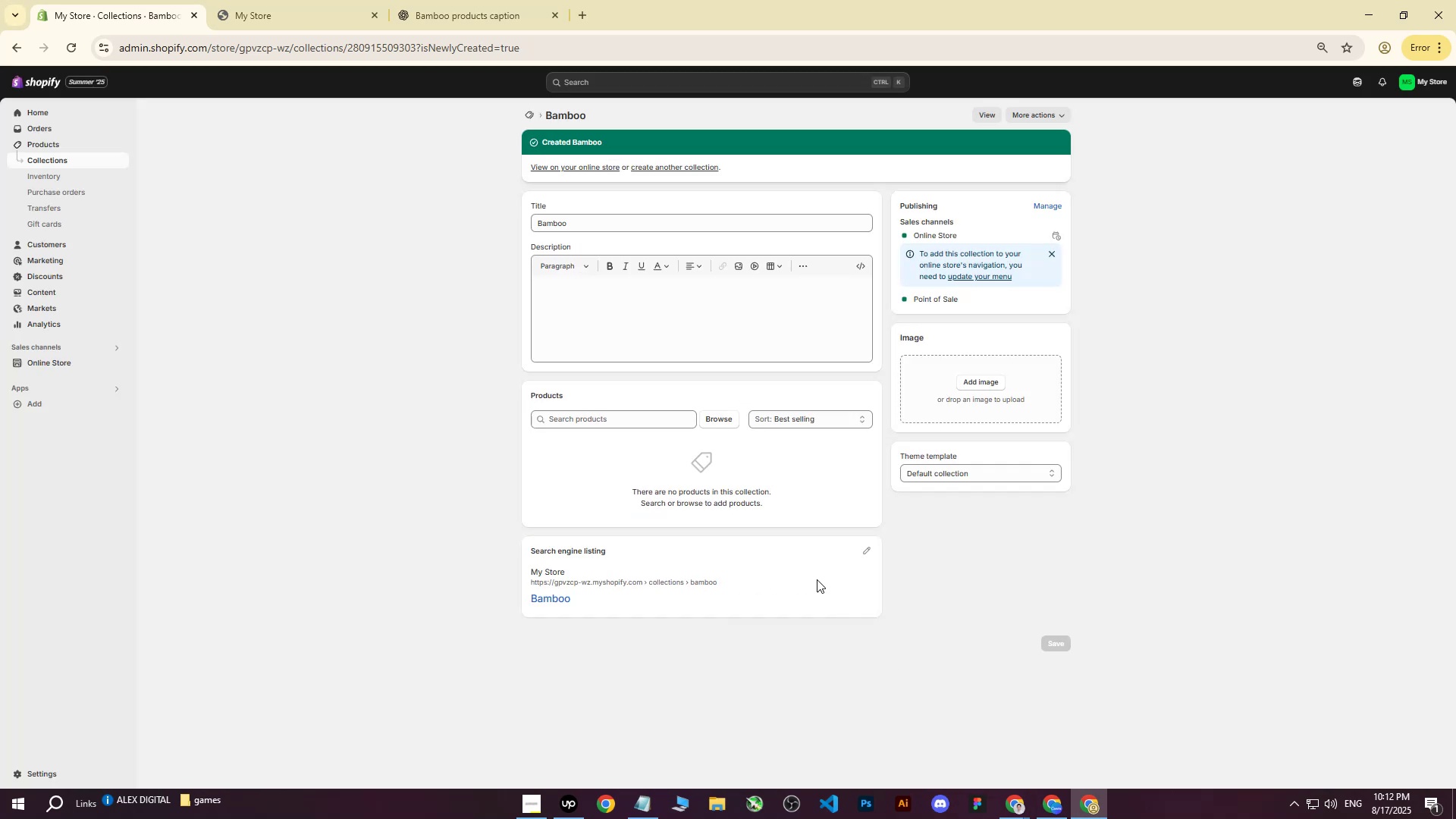 
mouse_move([737, 476])
 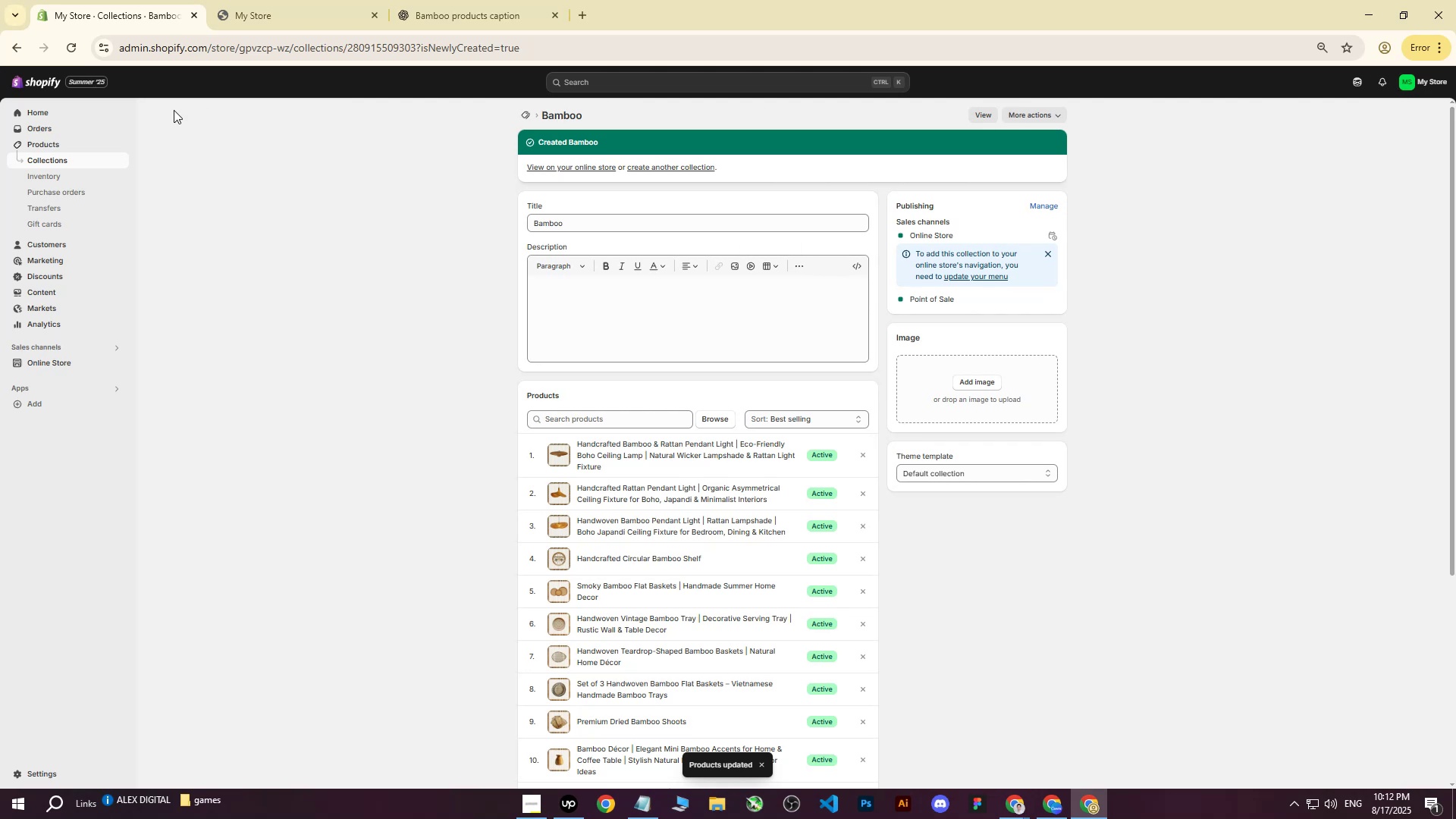 
left_click([72, 160])
 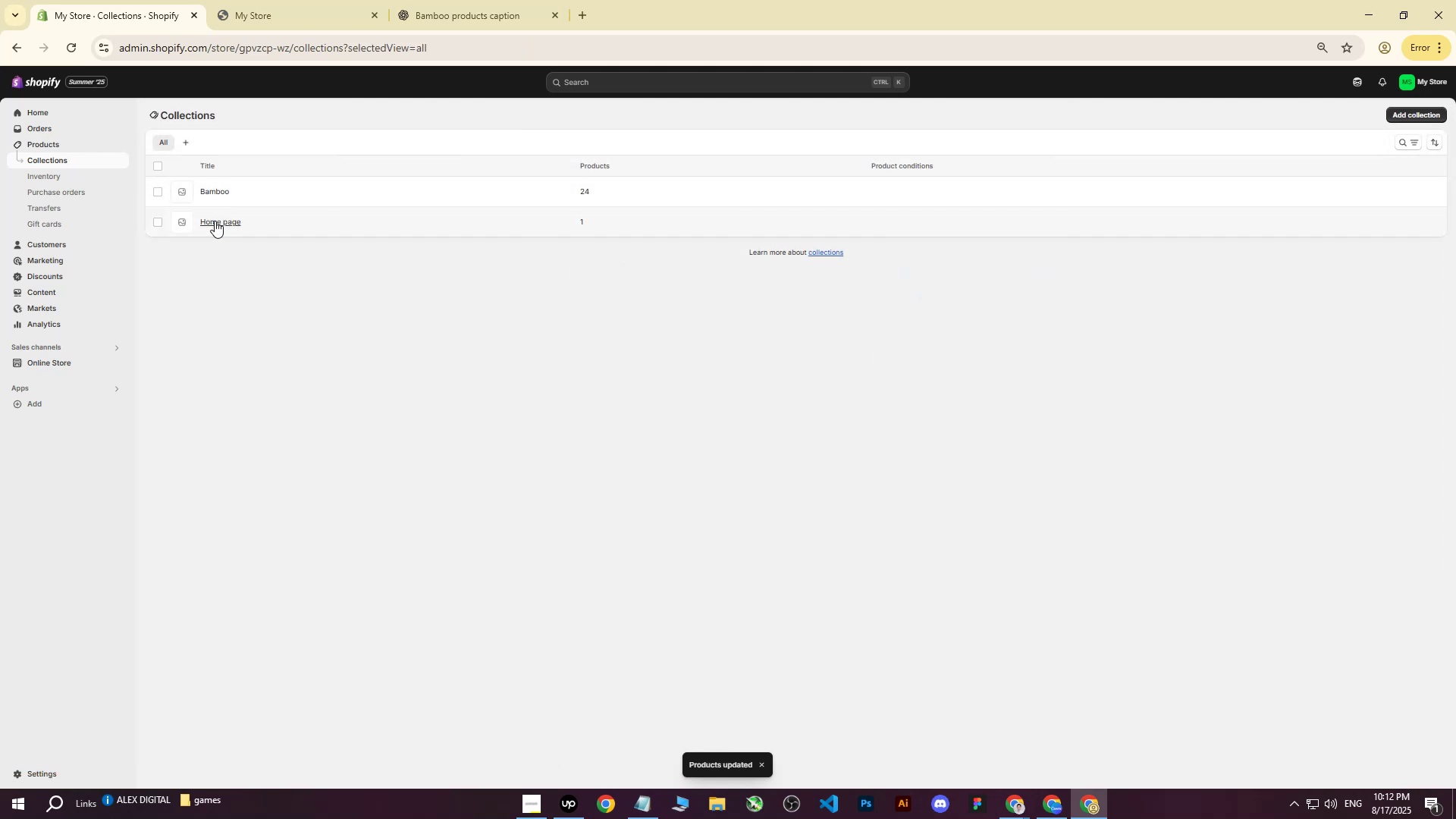 
left_click([165, 225])
 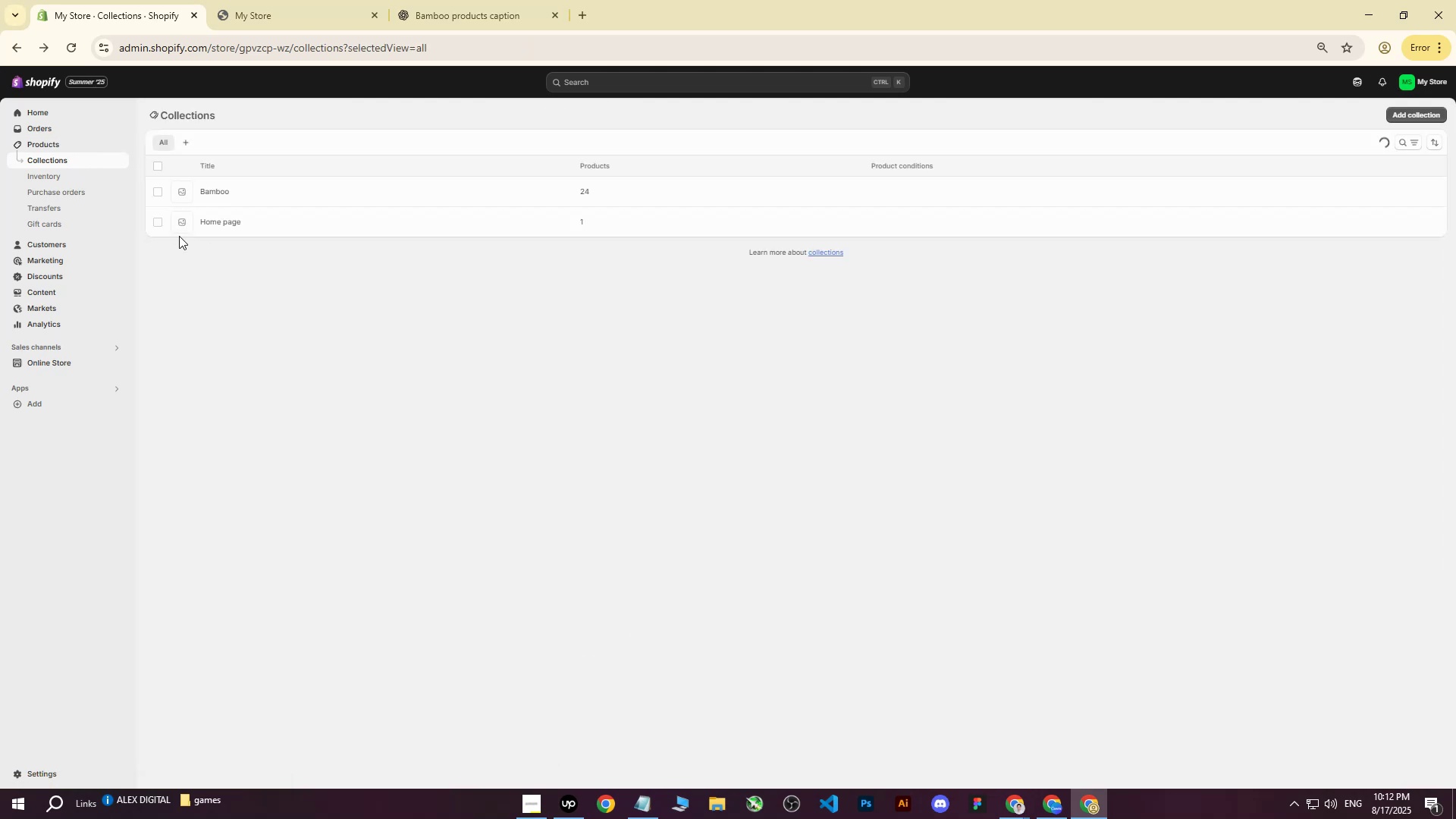 
left_click([156, 227])
 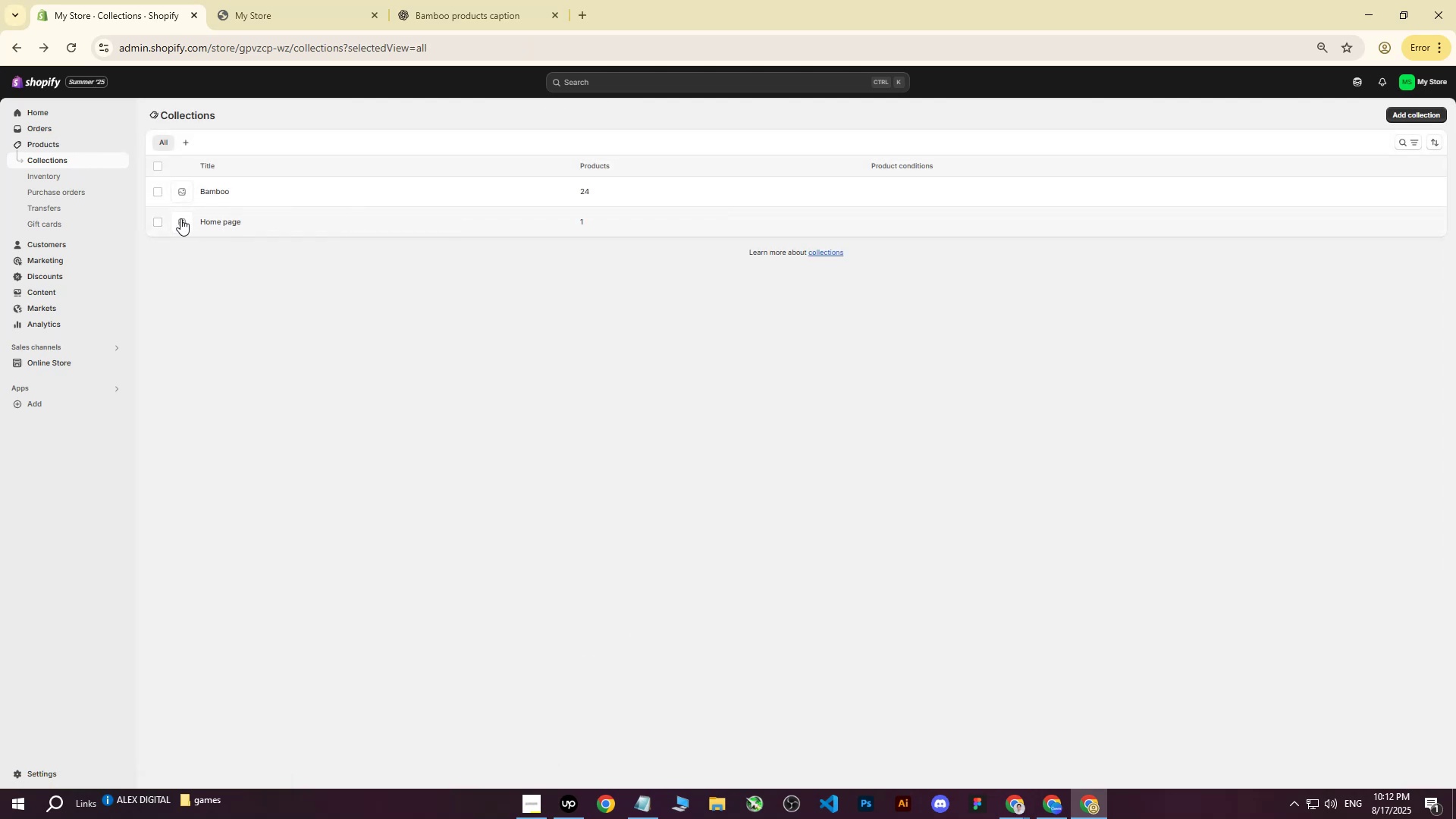 
left_click([156, 221])
 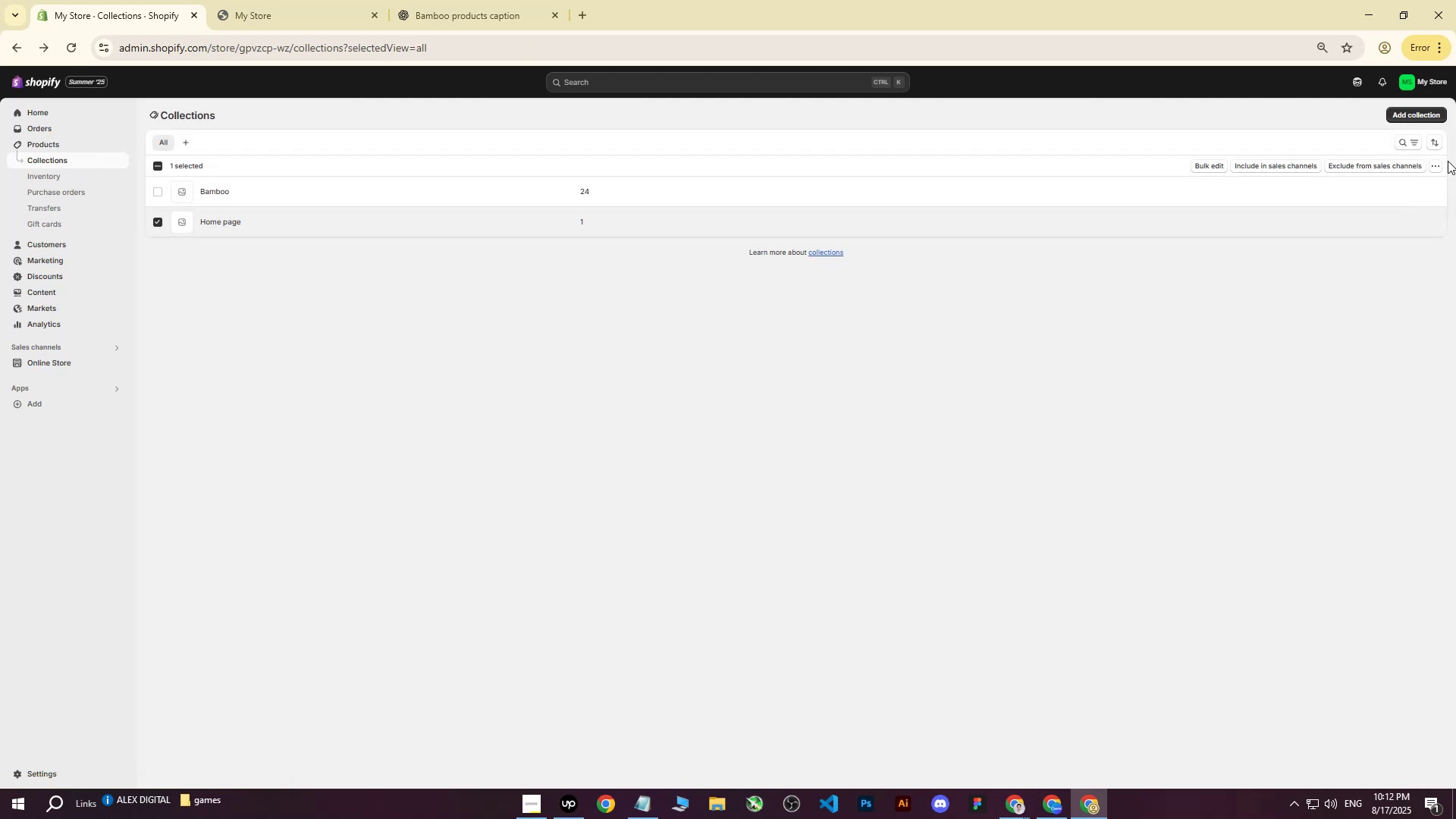 
left_click([1439, 170])
 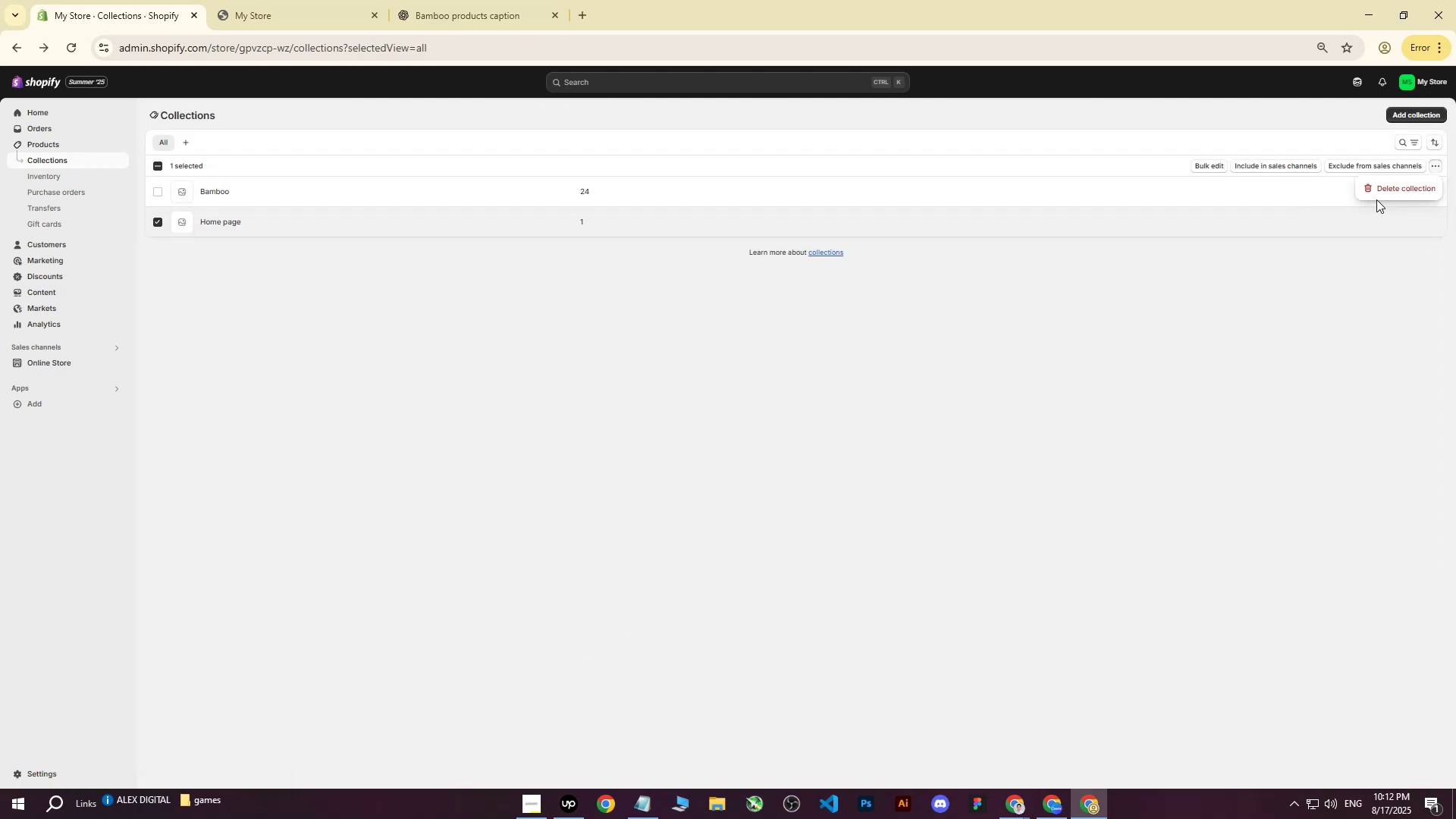 
left_click([1386, 188])
 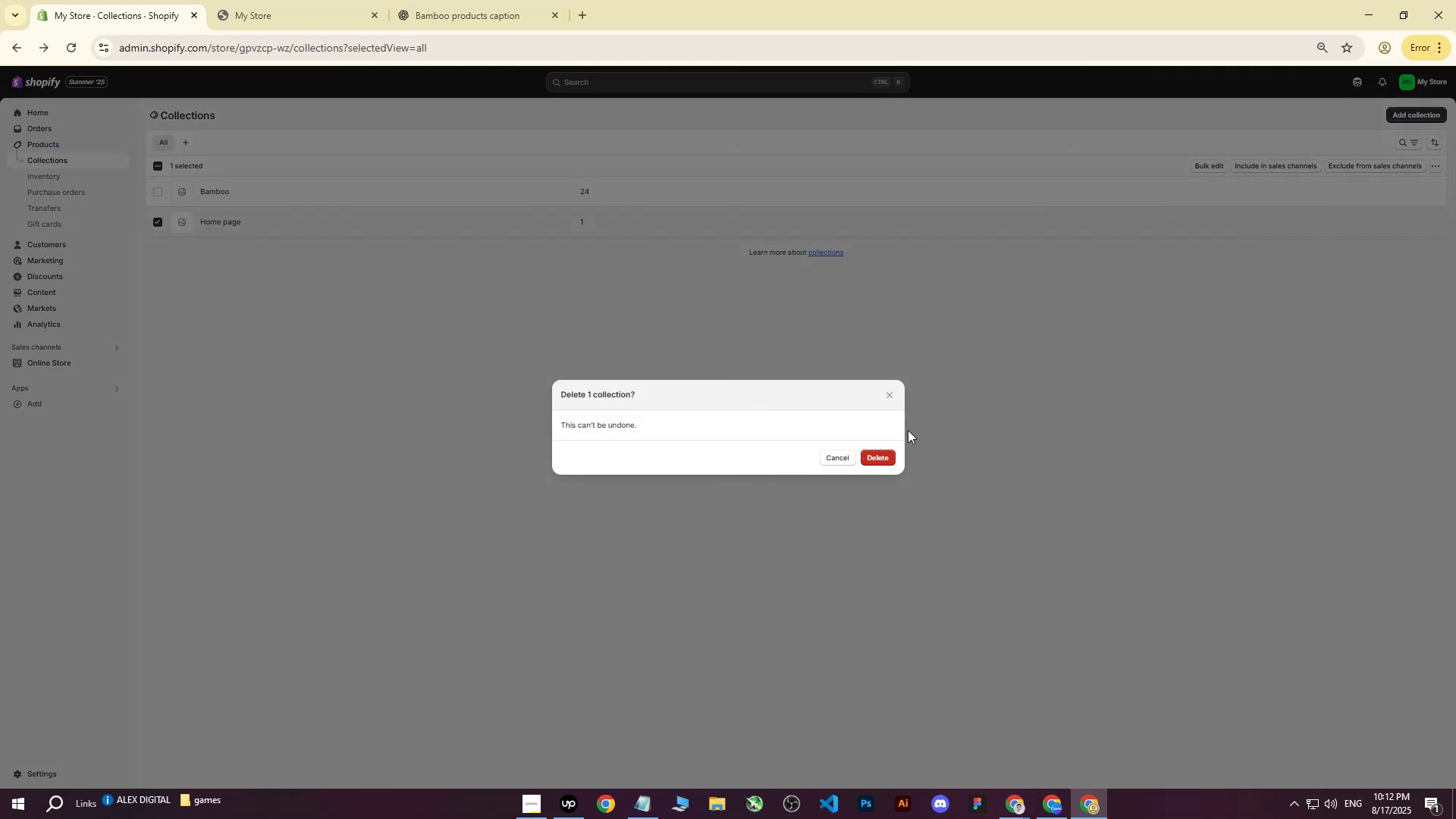 
left_click([875, 460])
 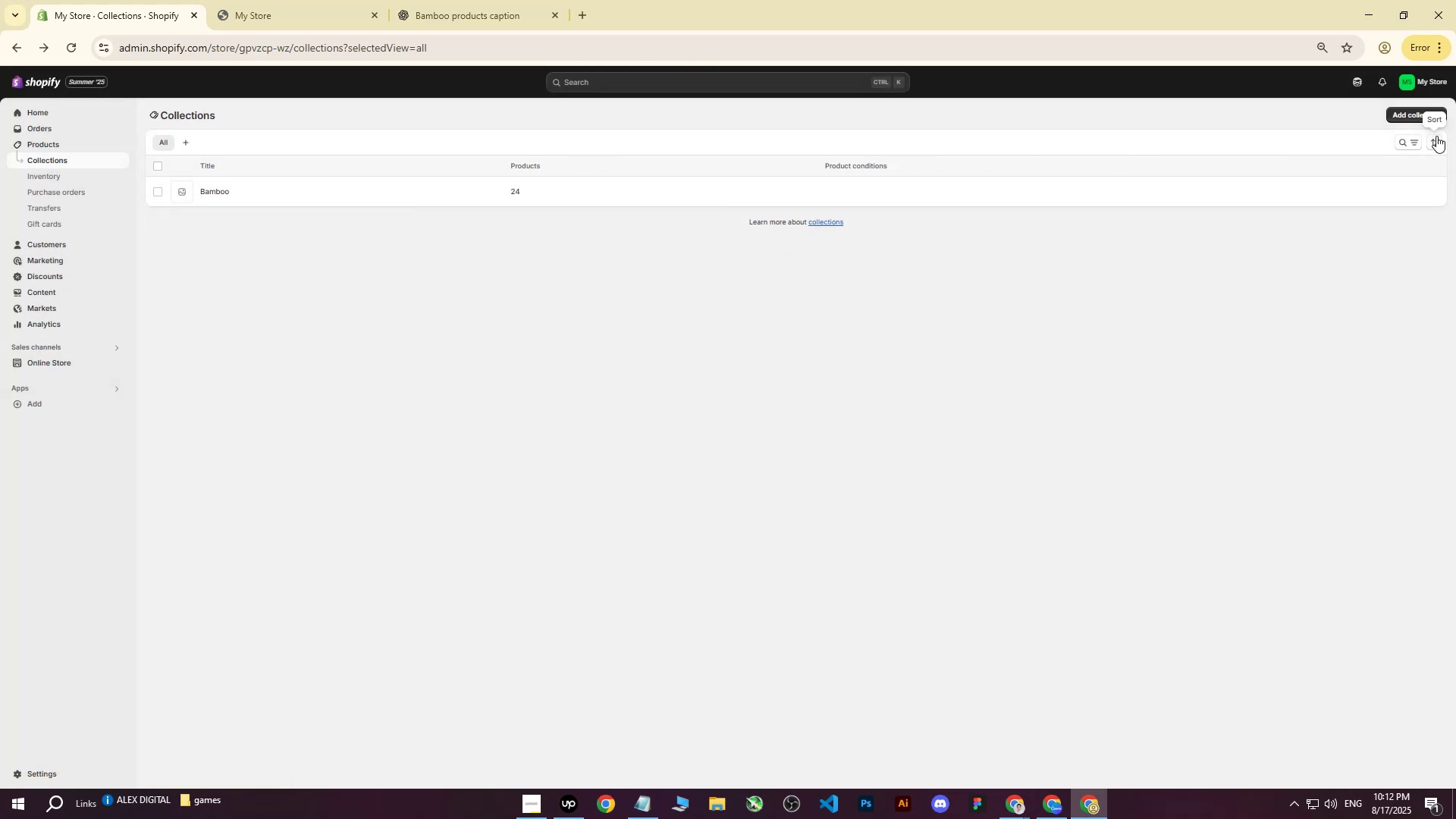 
left_click([1396, 114])
 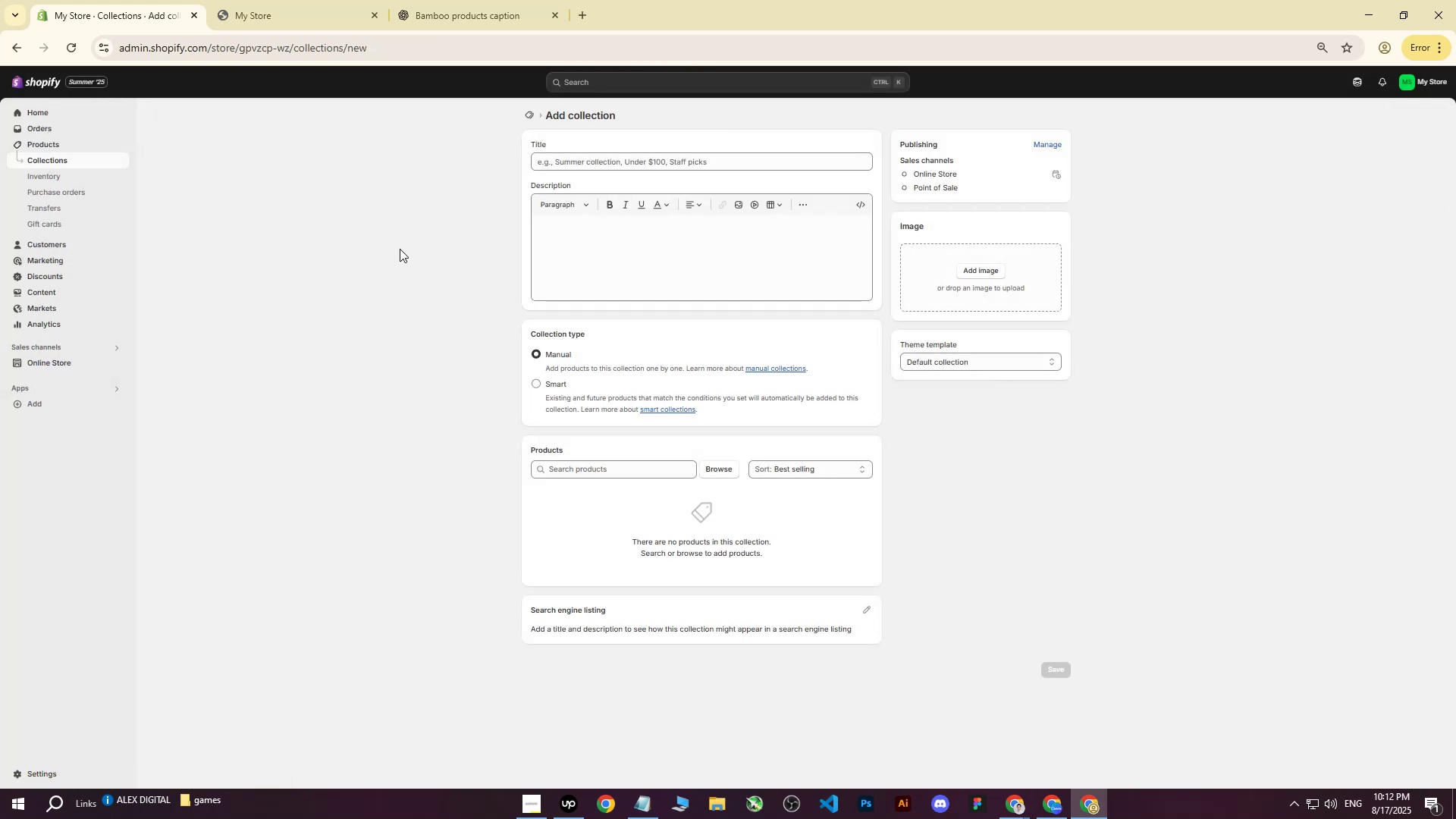 
key(CapsLock)
 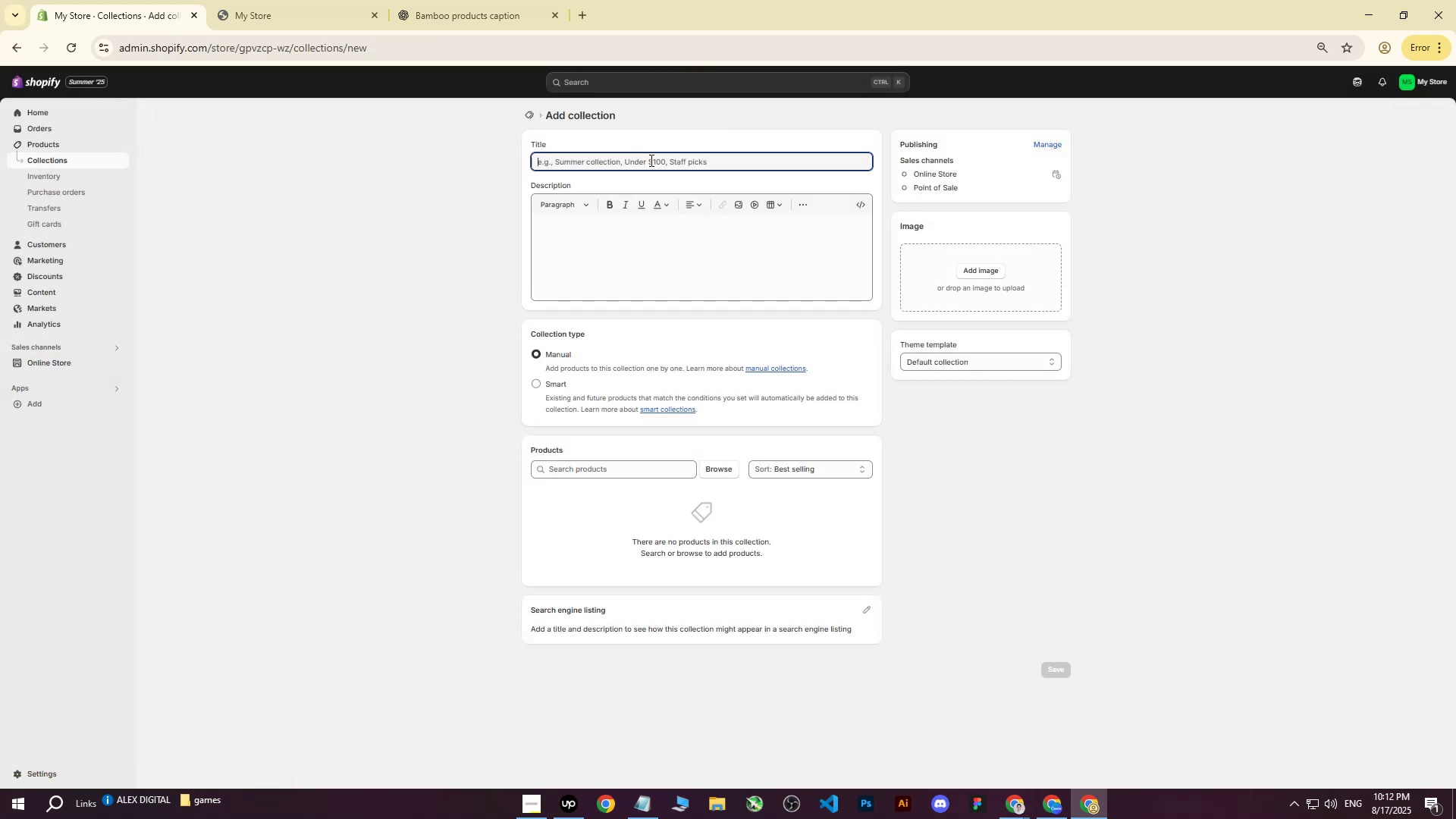 
left_click([650, 160])
 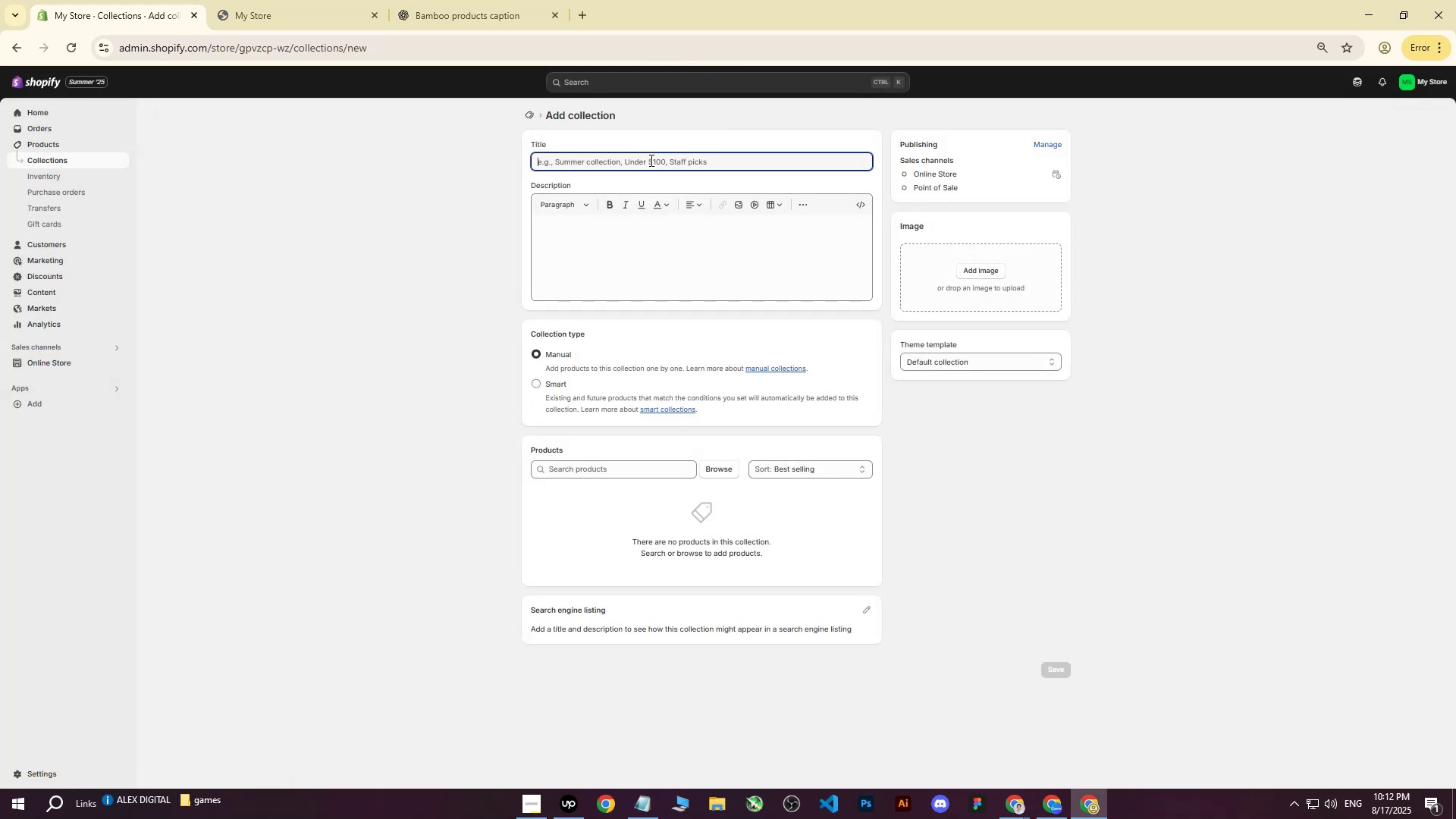 
type(Rattan)
 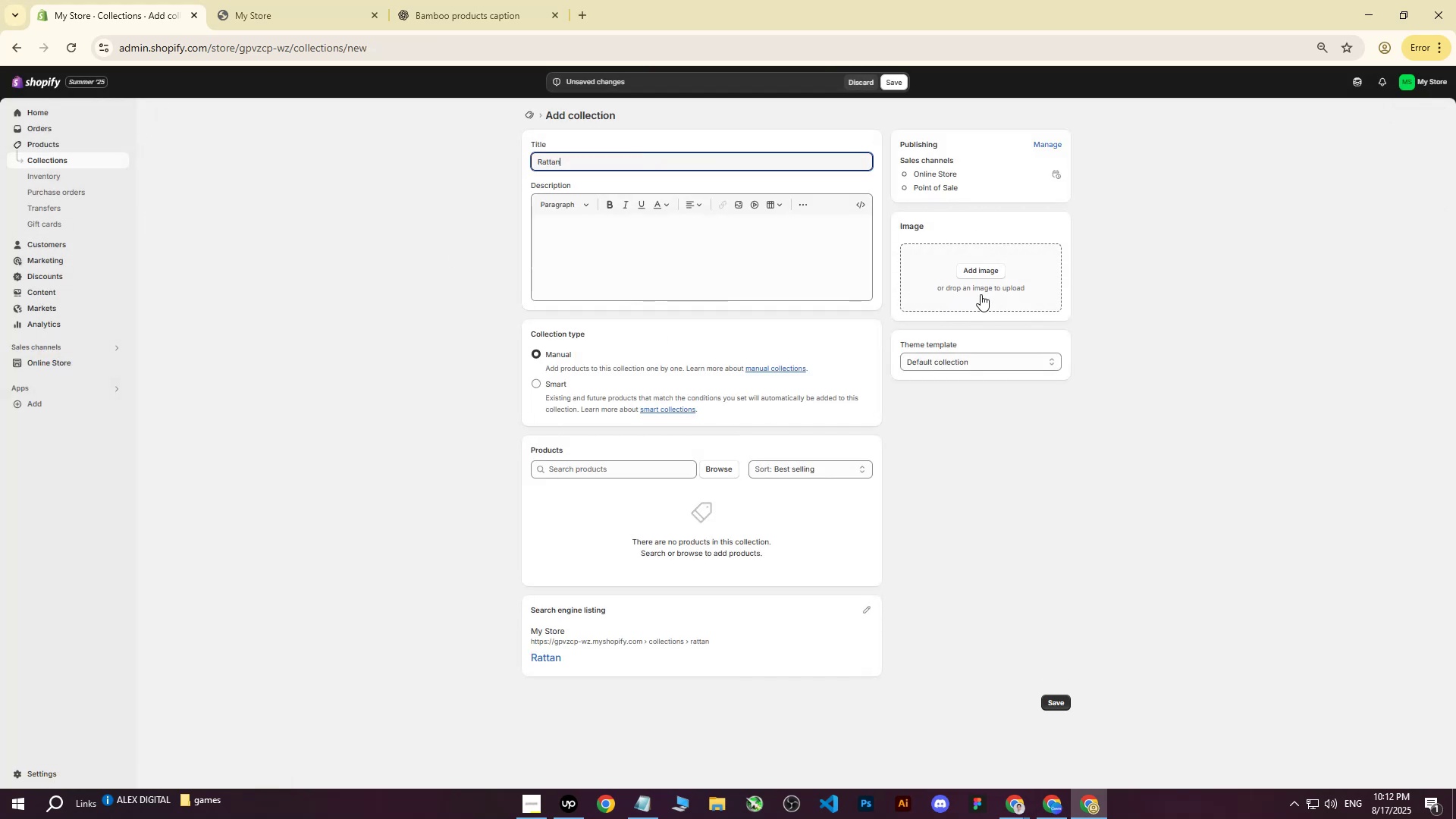 
left_click([720, 468])
 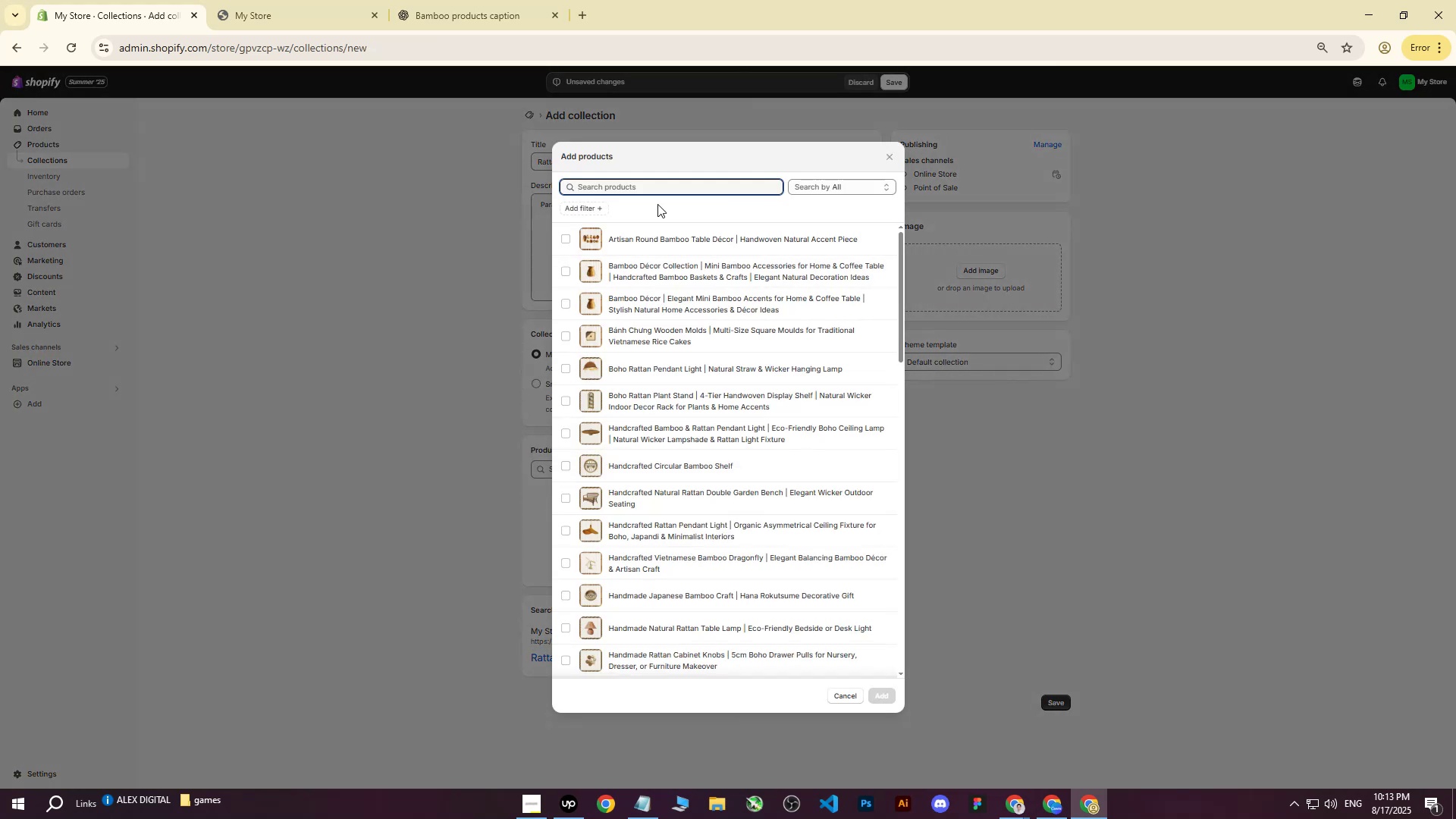 
type(Ratt)
 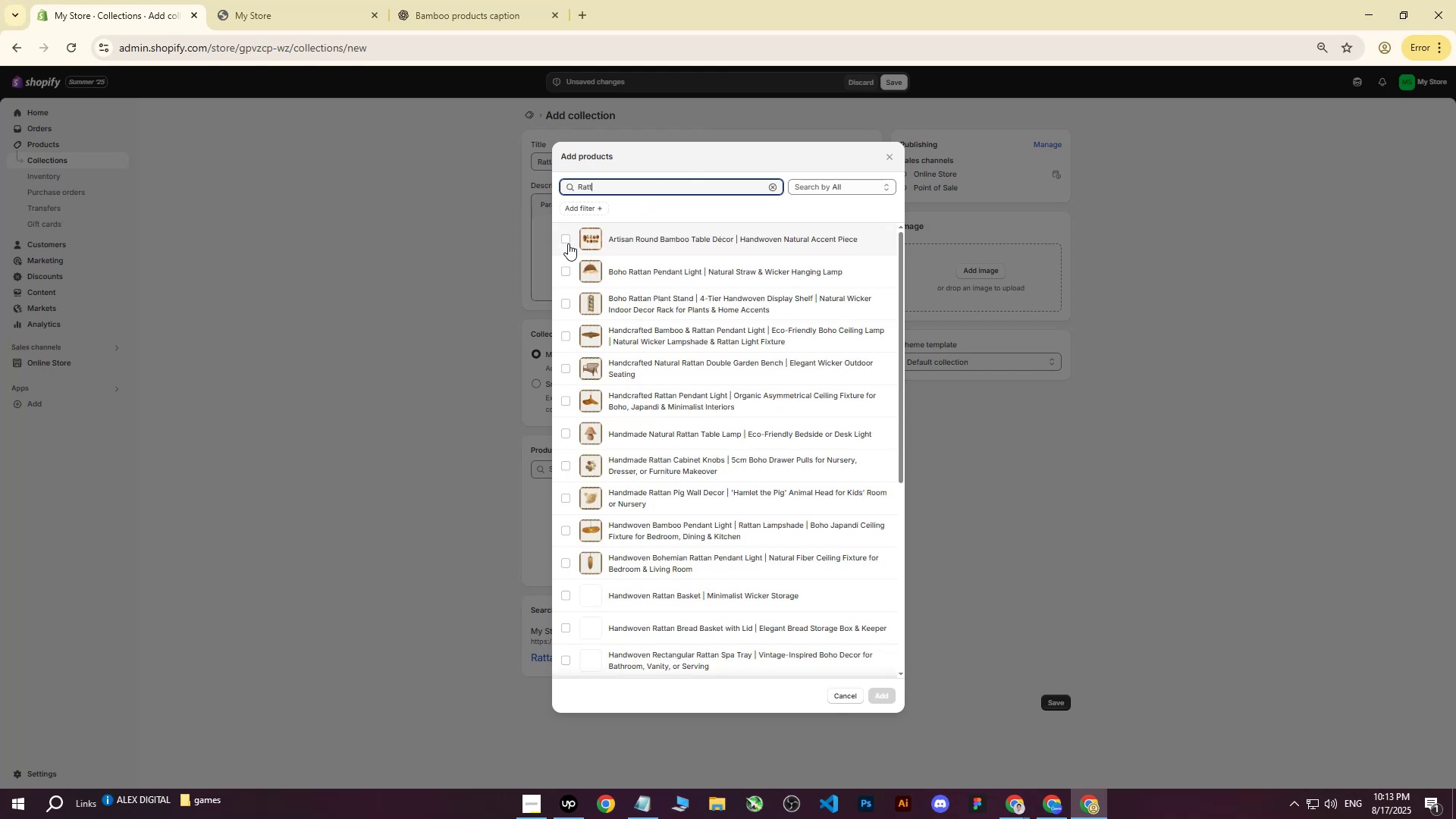 
double_click([560, 279])
 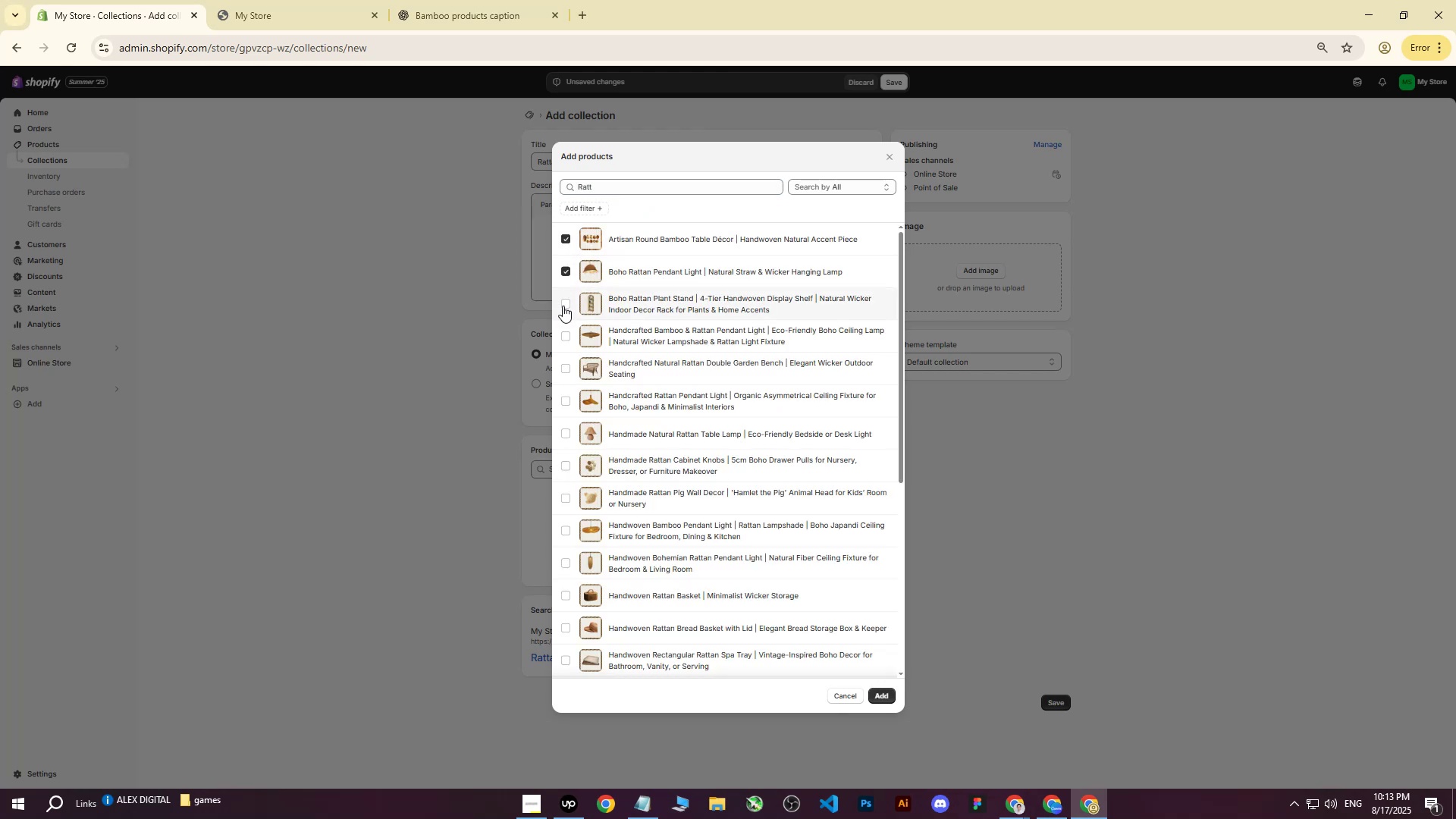 
triple_click([563, 306])
 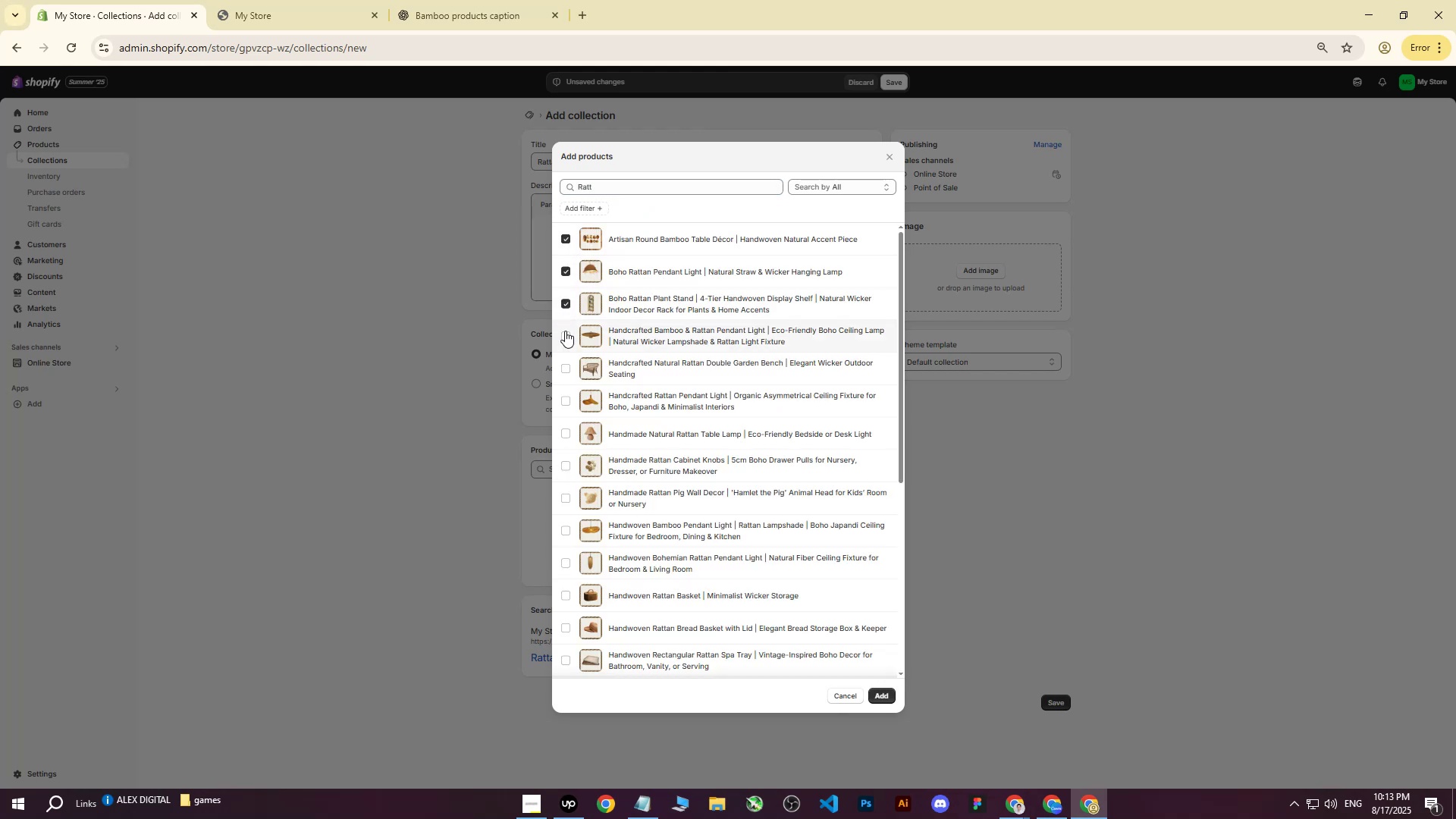 
triple_click([565, 335])
 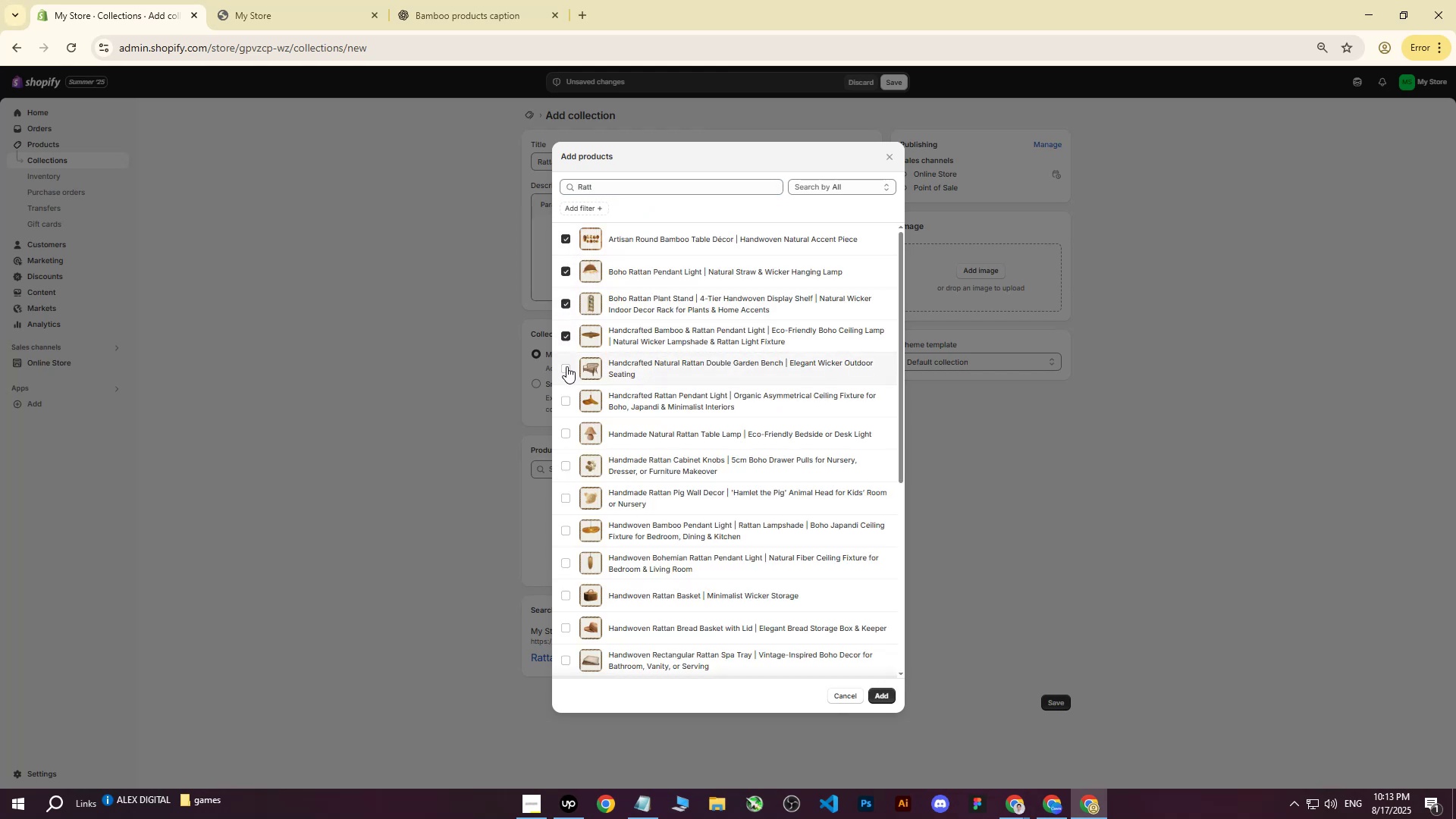 
triple_click([566, 366])
 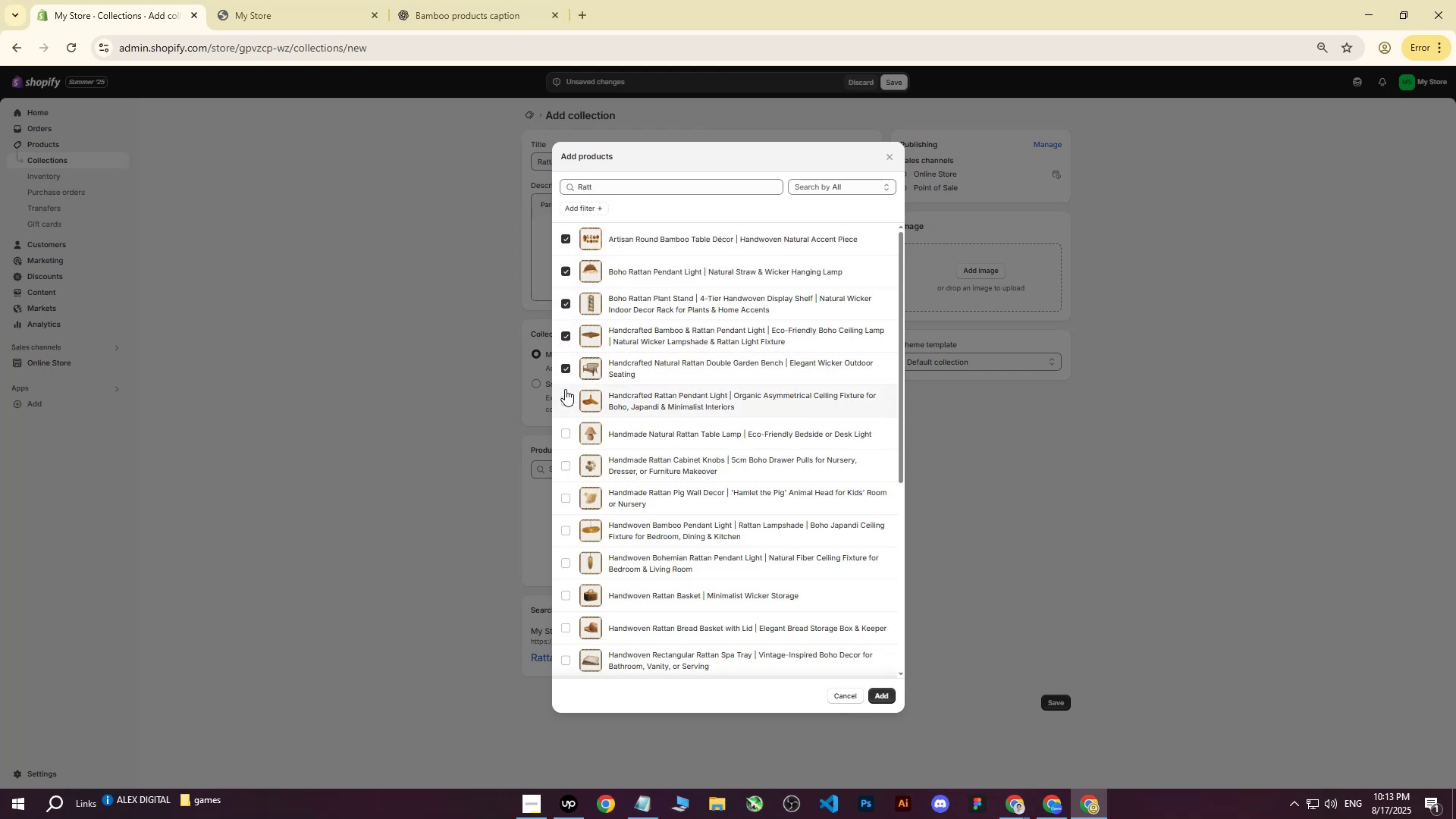 
triple_click([565, 389])
 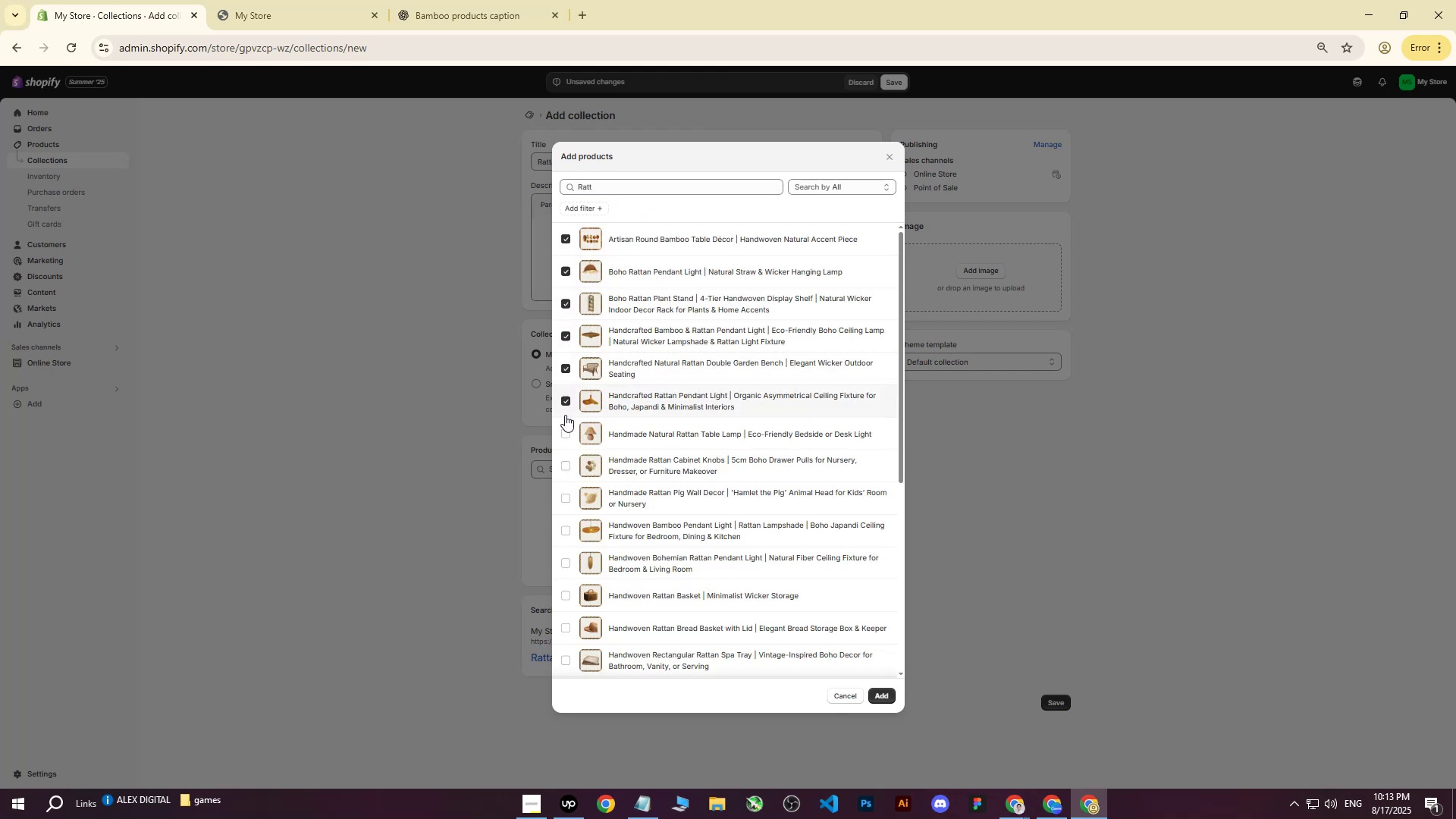 
triple_click([565, 415])
 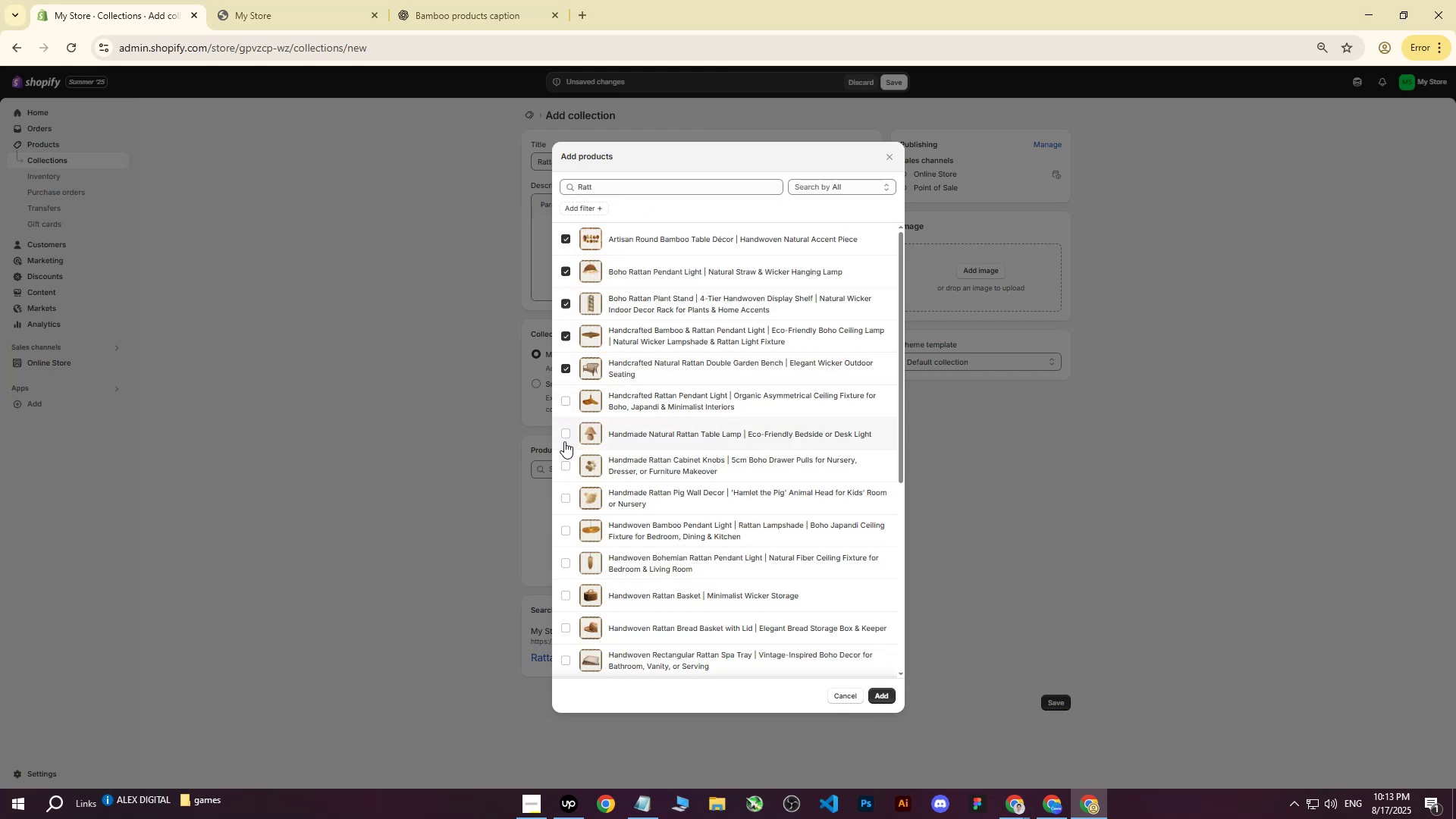 
triple_click([564, 441])
 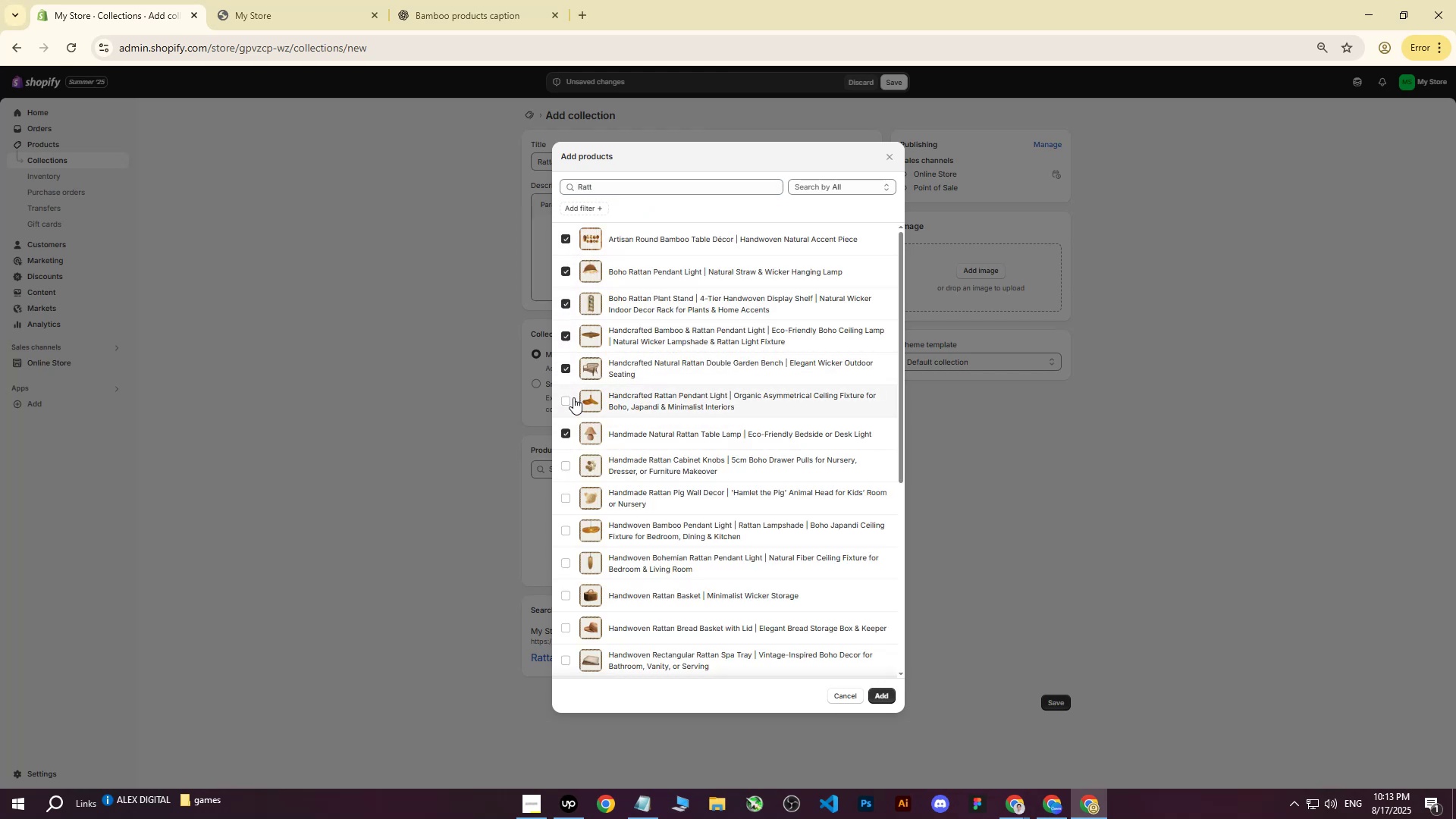 
triple_click([573, 397])
 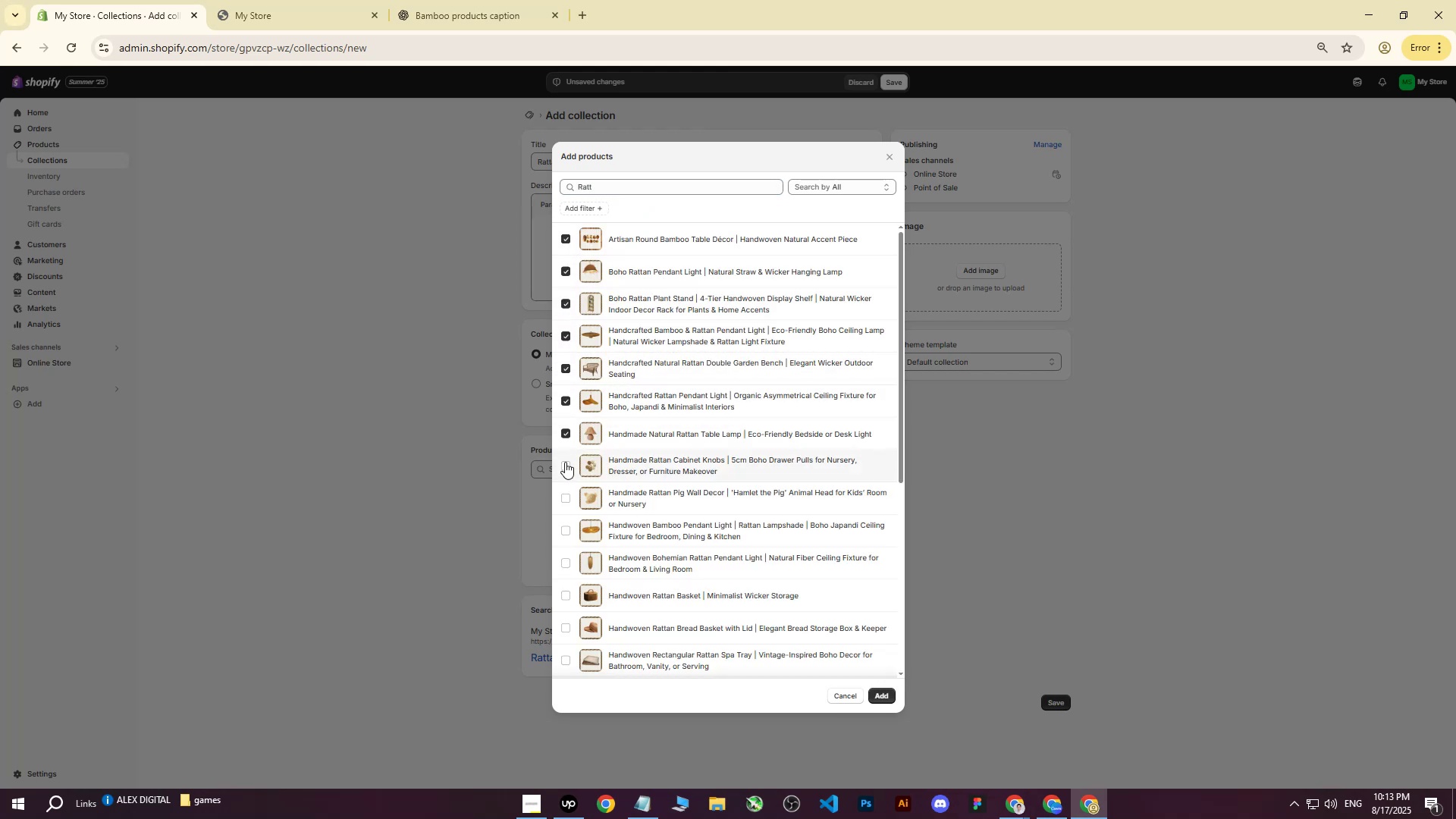 
triple_click([565, 464])
 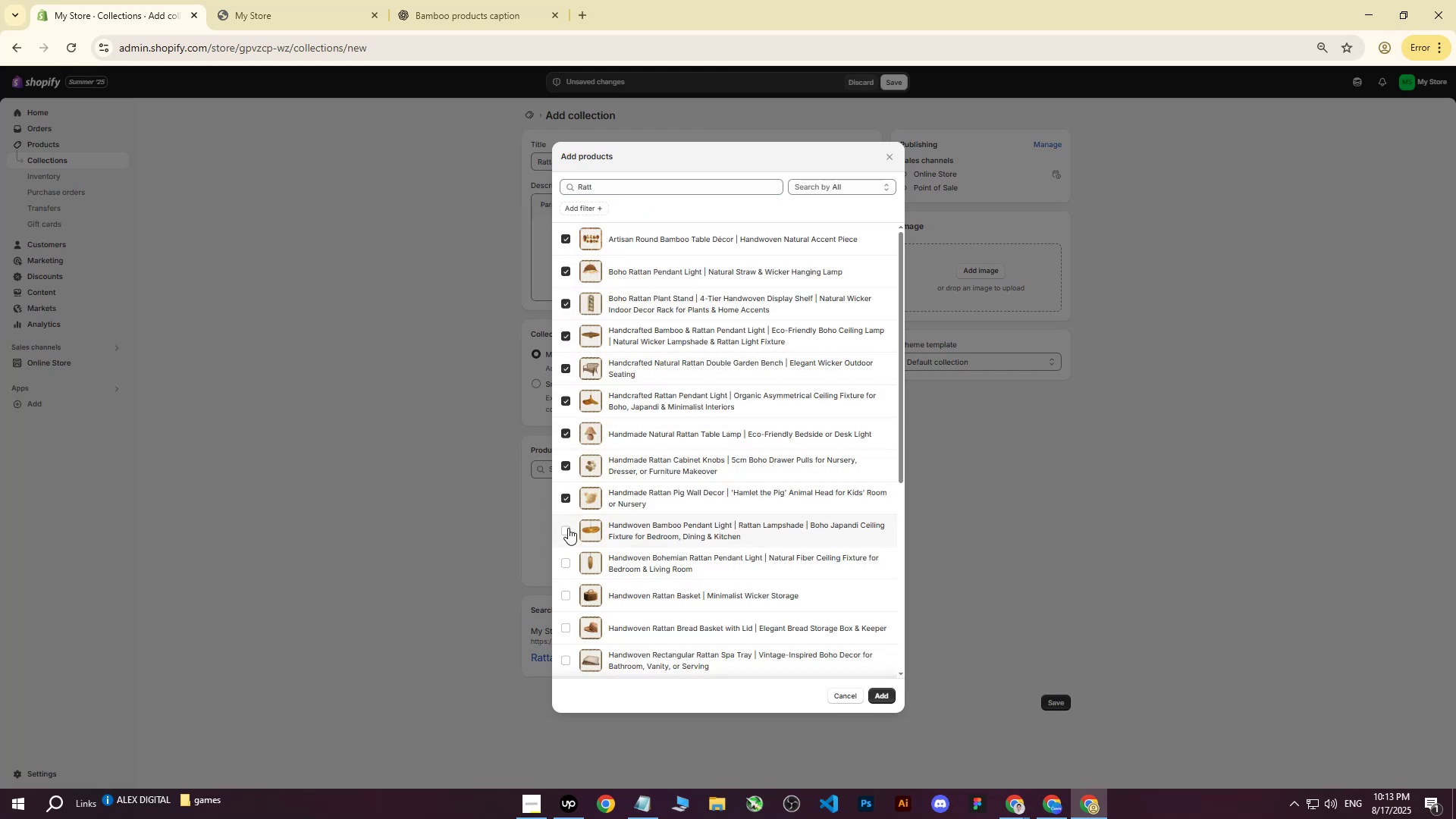 
triple_click([567, 532])
 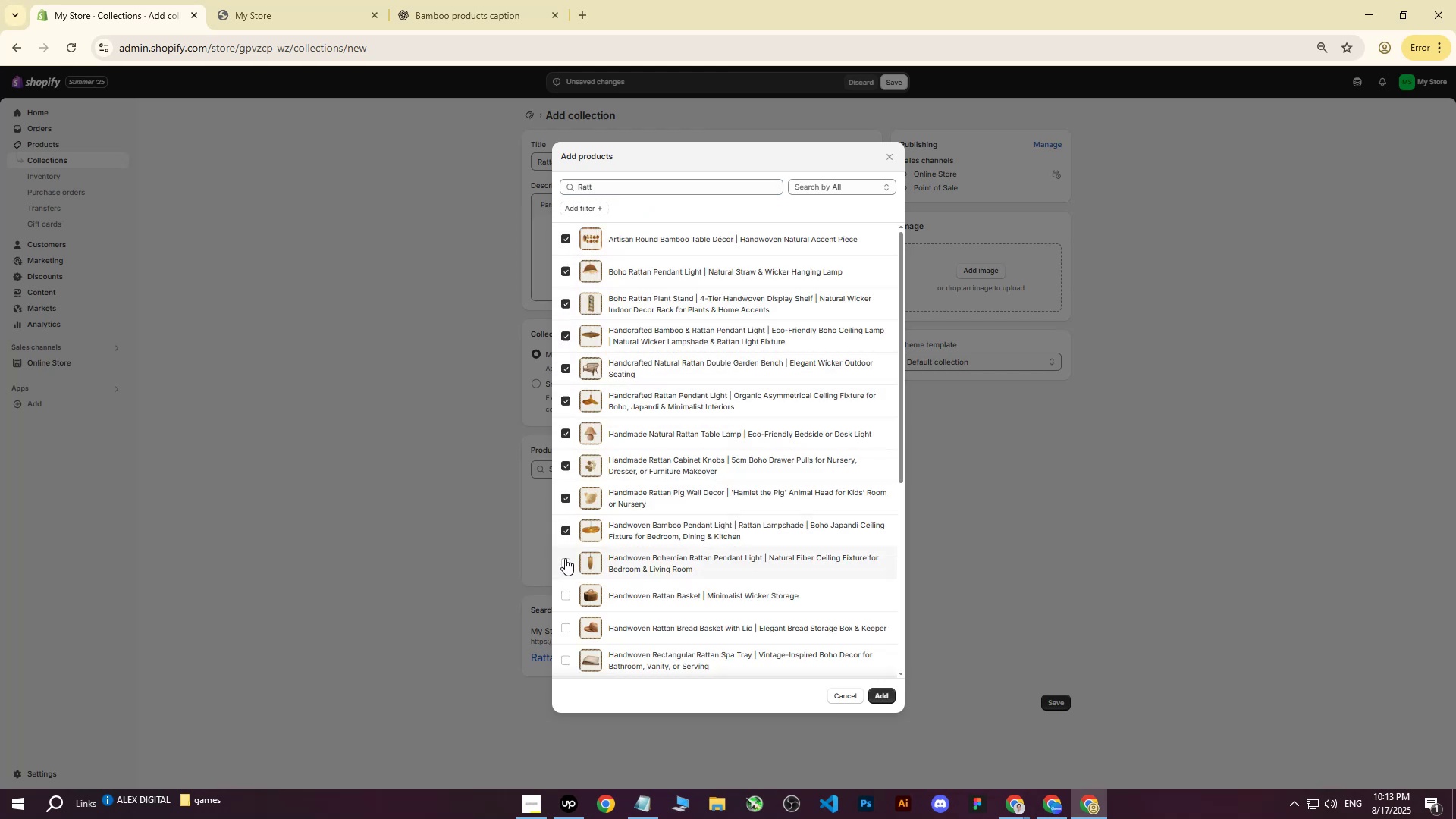 
triple_click([564, 560])
 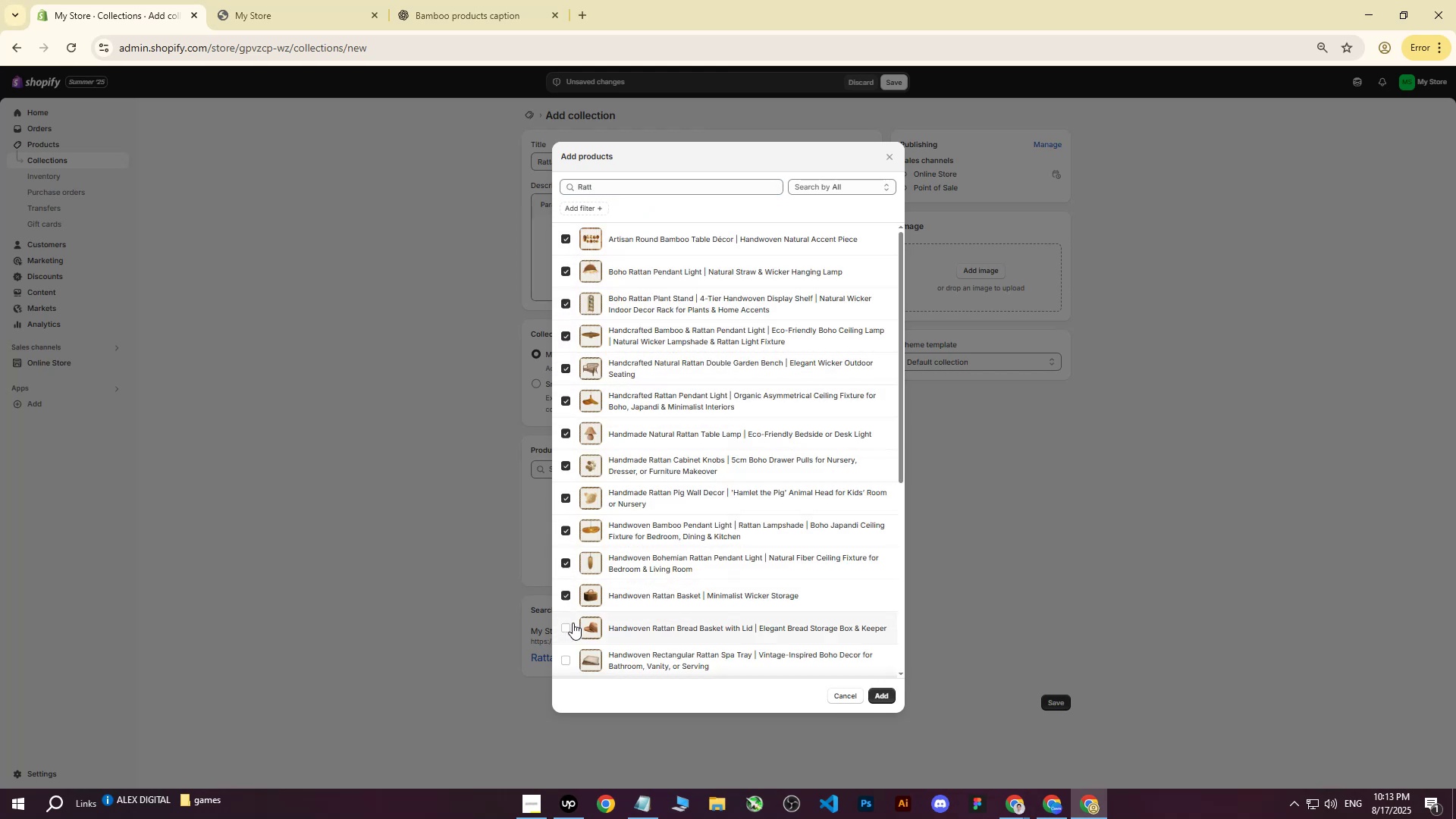 
triple_click([575, 632])
 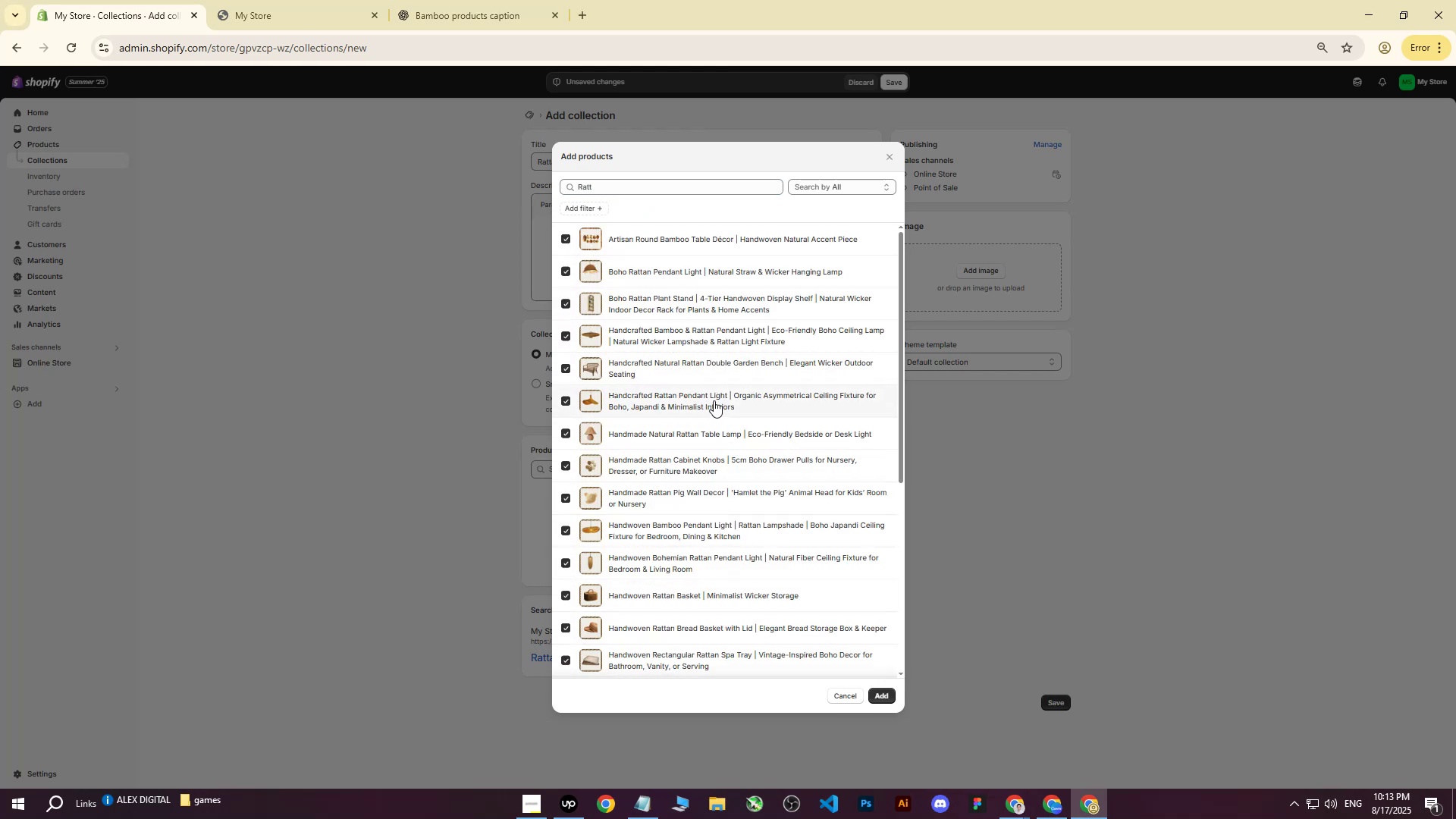 
scroll: coordinate [710, 404], scroll_direction: down, amount: 5.0
 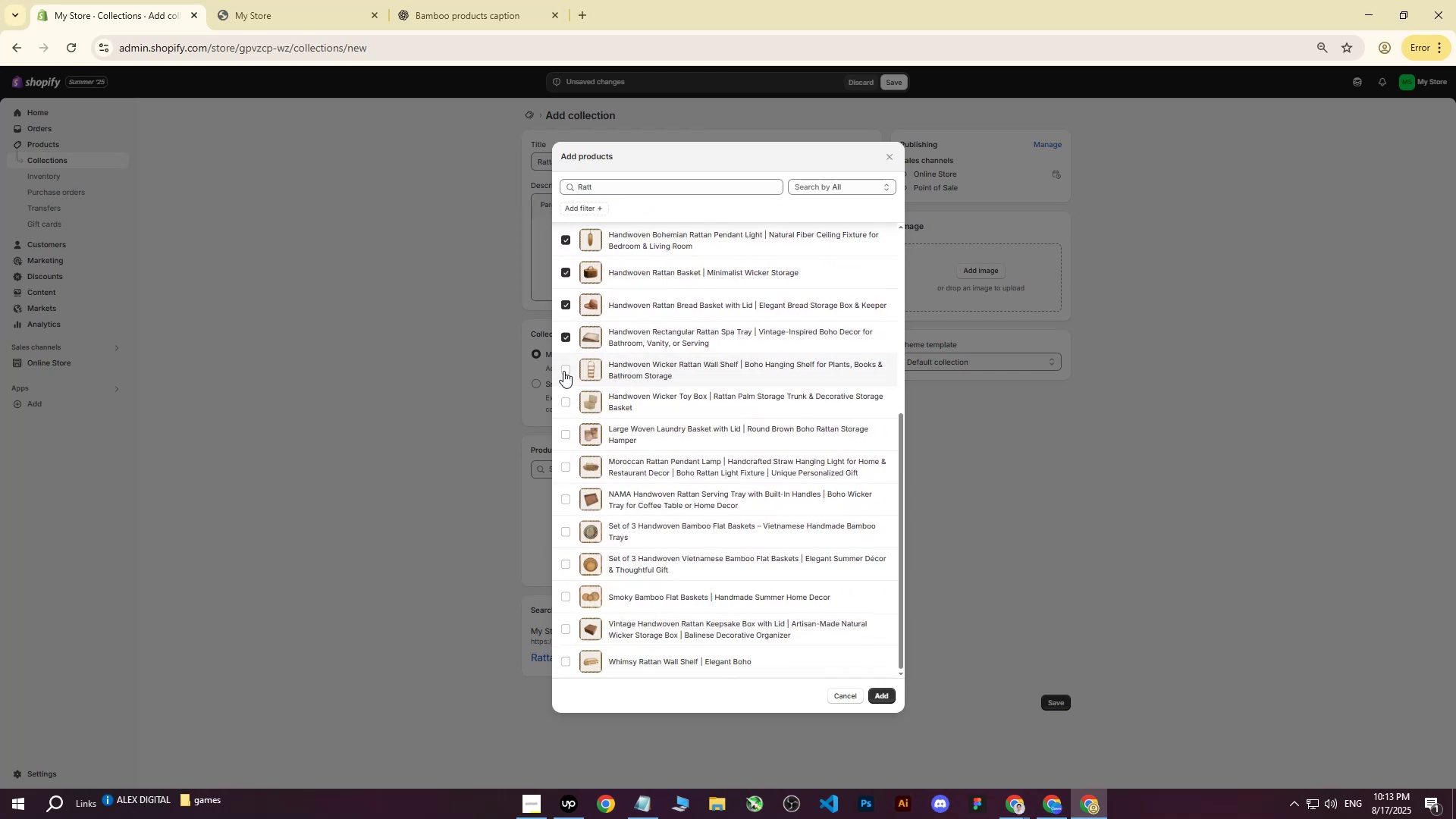 
double_click([561, 404])
 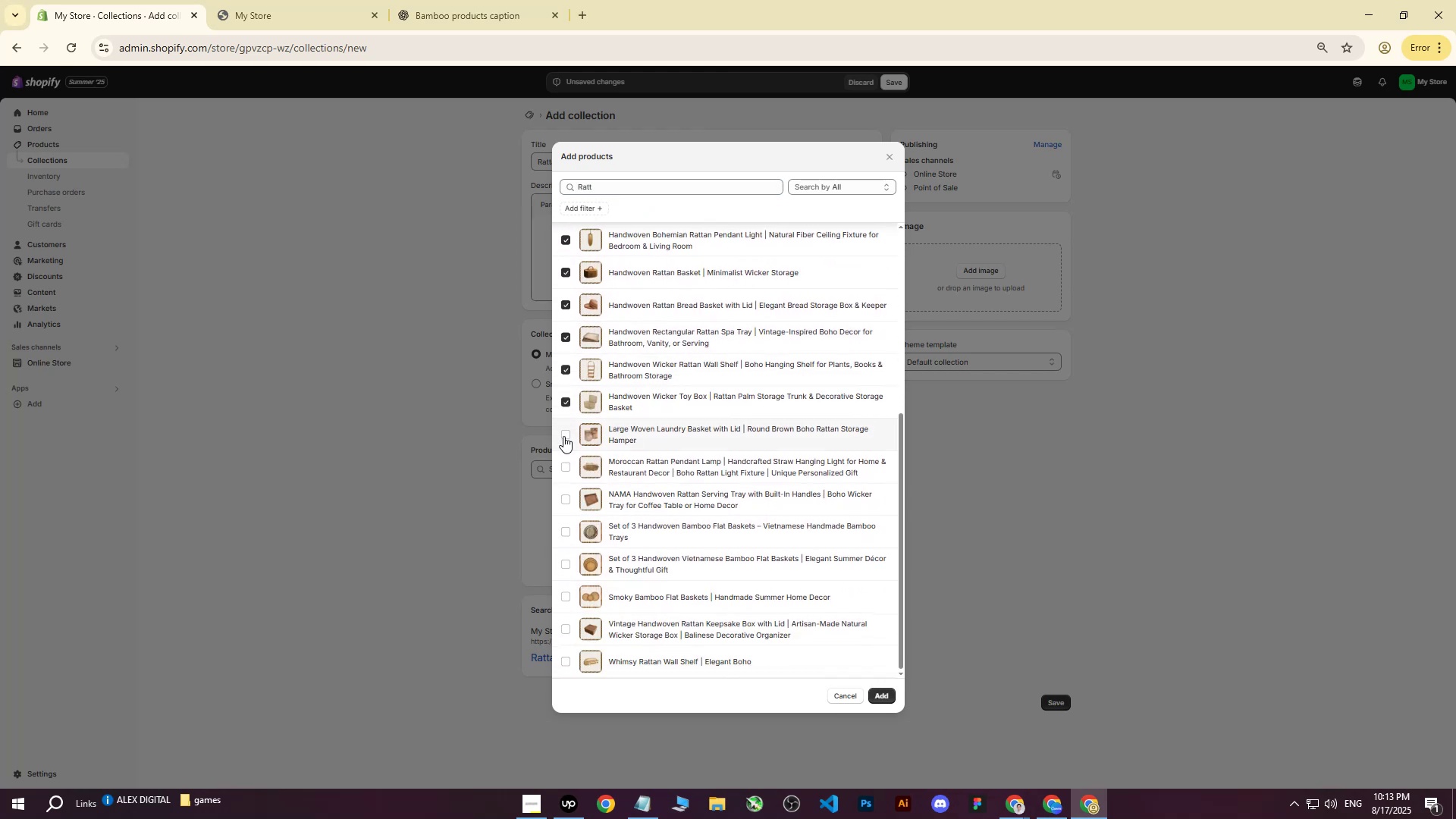 
triple_click([563, 436])
 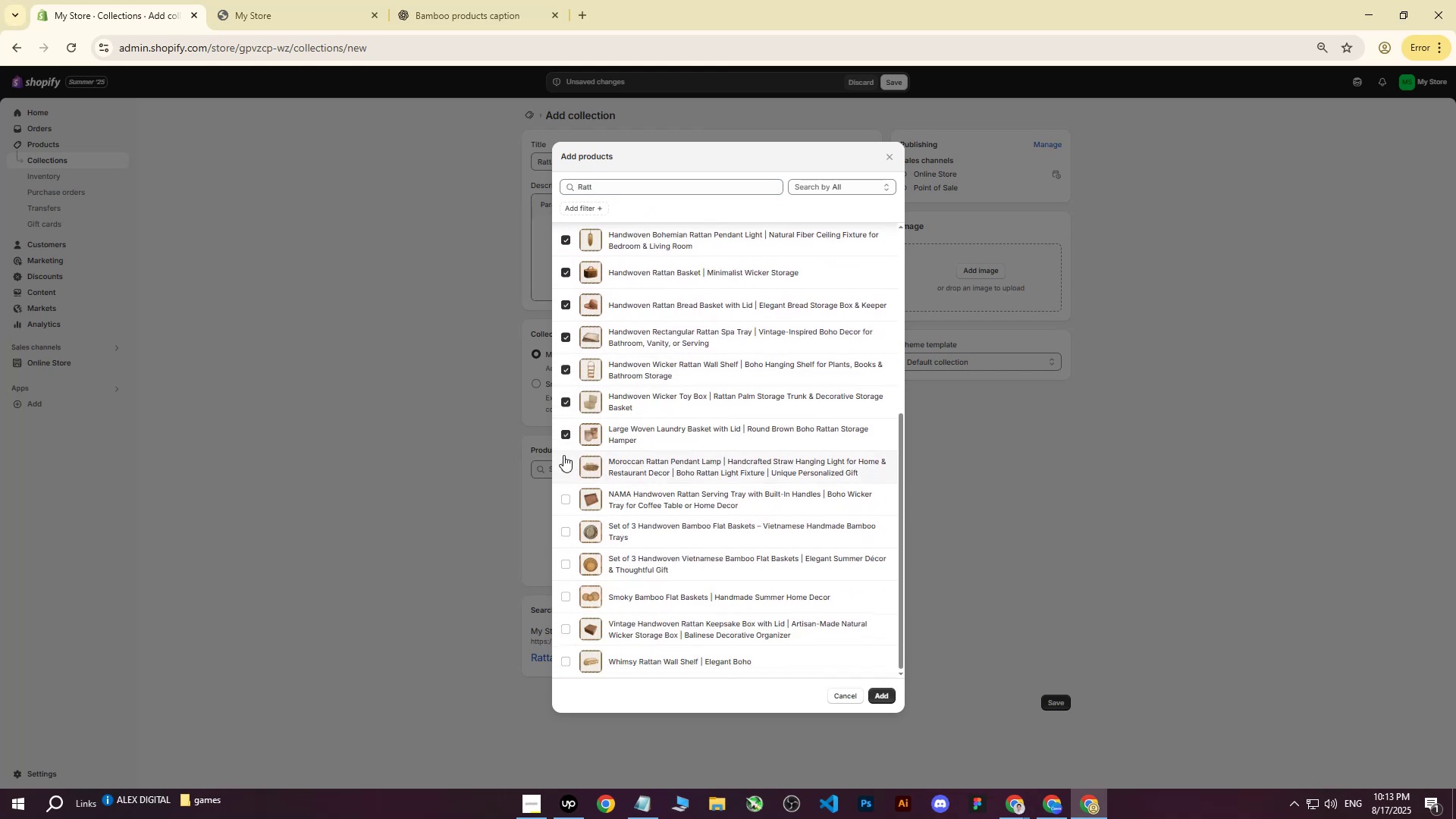 
triple_click([563, 455])
 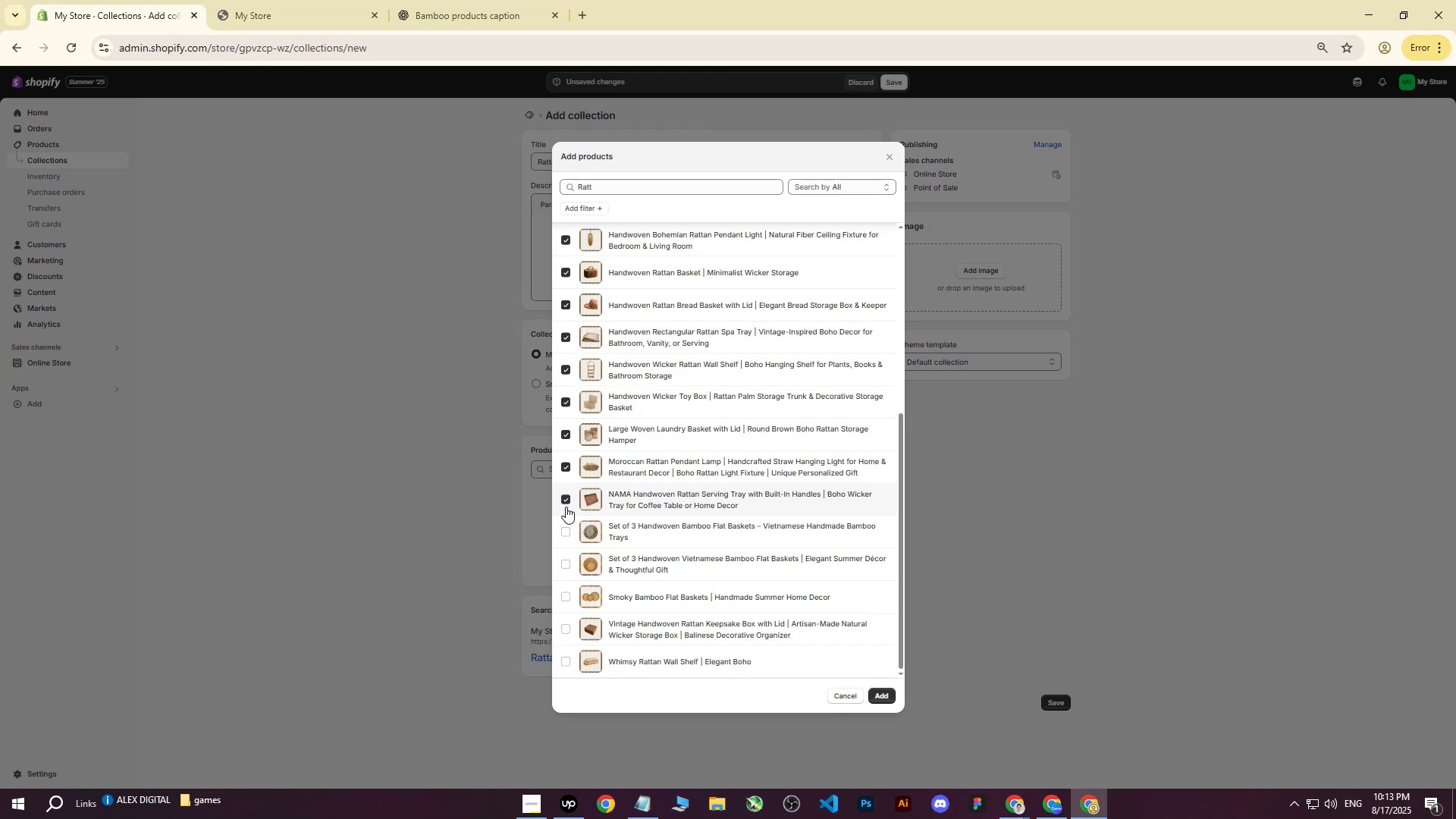 
triple_click([566, 538])
 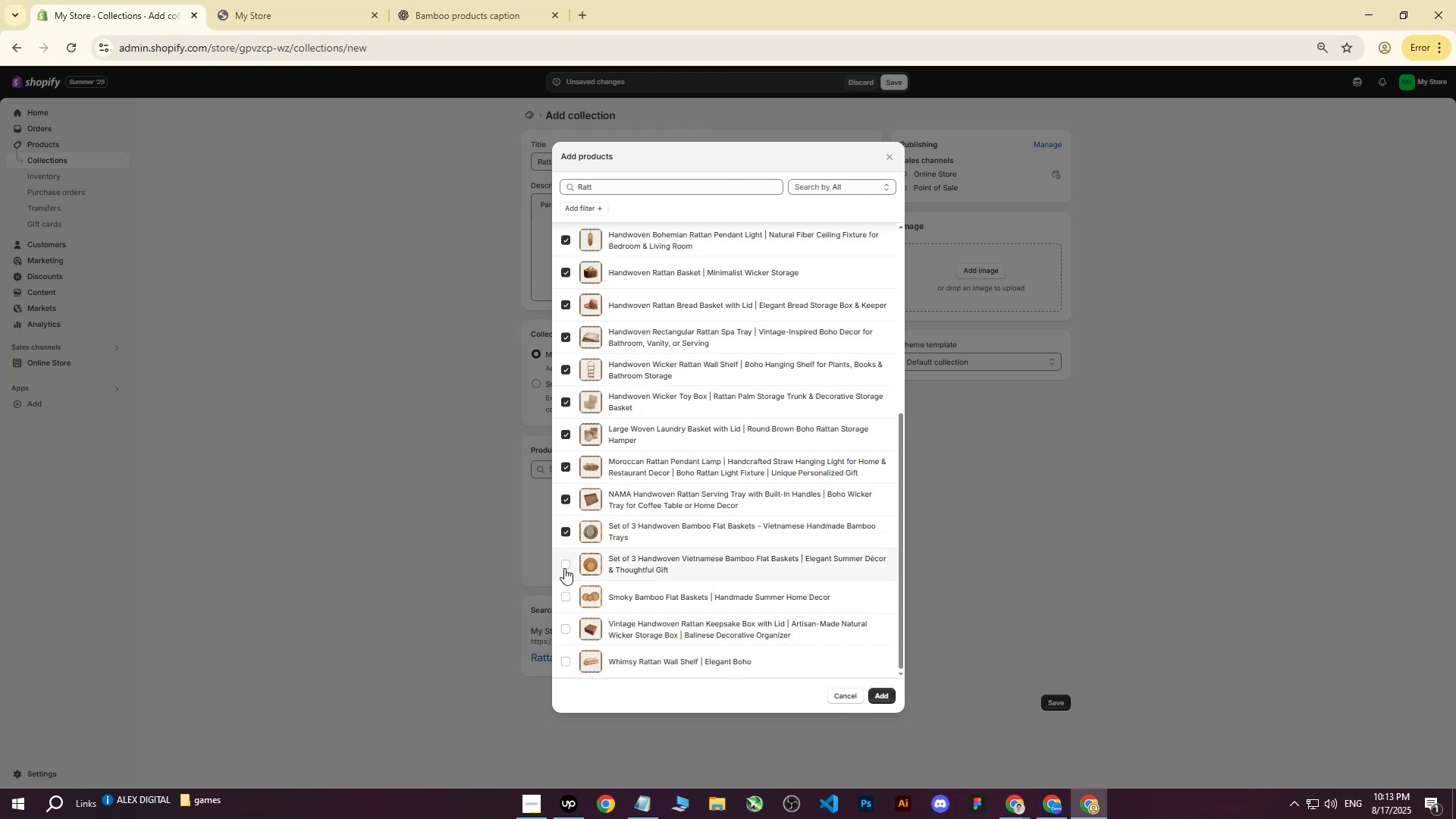 
triple_click([564, 568])
 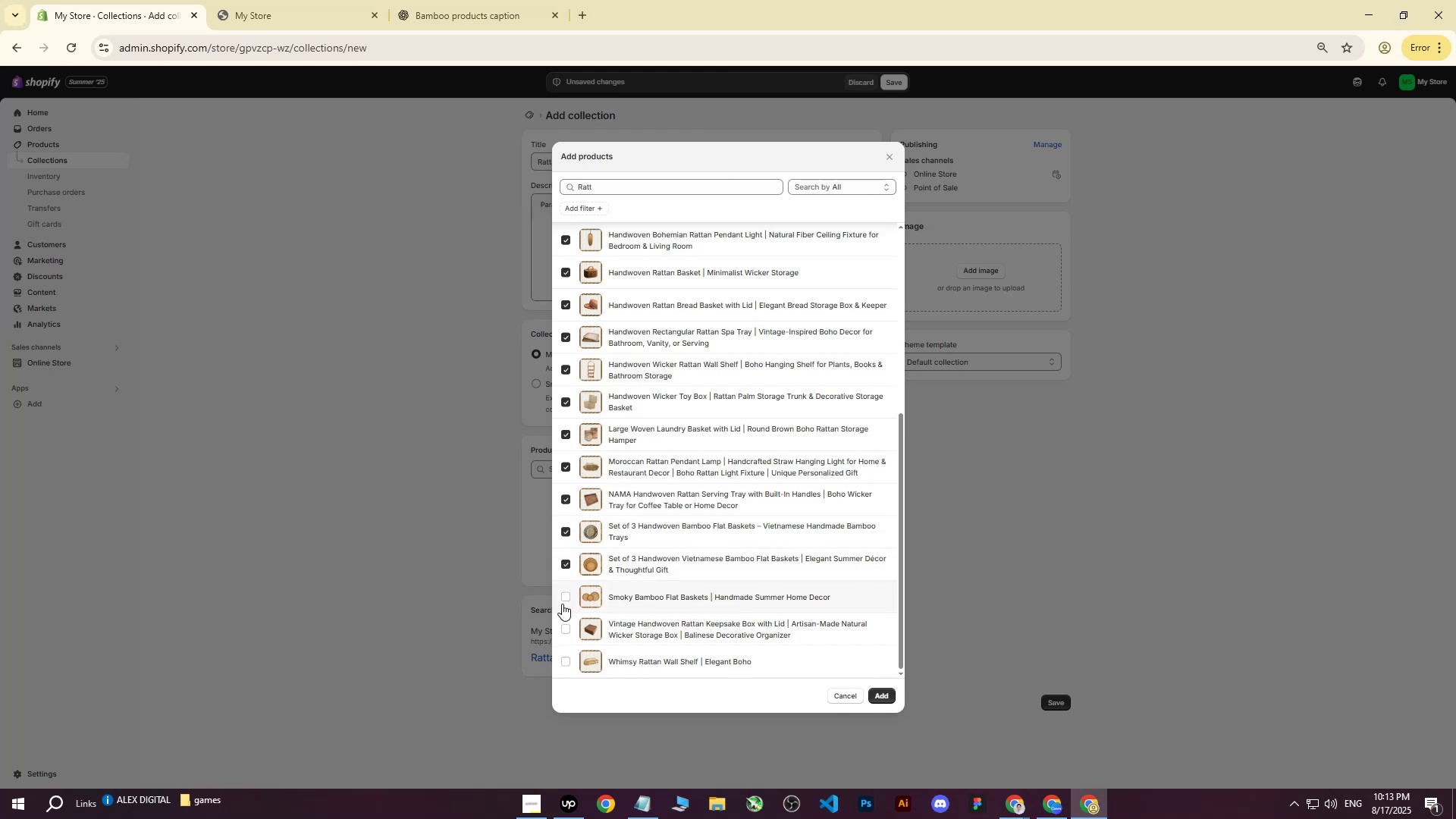 
triple_click([562, 604])
 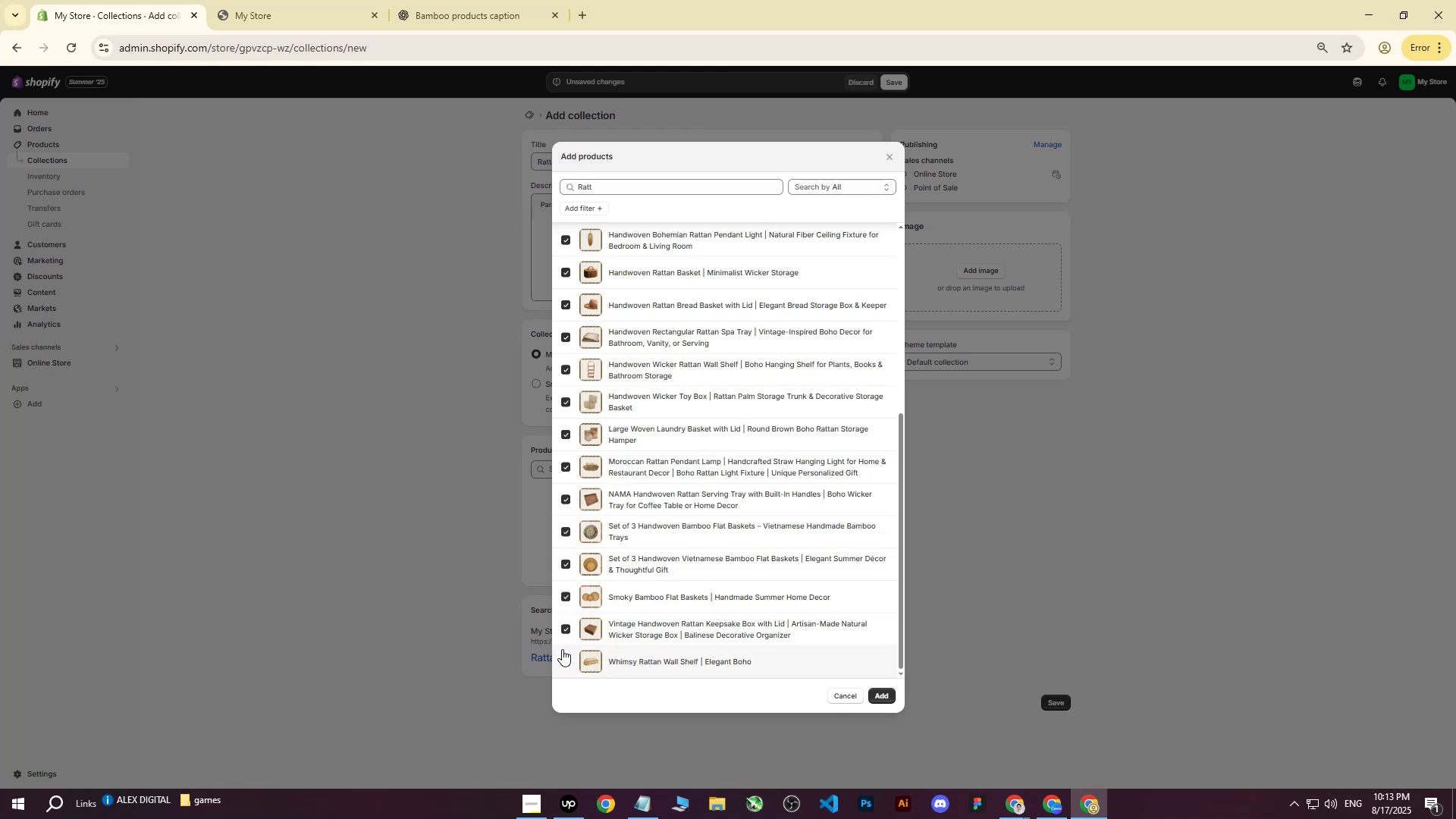 
triple_click([560, 665])
 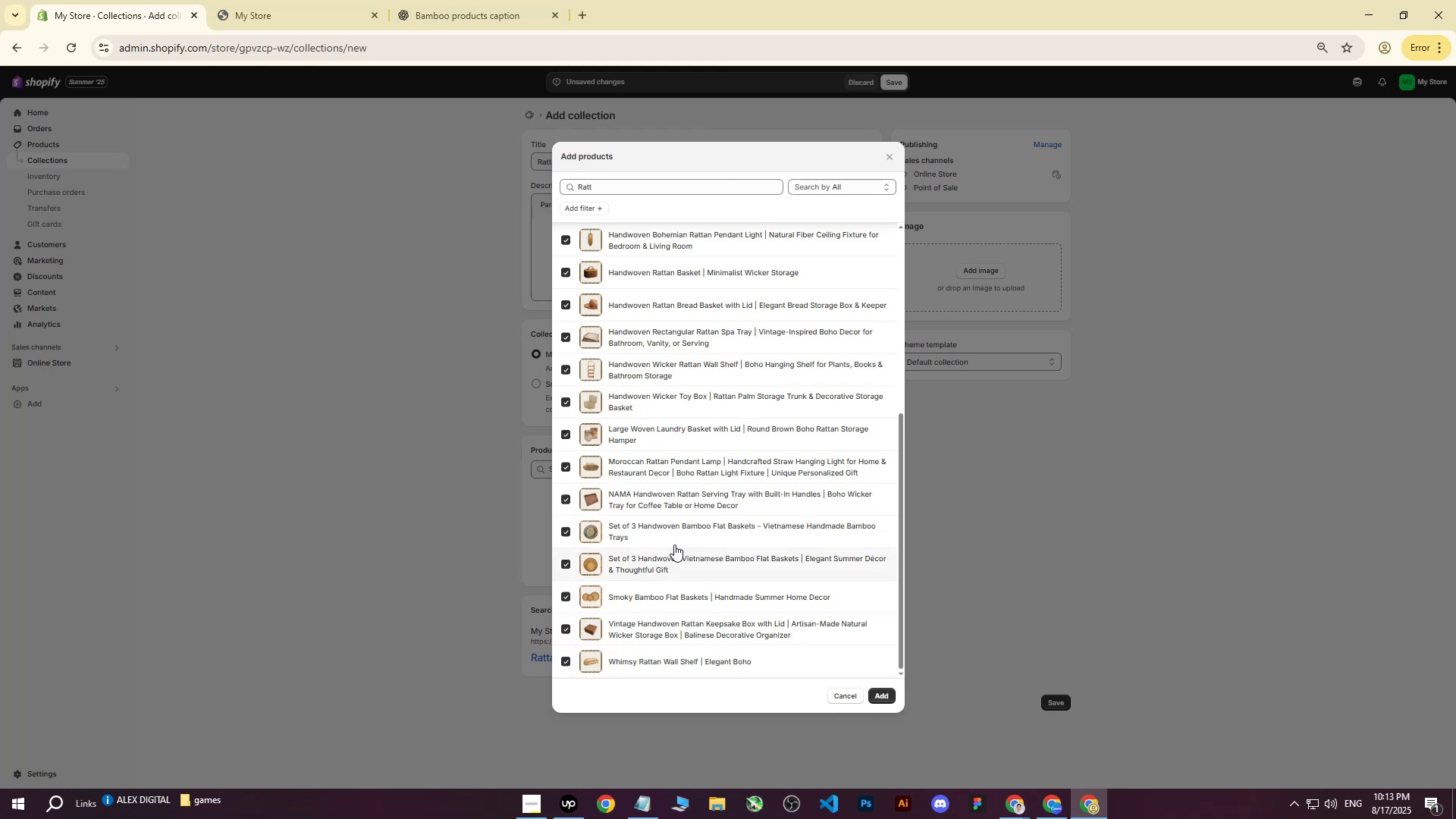 
scroll: coordinate [702, 504], scroll_direction: up, amount: 12.0
 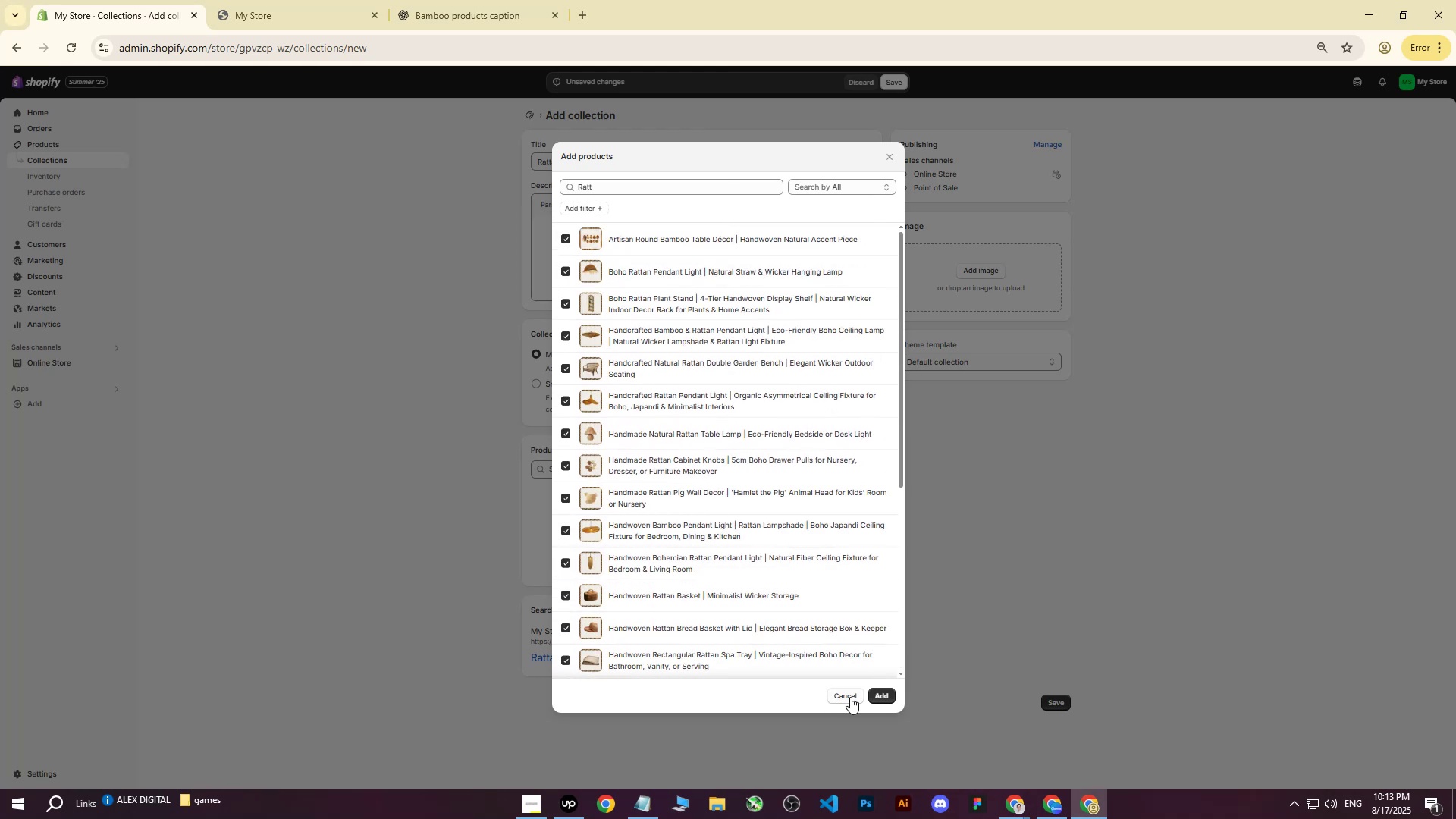 
left_click([884, 695])
 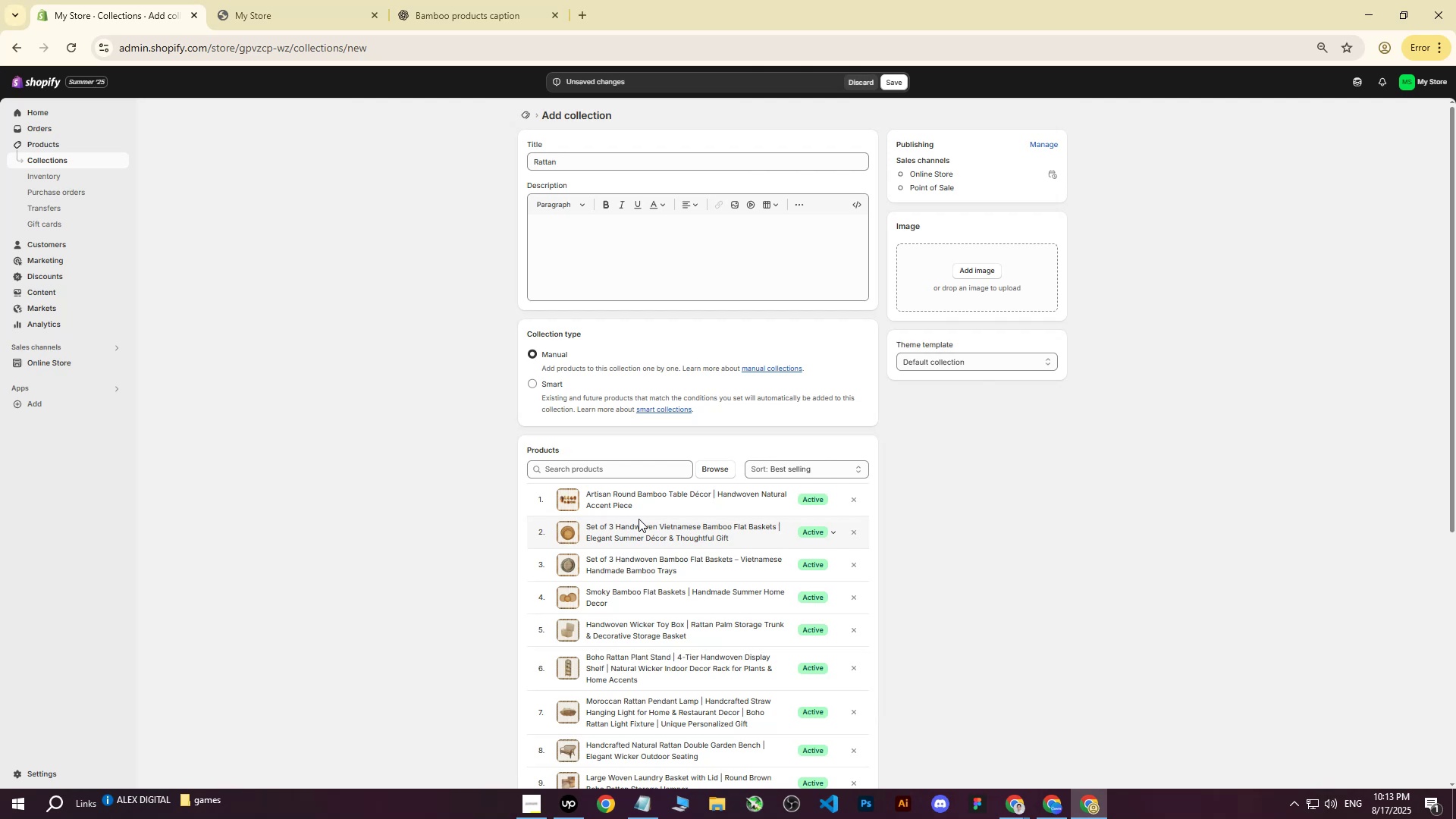 
wait(12.05)
 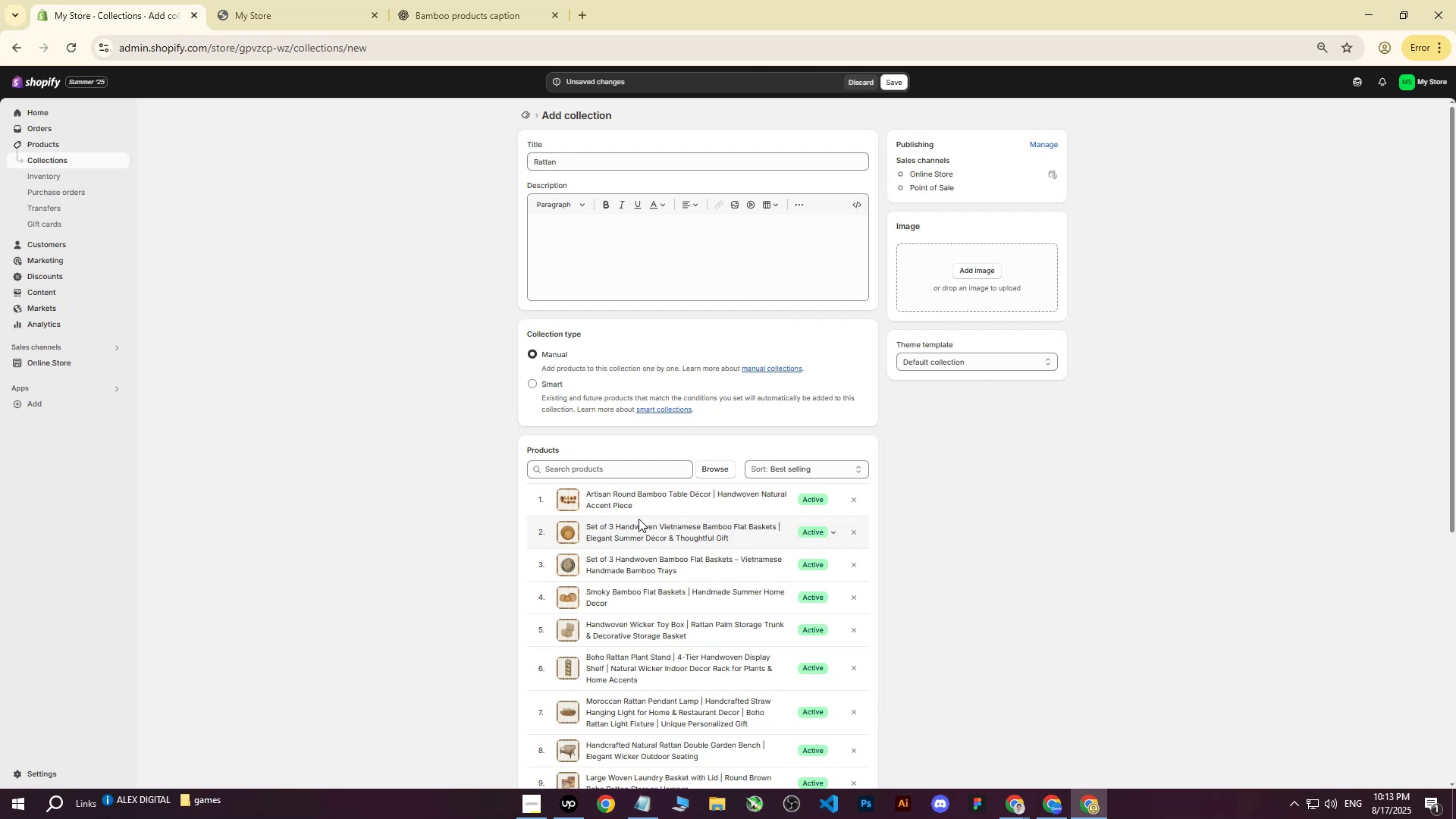 
left_click([898, 86])
 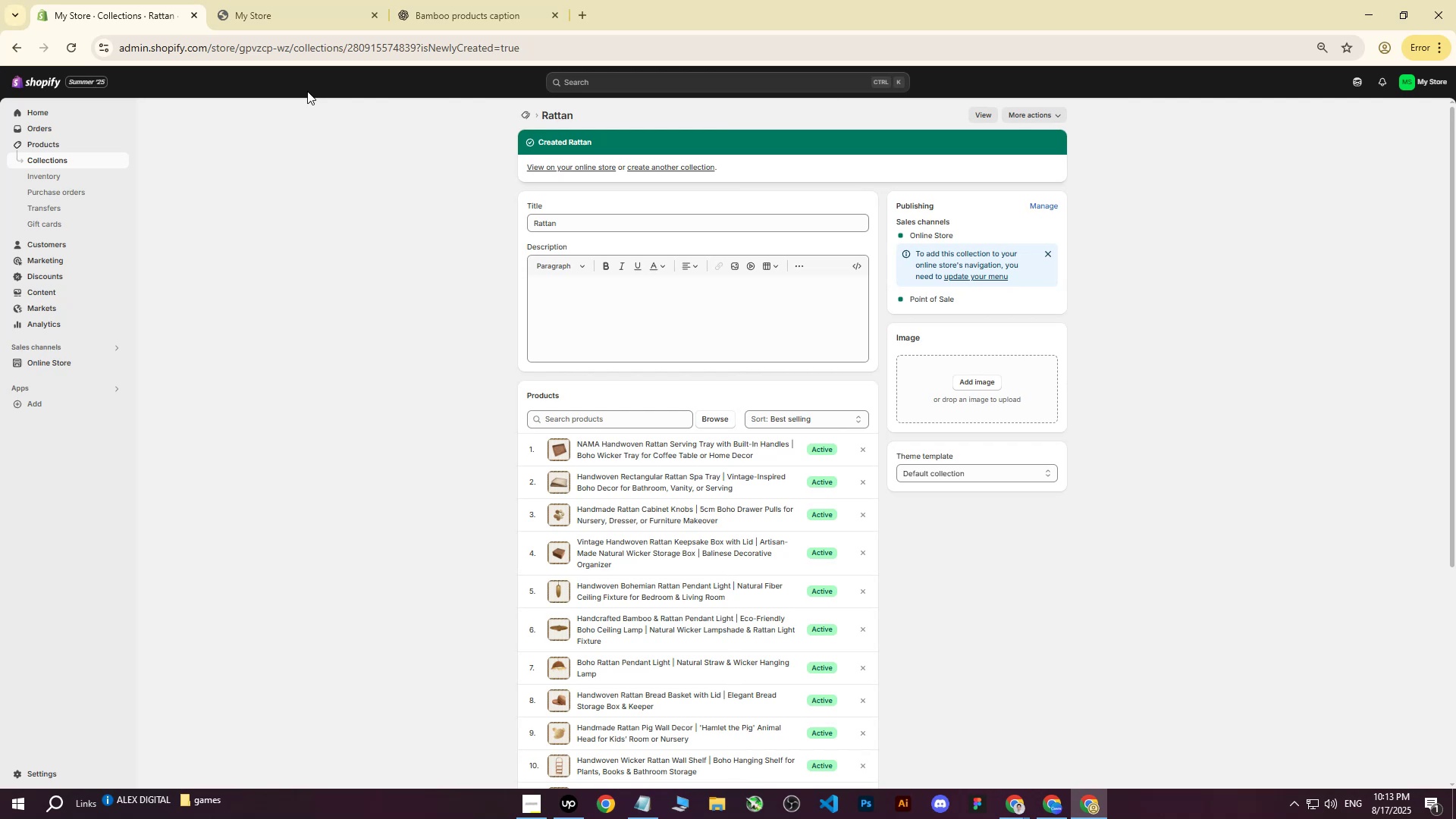 
wait(8.36)
 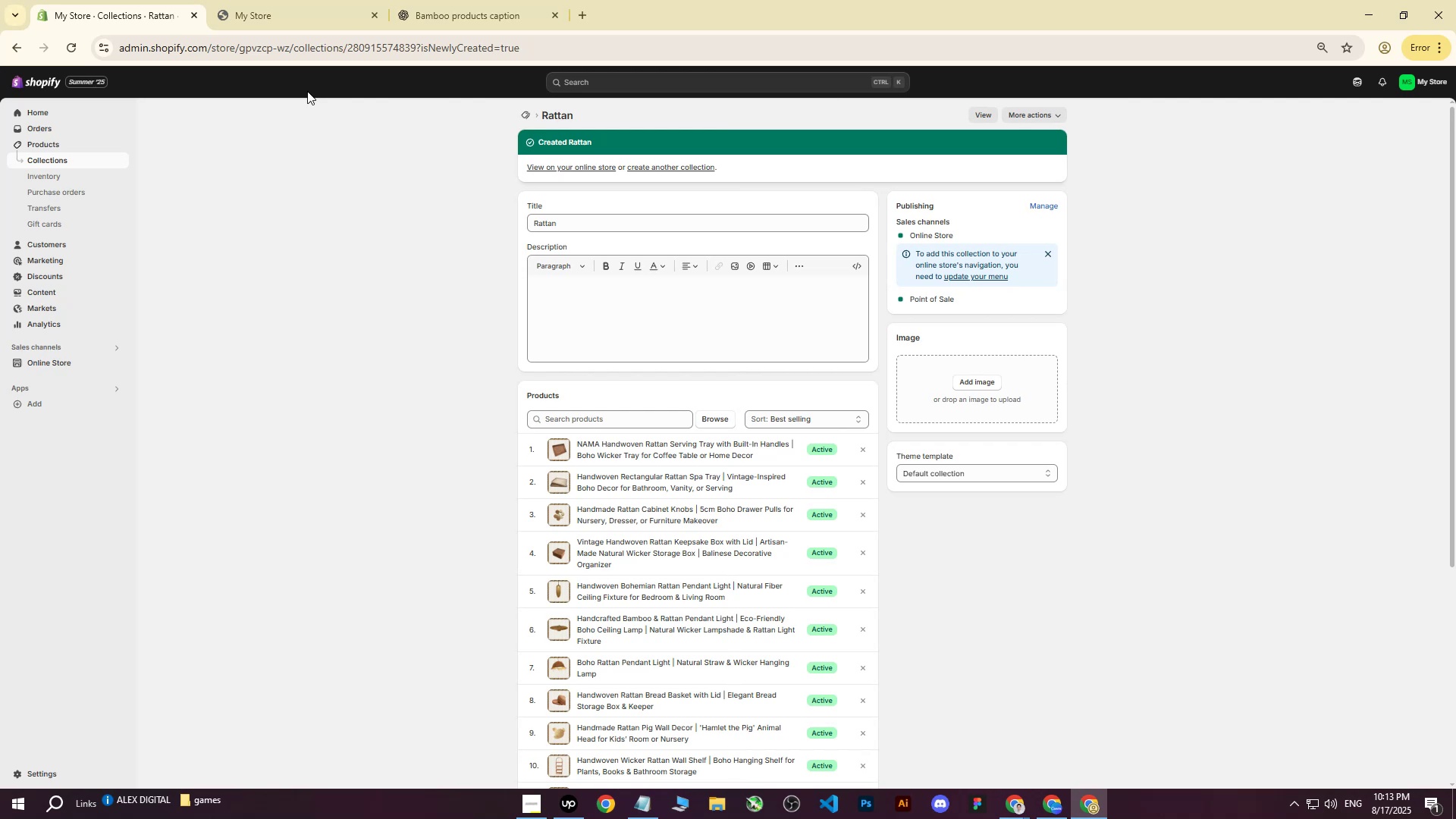 
scroll: coordinate [1050, 579], scroll_direction: up, amount: 9.0
 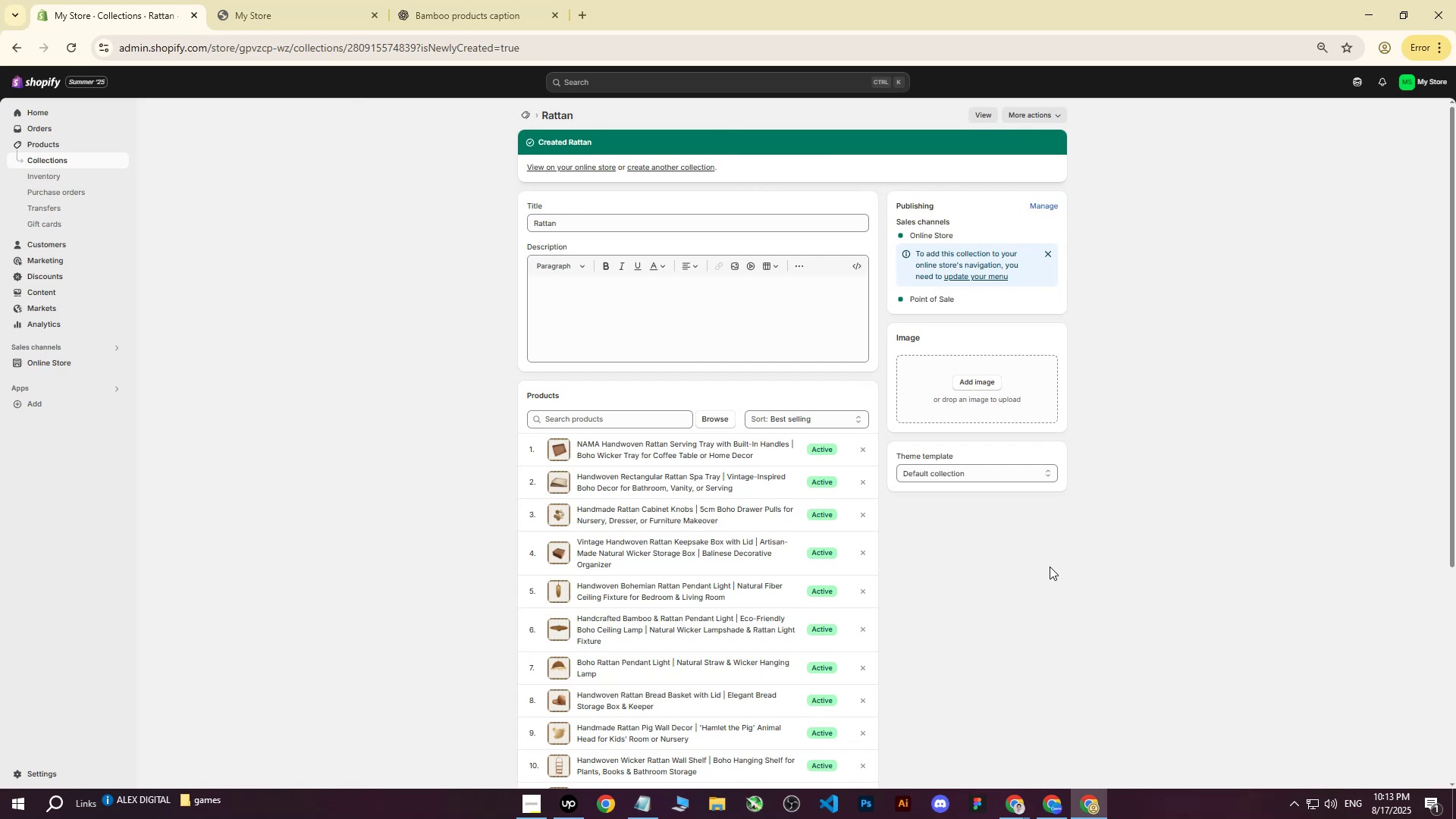 
wait(10.55)
 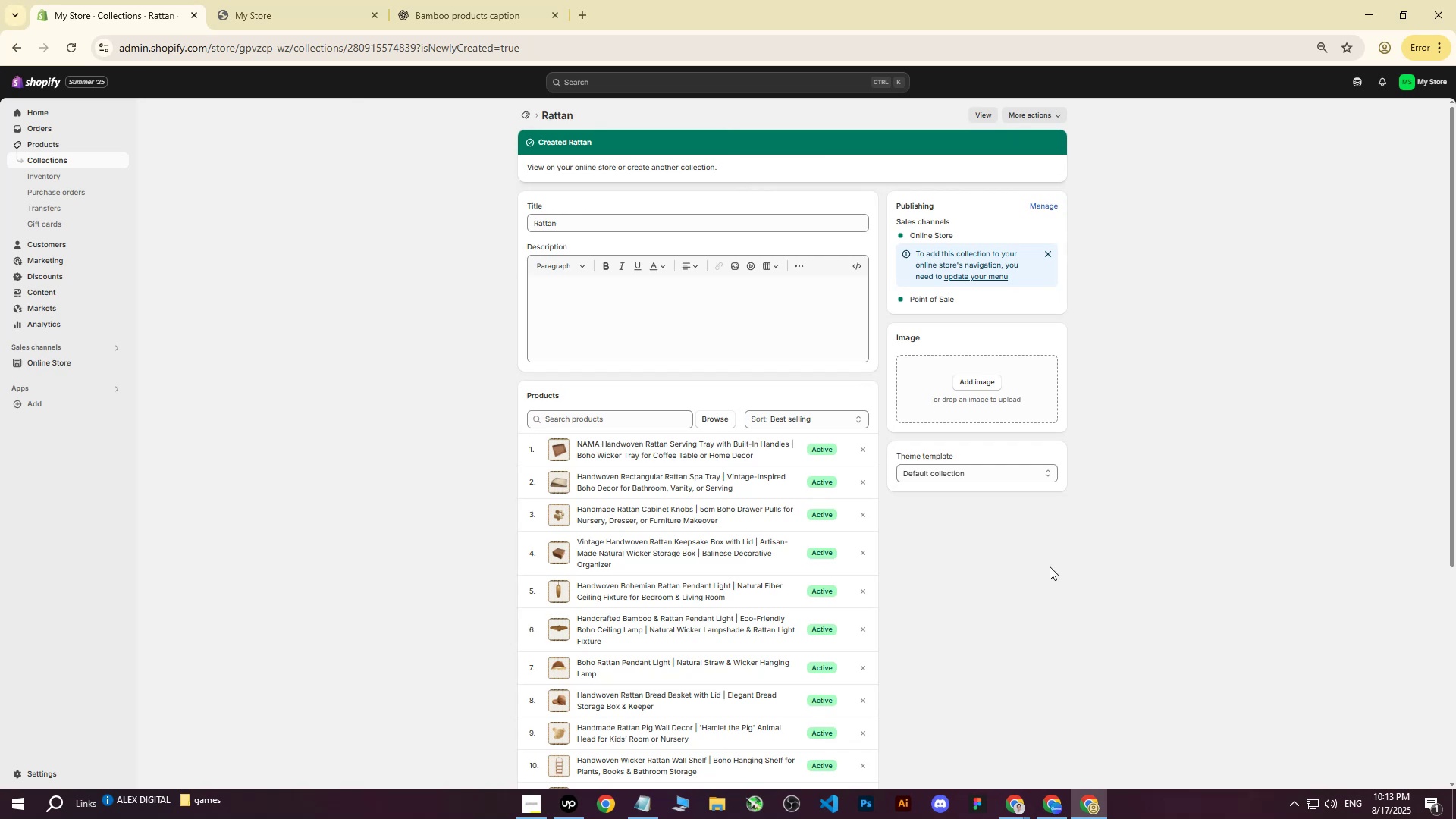 
double_click([1028, 812])
 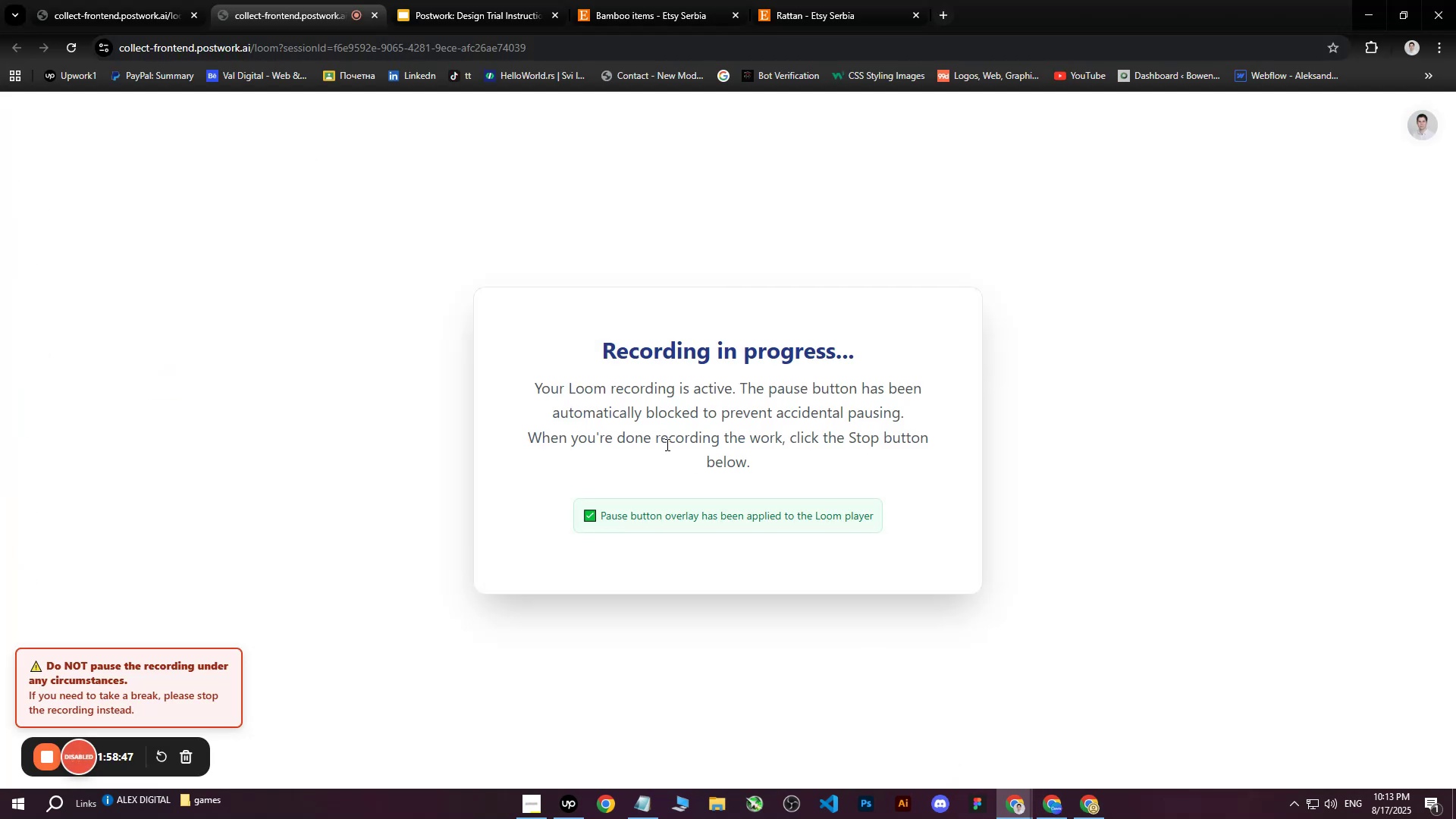 
scroll: coordinate [670, 446], scroll_direction: down, amount: 1.0
 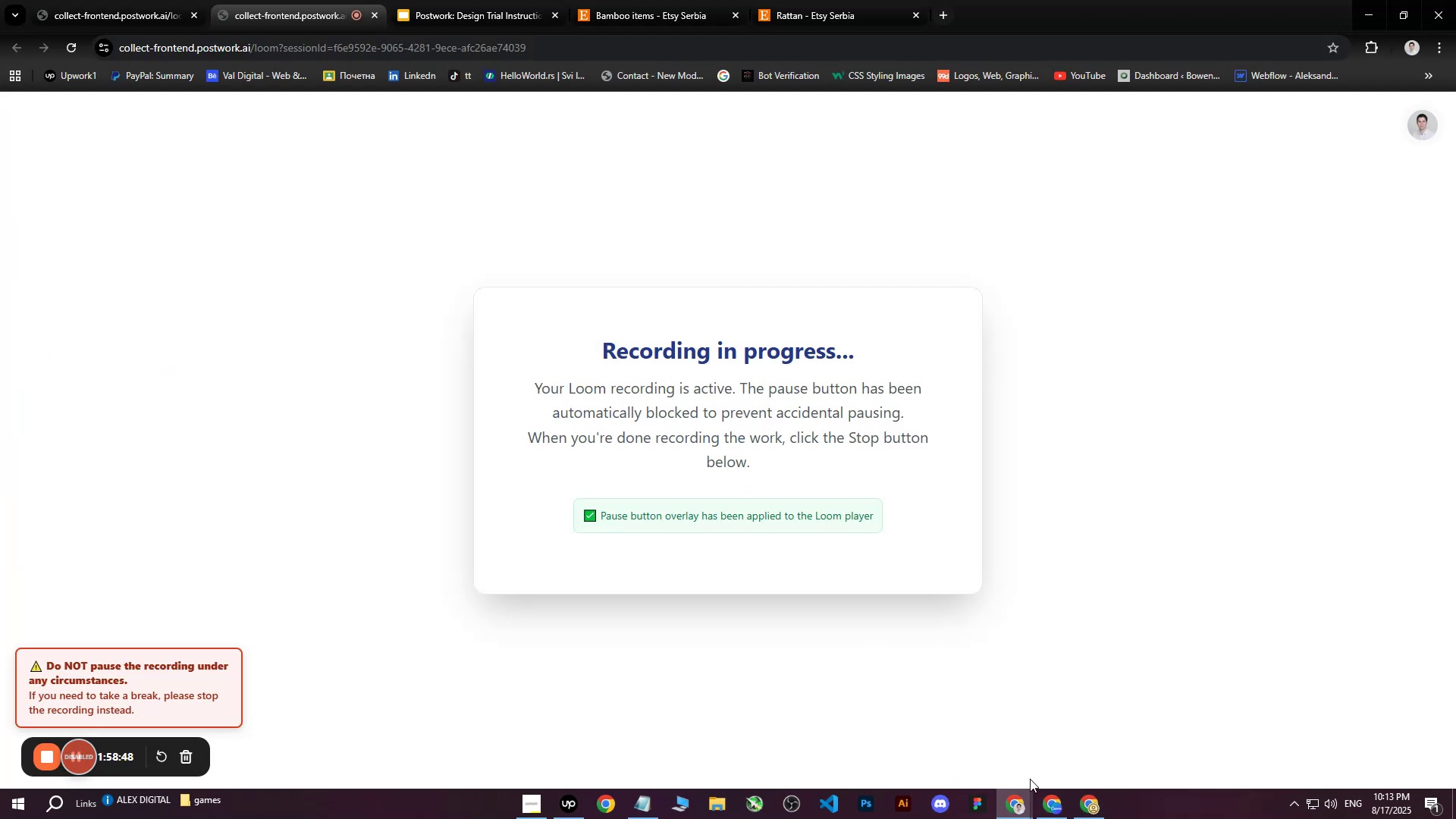 
left_click([1048, 805])
 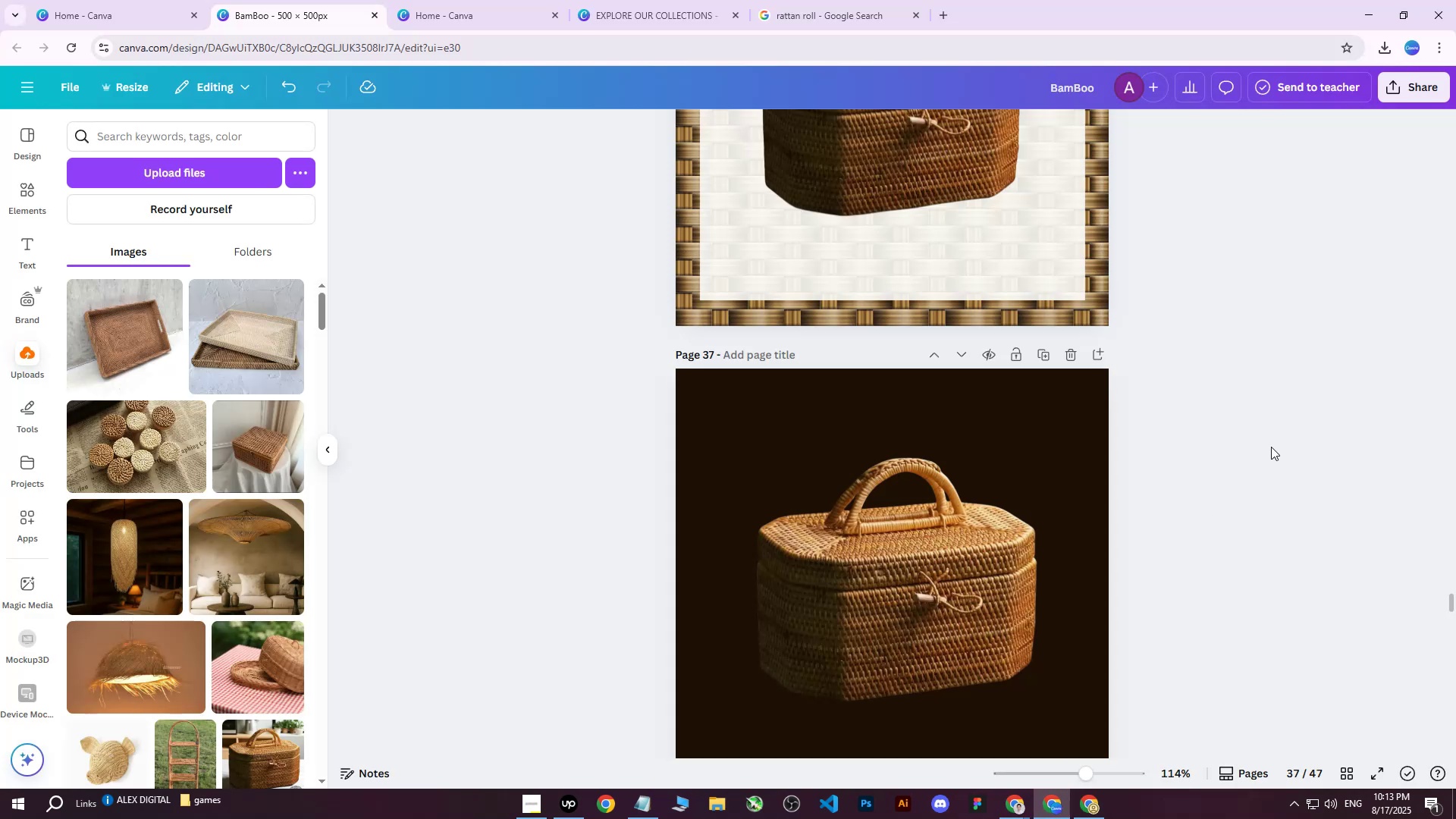 
left_click([1272, 447])
 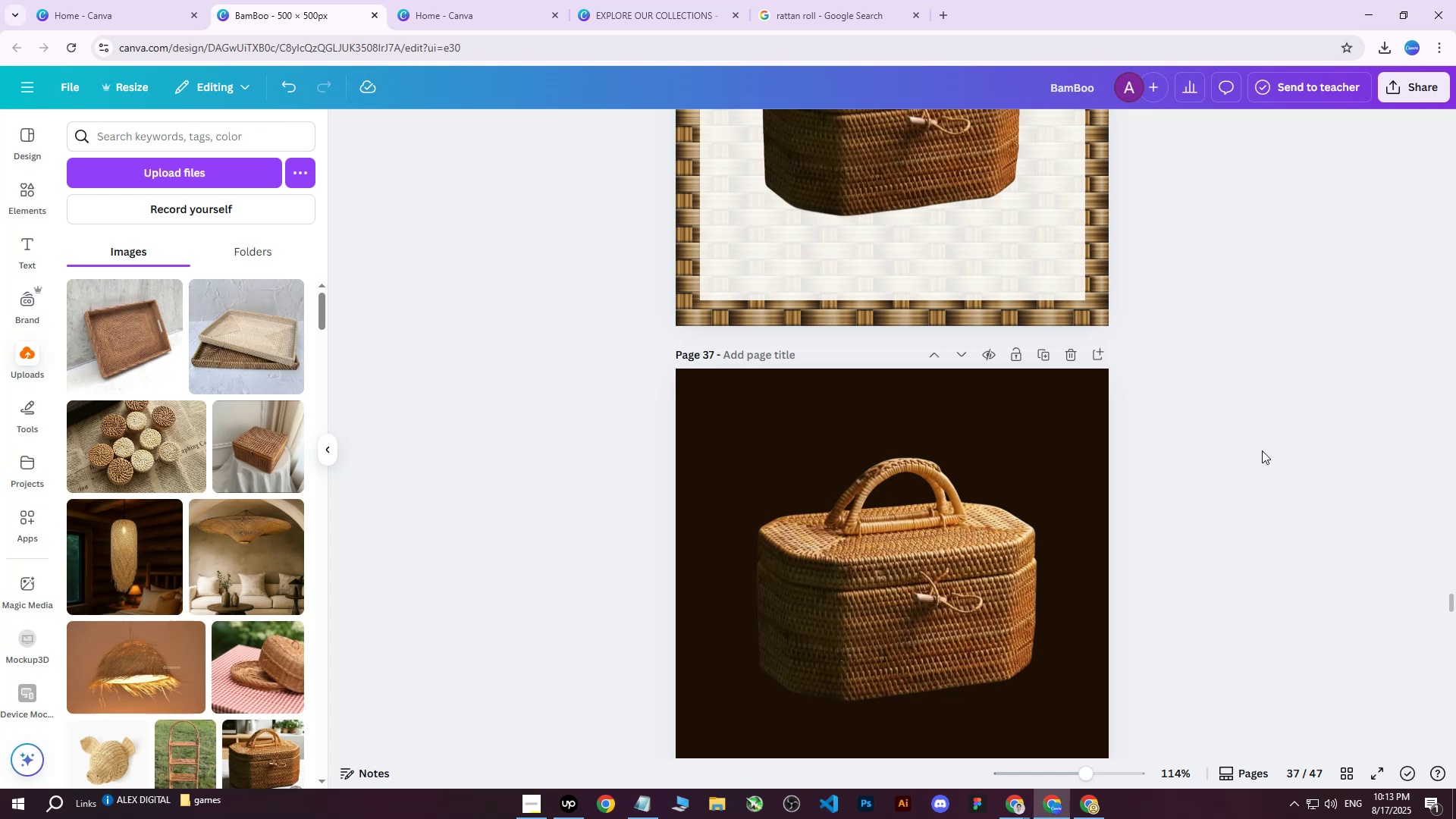 
scroll: coordinate [1254, 456], scroll_direction: up, amount: 18.0
 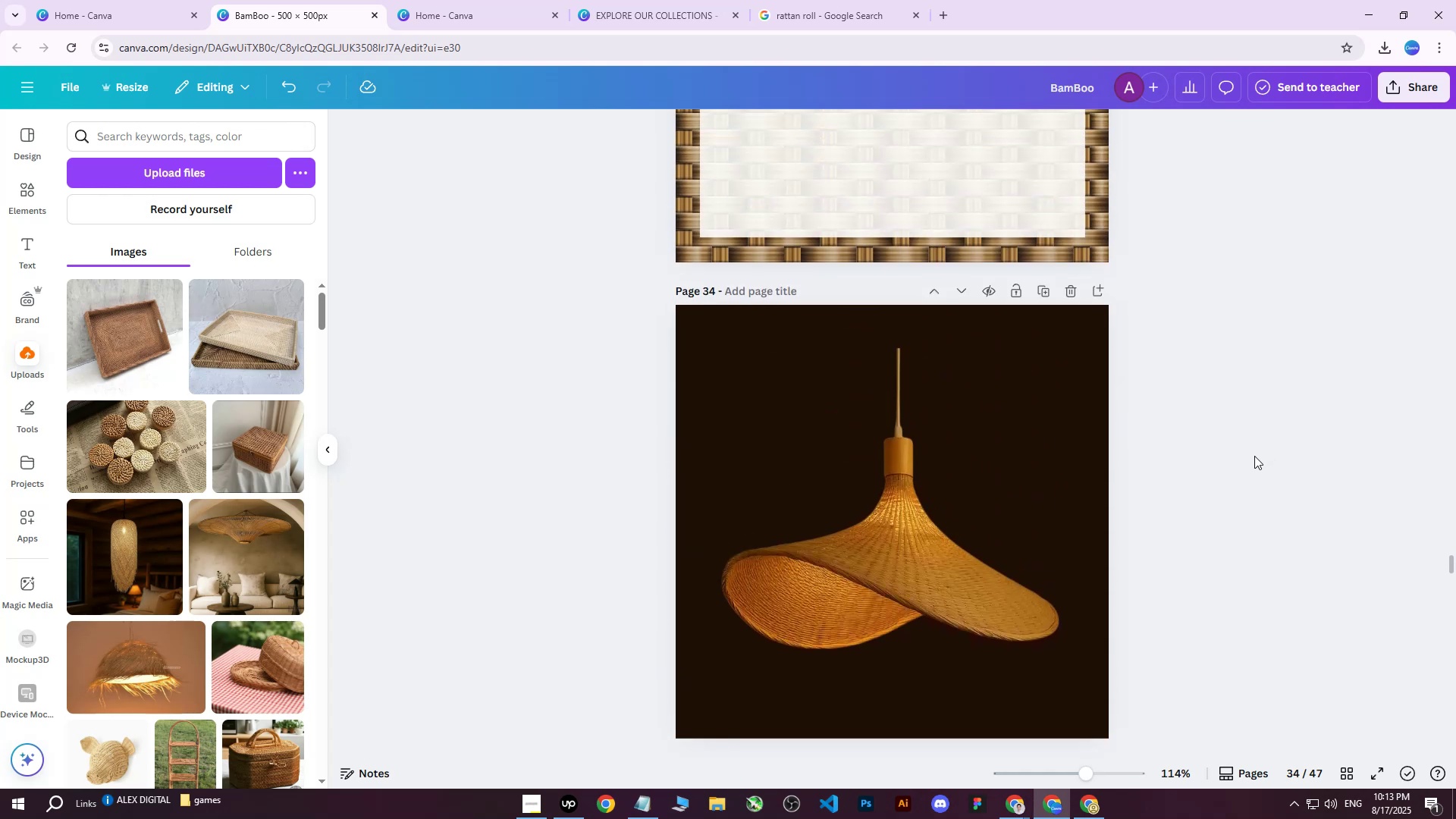 
scroll: coordinate [1185, 479], scroll_direction: down, amount: 2.0
 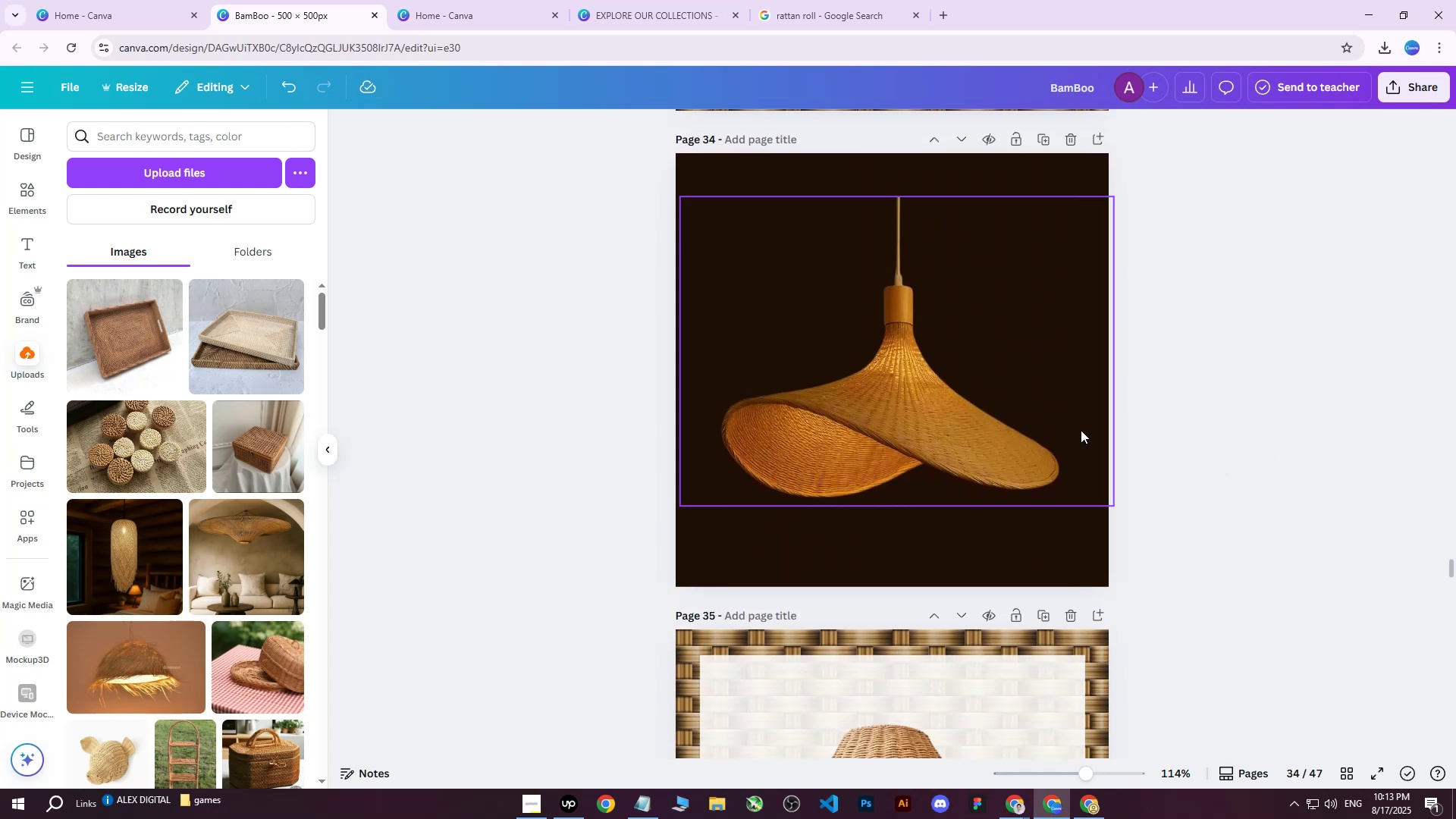 
wait(5.74)
 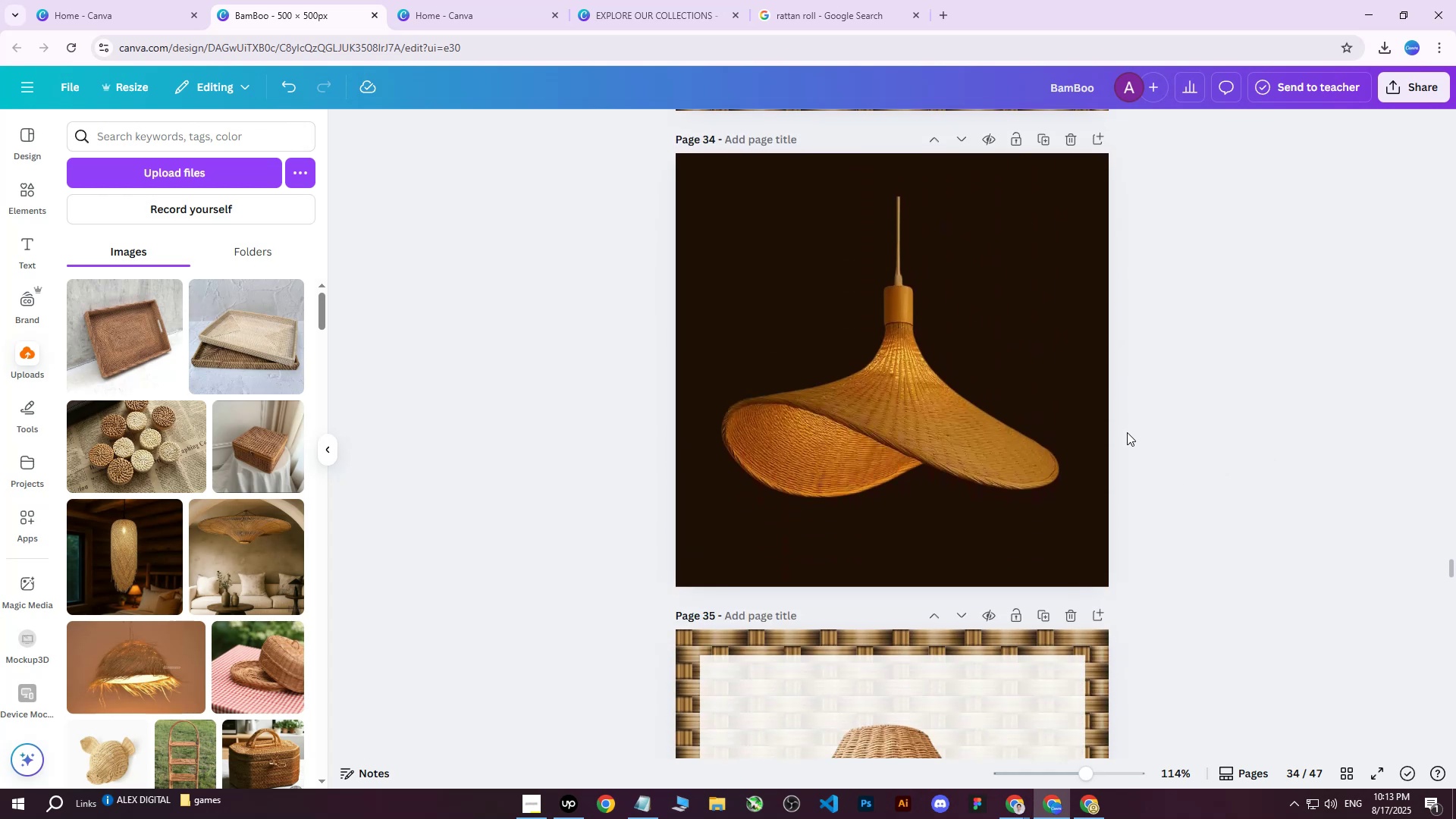 
scroll: coordinate [1107, 488], scroll_direction: up, amount: 2.0
 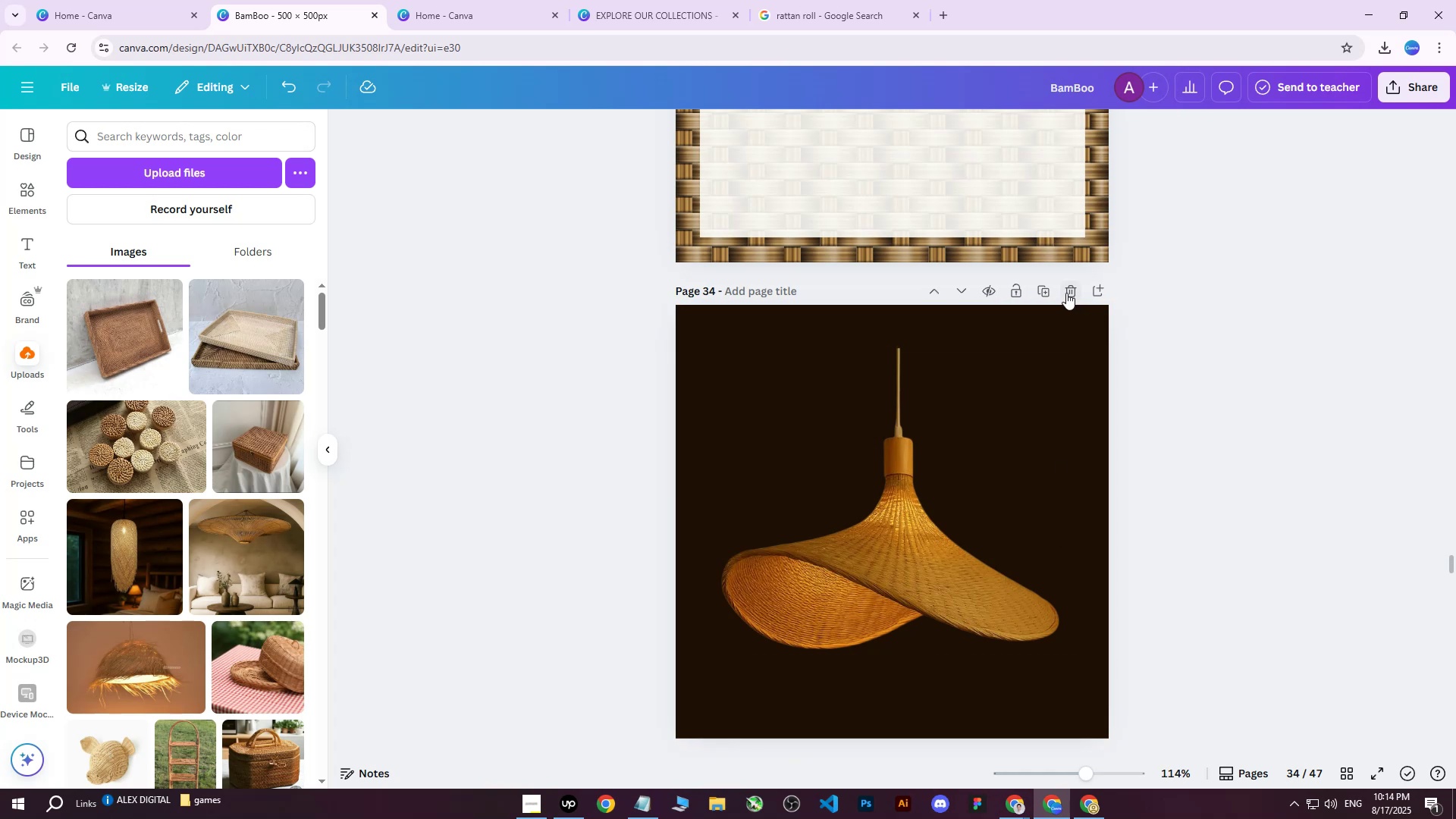 
left_click([1043, 288])
 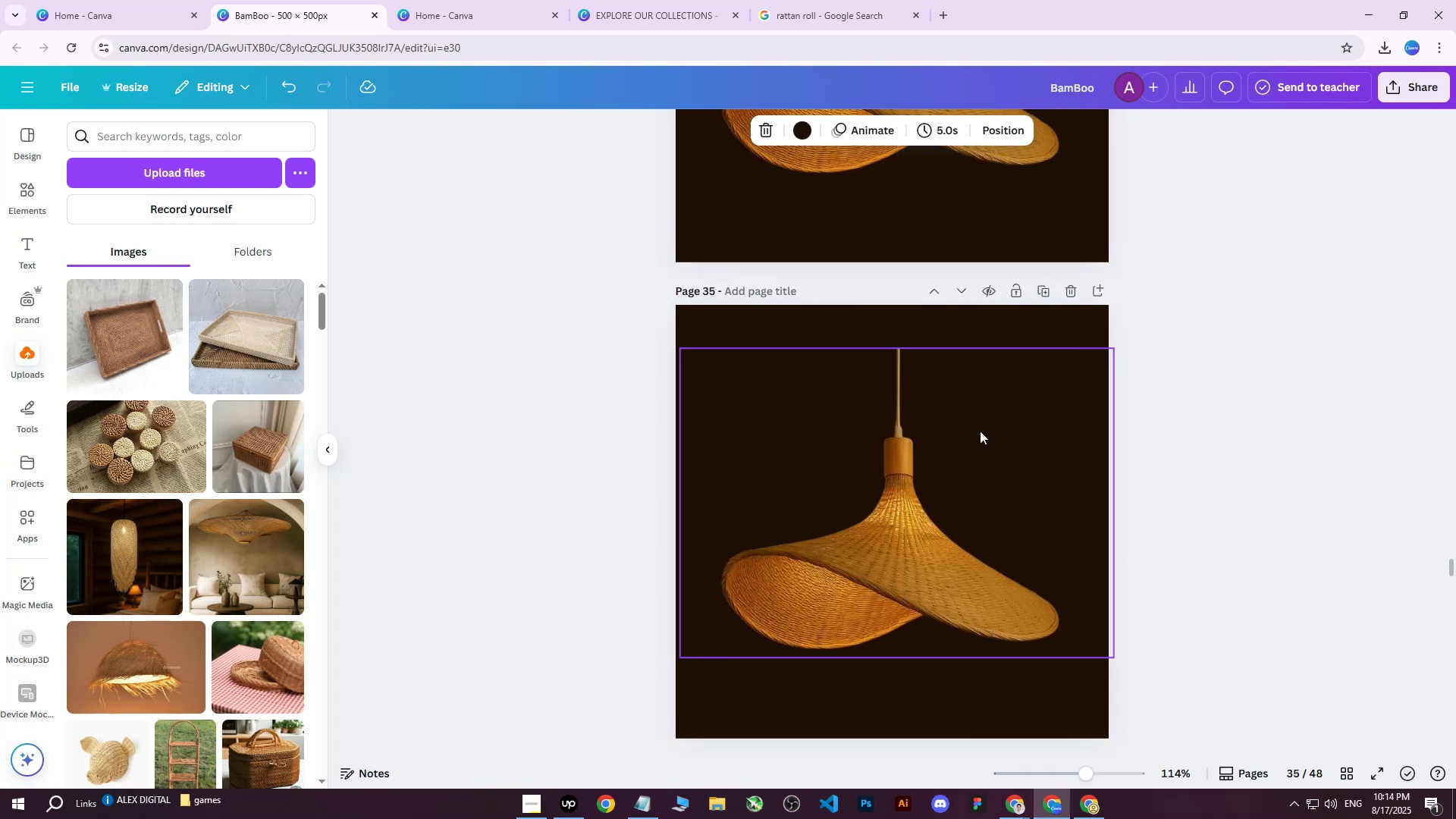 
key(Control+ControlLeft)
 